 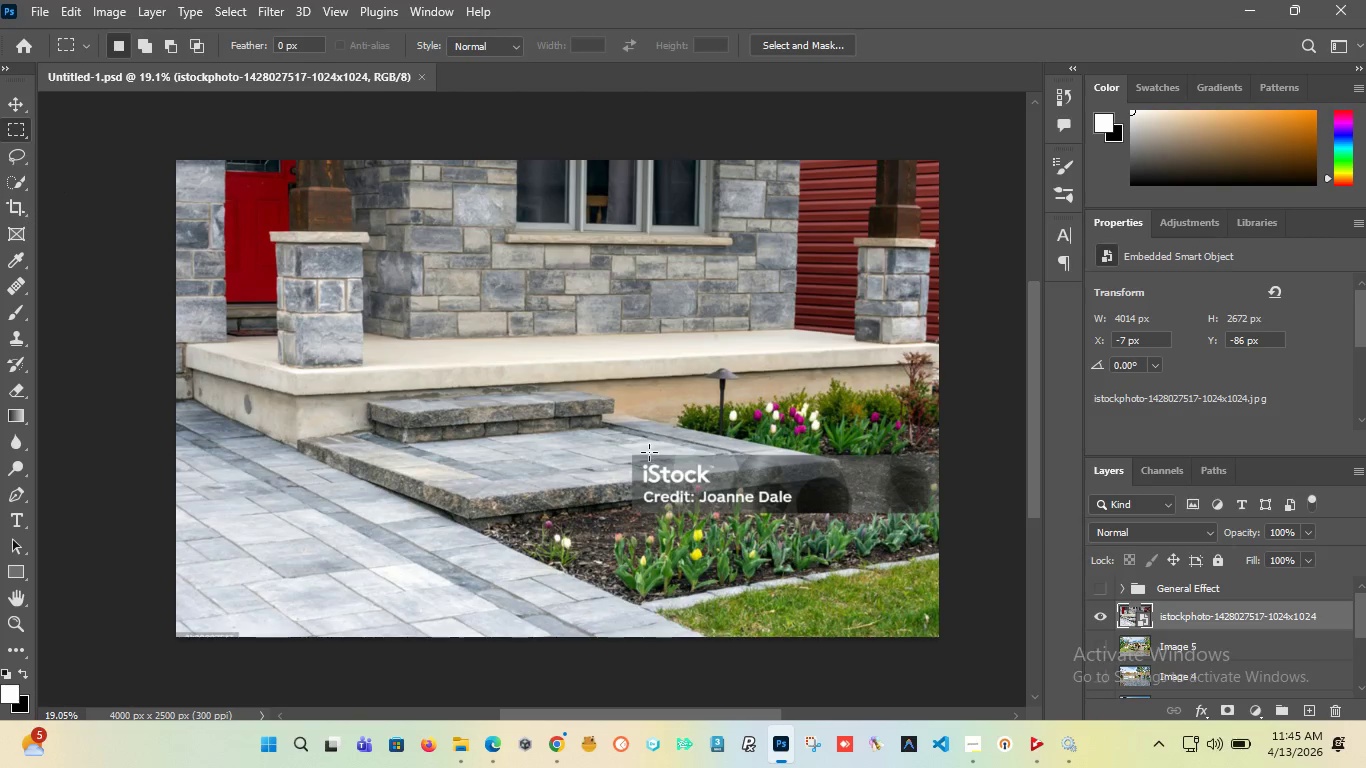 
right_click([1192, 606])
 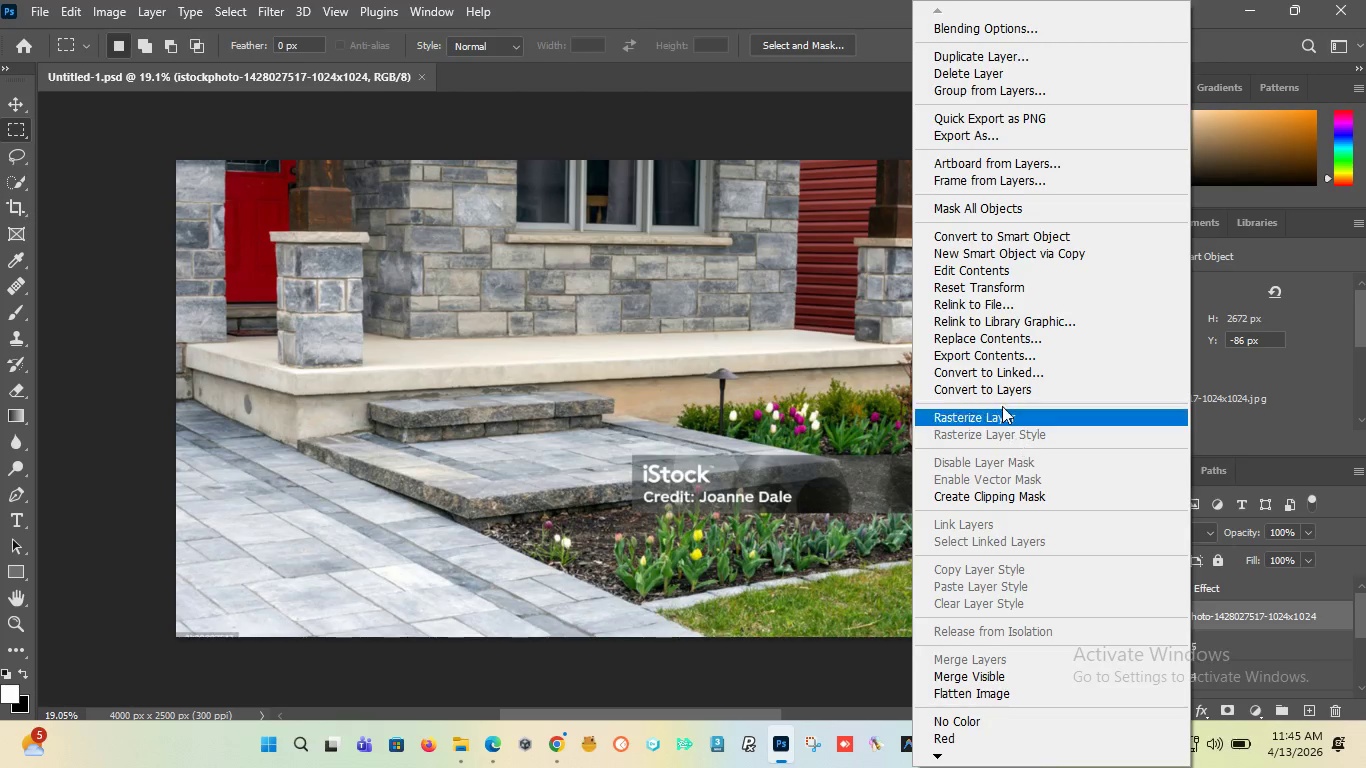 
left_click([996, 419])
 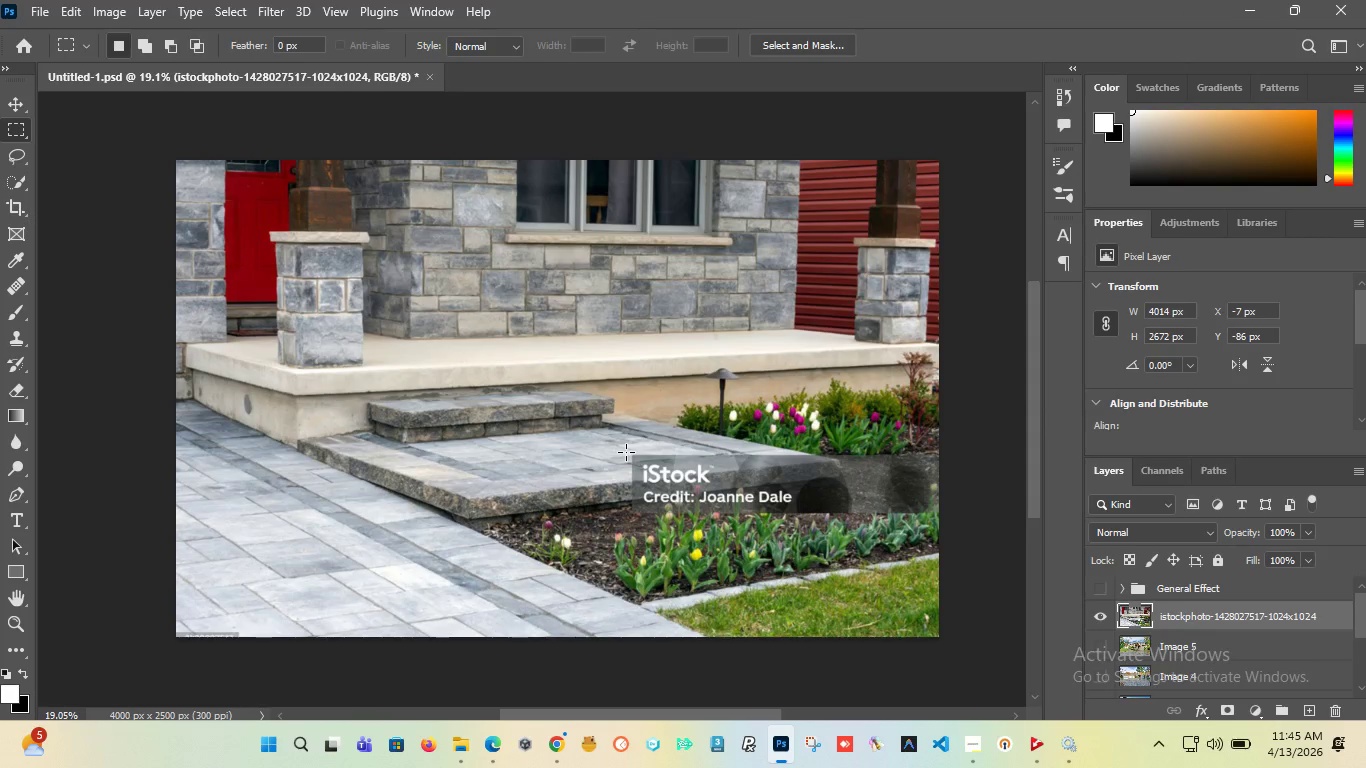 
left_click_drag(start_coordinate=[626, 452], to_coordinate=[944, 515])
 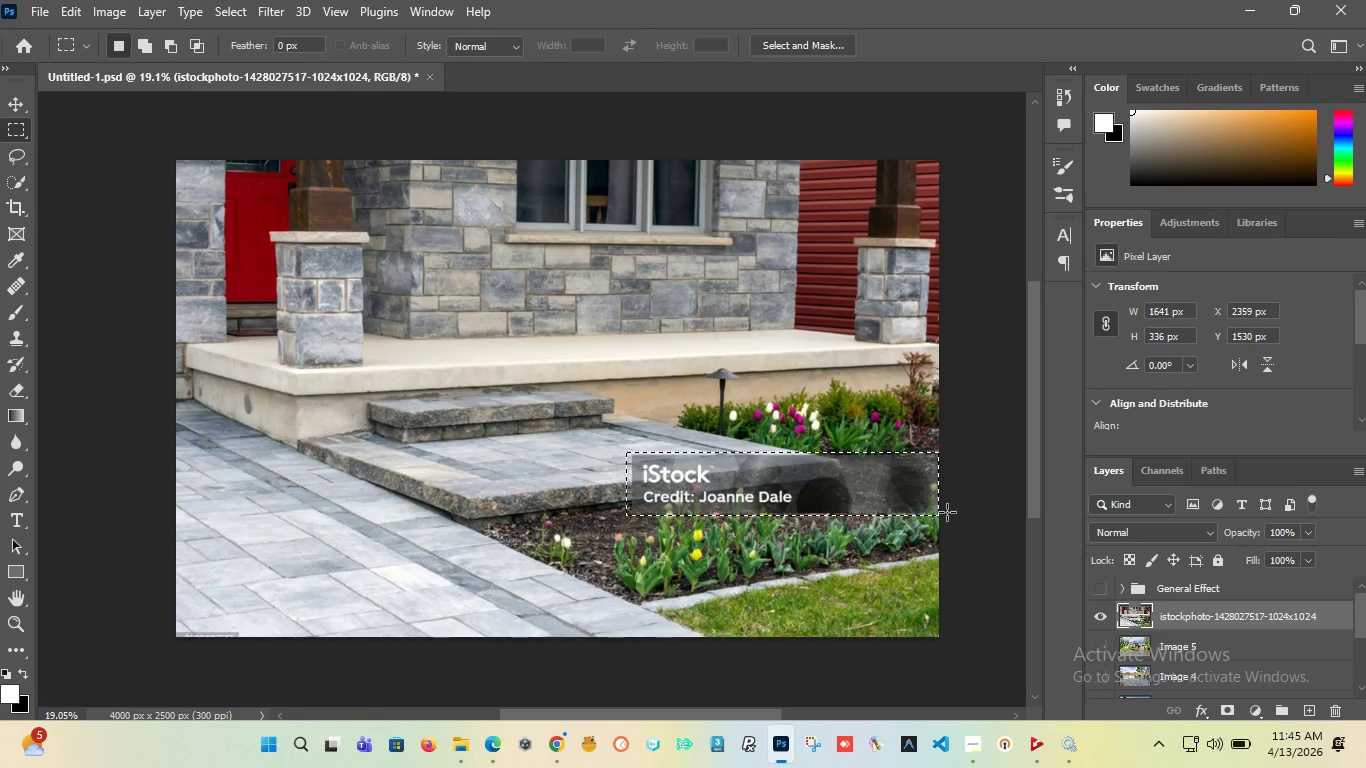 
hold_key(key=ShiftLeft, duration=0.73)
 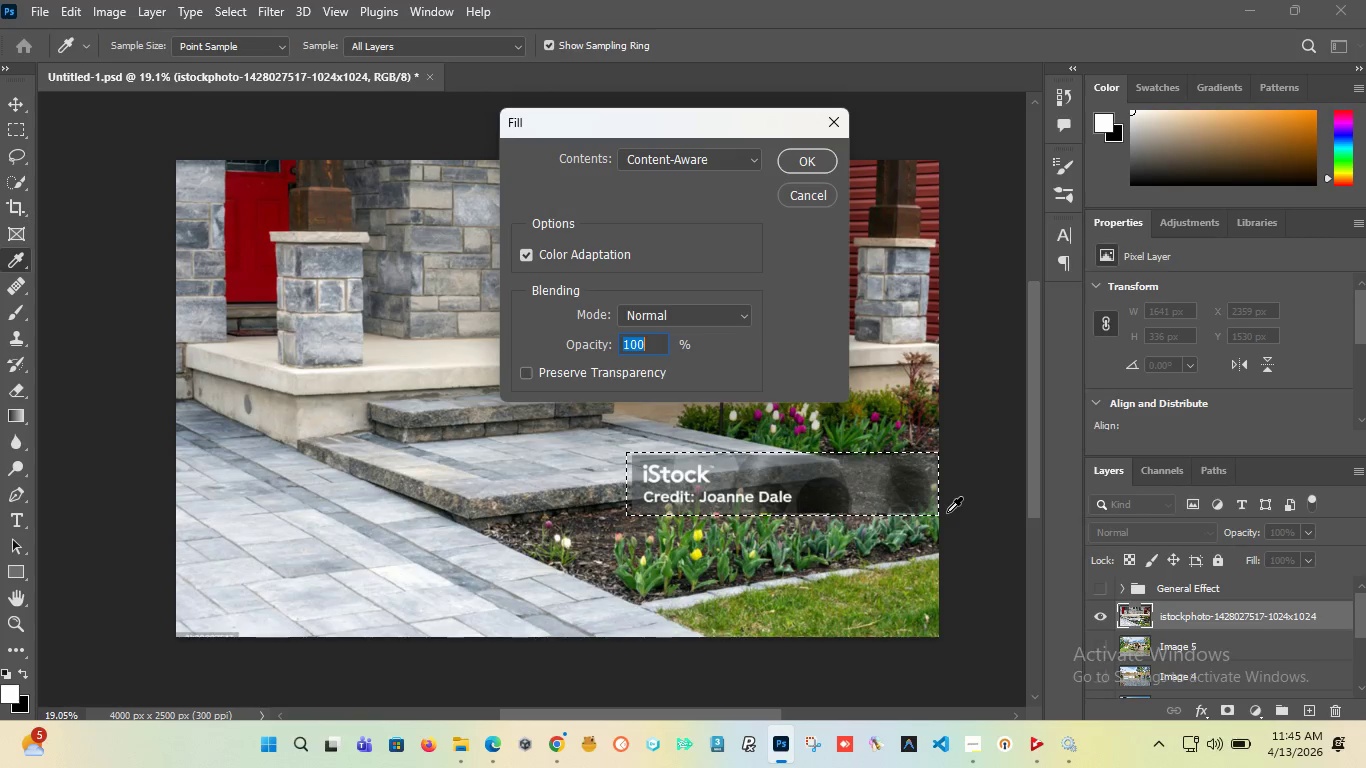 
hold_key(key=F5, duration=25.11)
 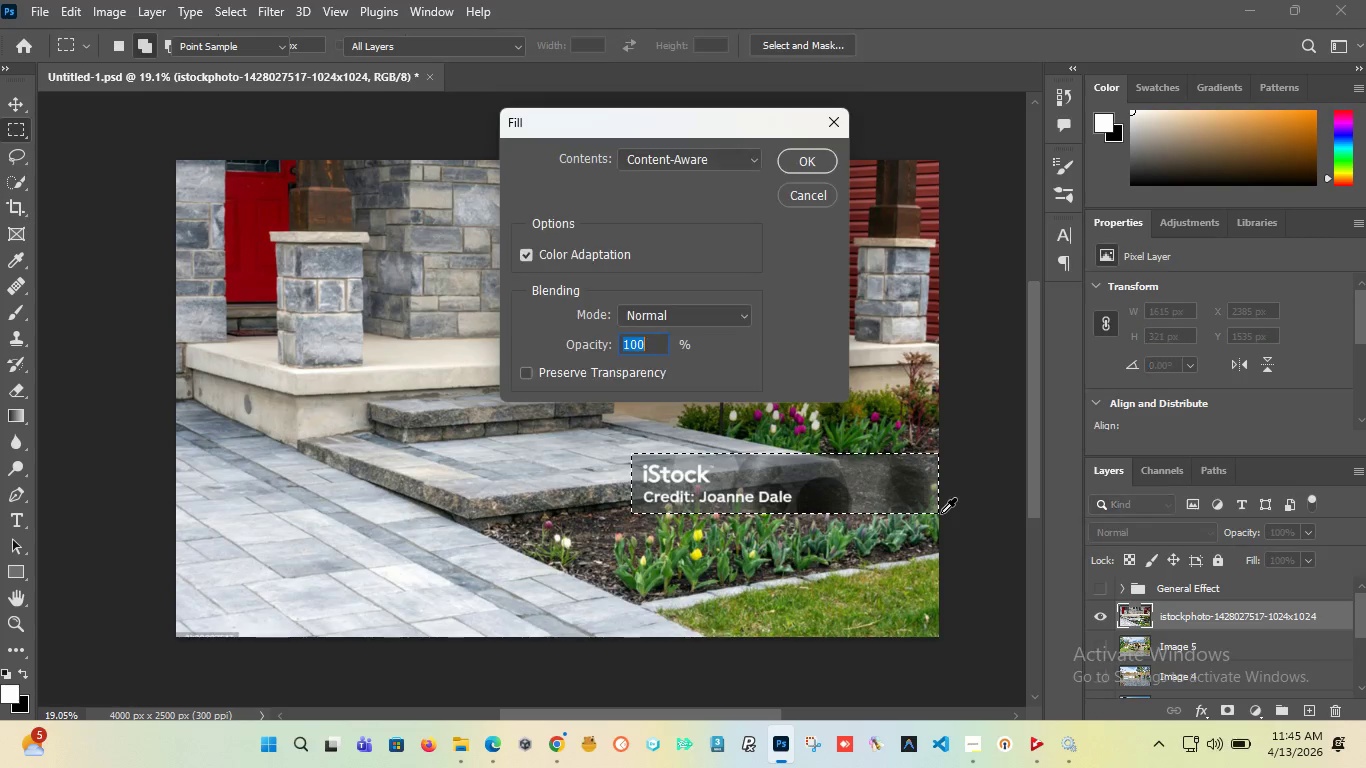 
key(Enter)
 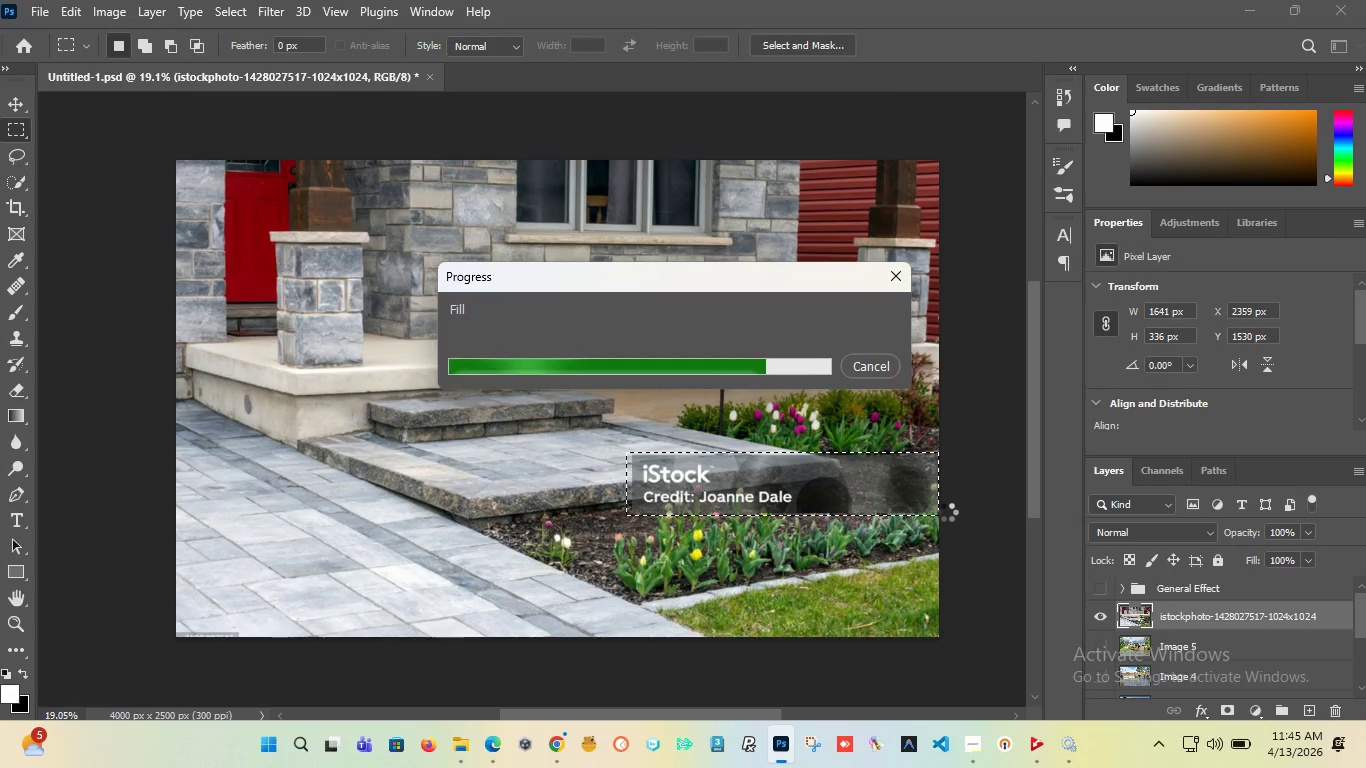 
key(Control+Z)
 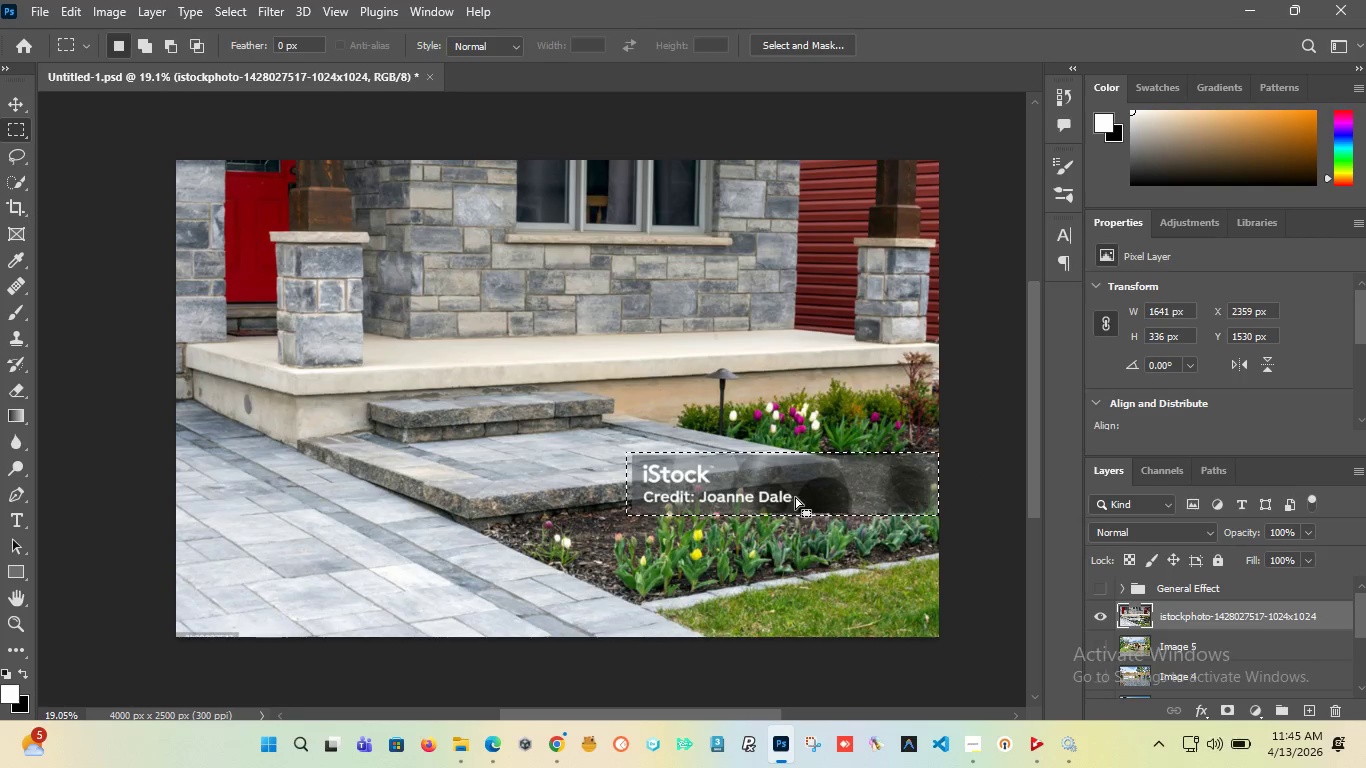 
left_click([799, 475])
 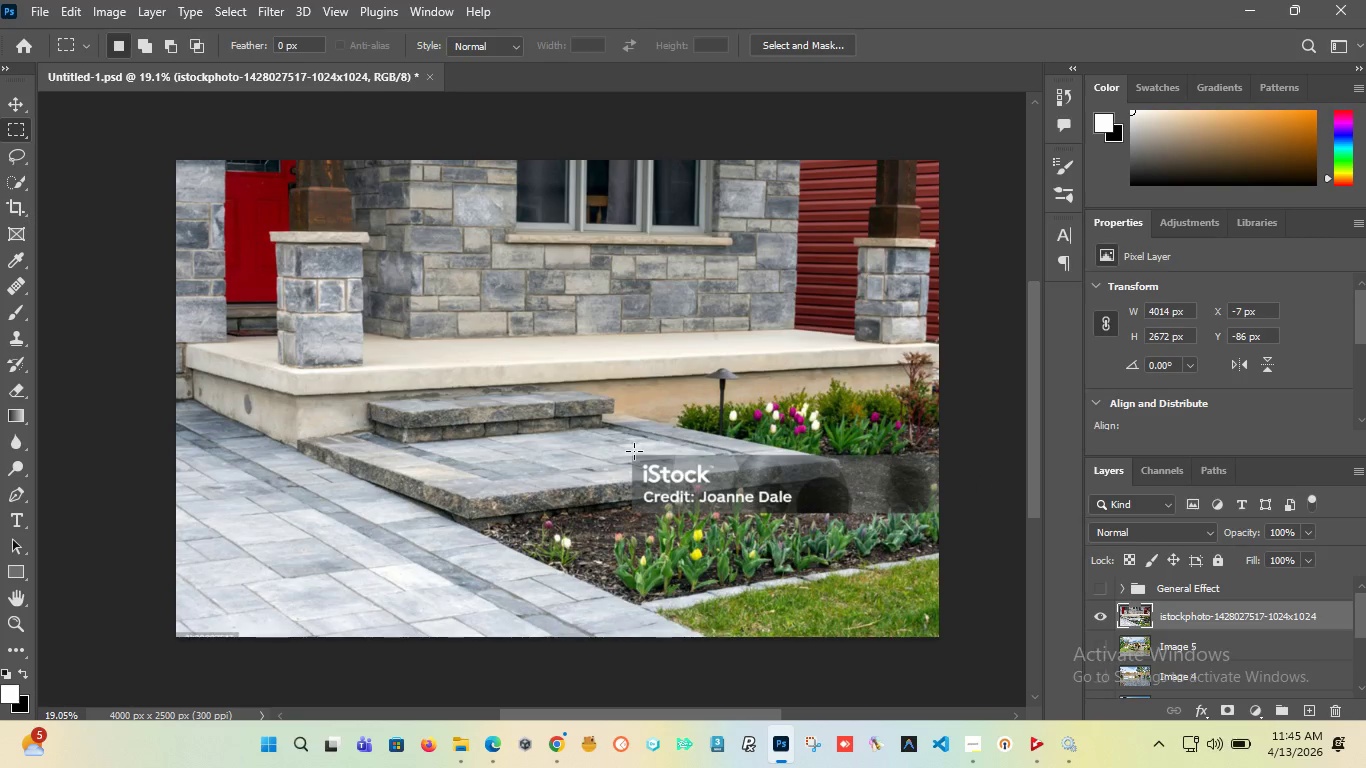 
left_click_drag(start_coordinate=[631, 453], to_coordinate=[941, 513])
 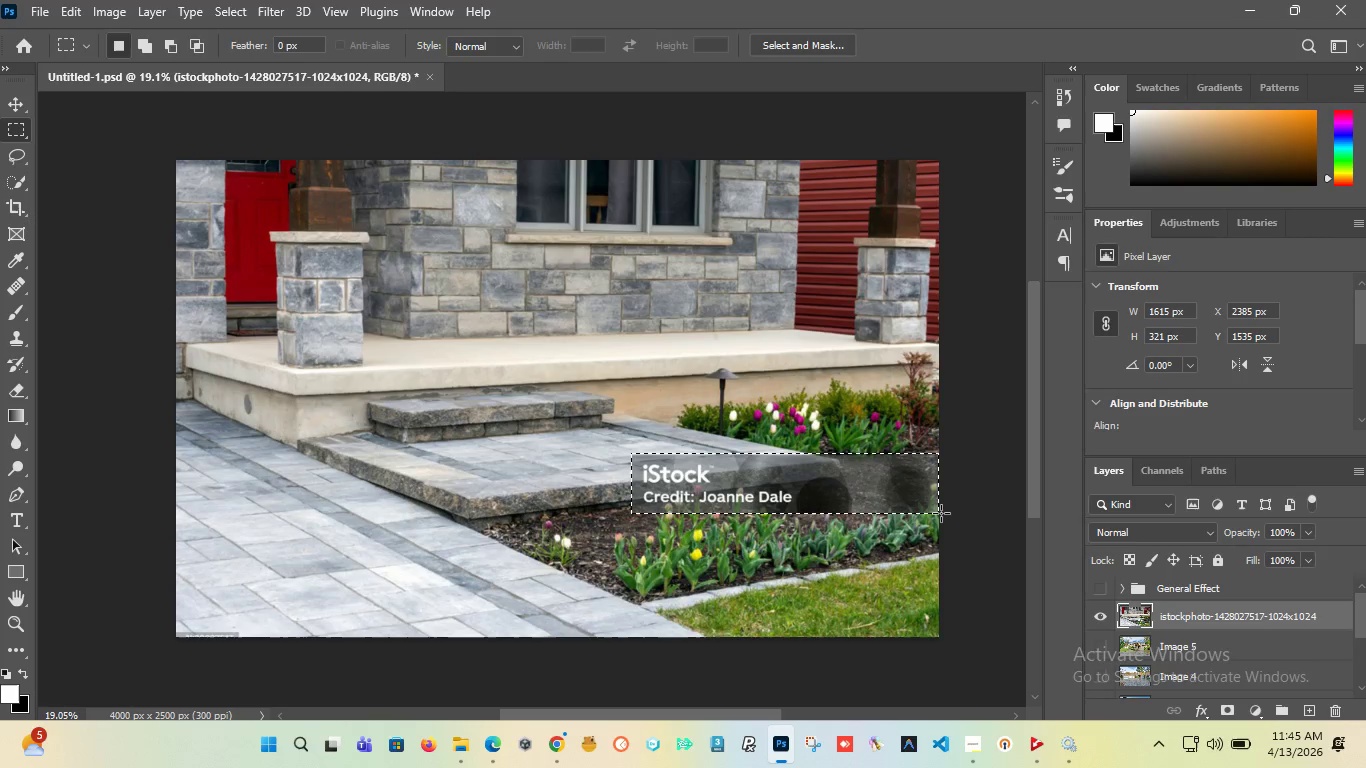 
hold_key(key=ShiftLeft, duration=1.01)
 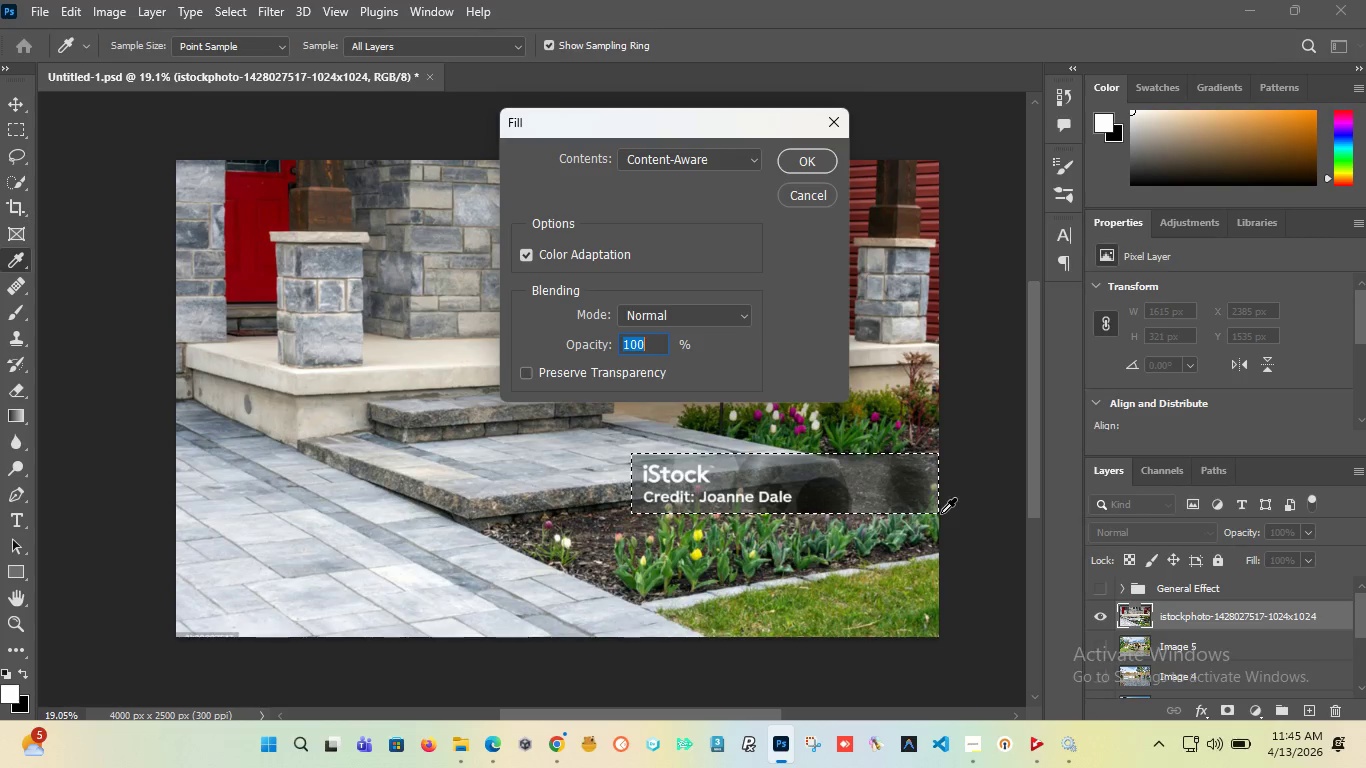 
key(Enter)
 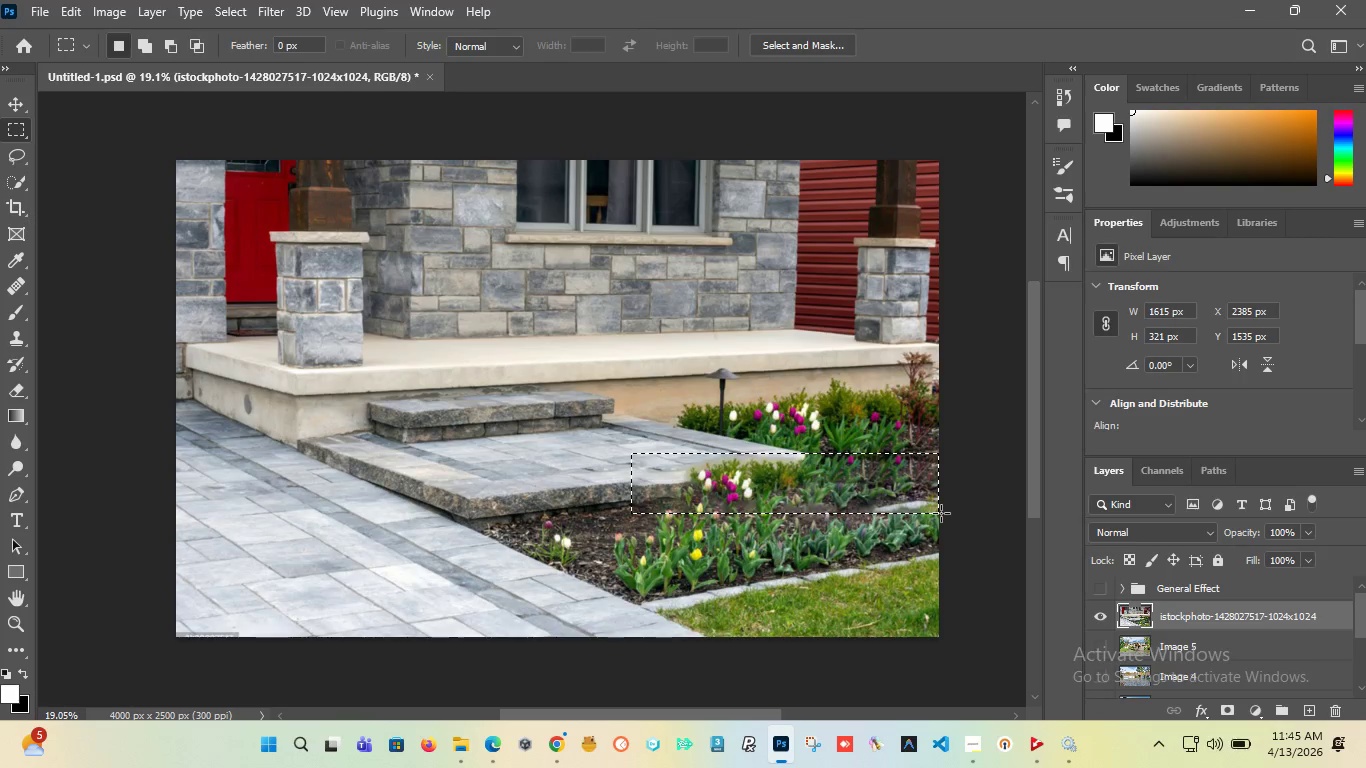 
wait(10.42)
 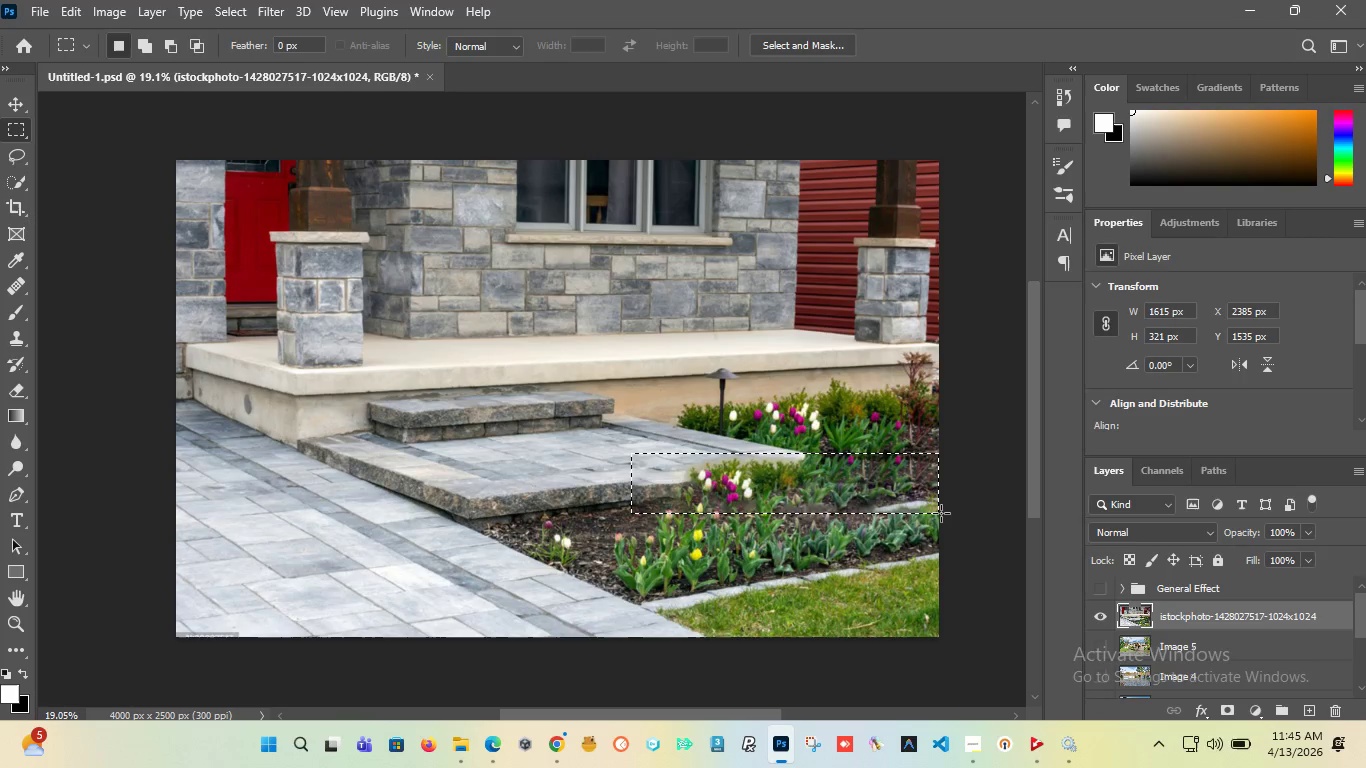 
key(Control+D)
 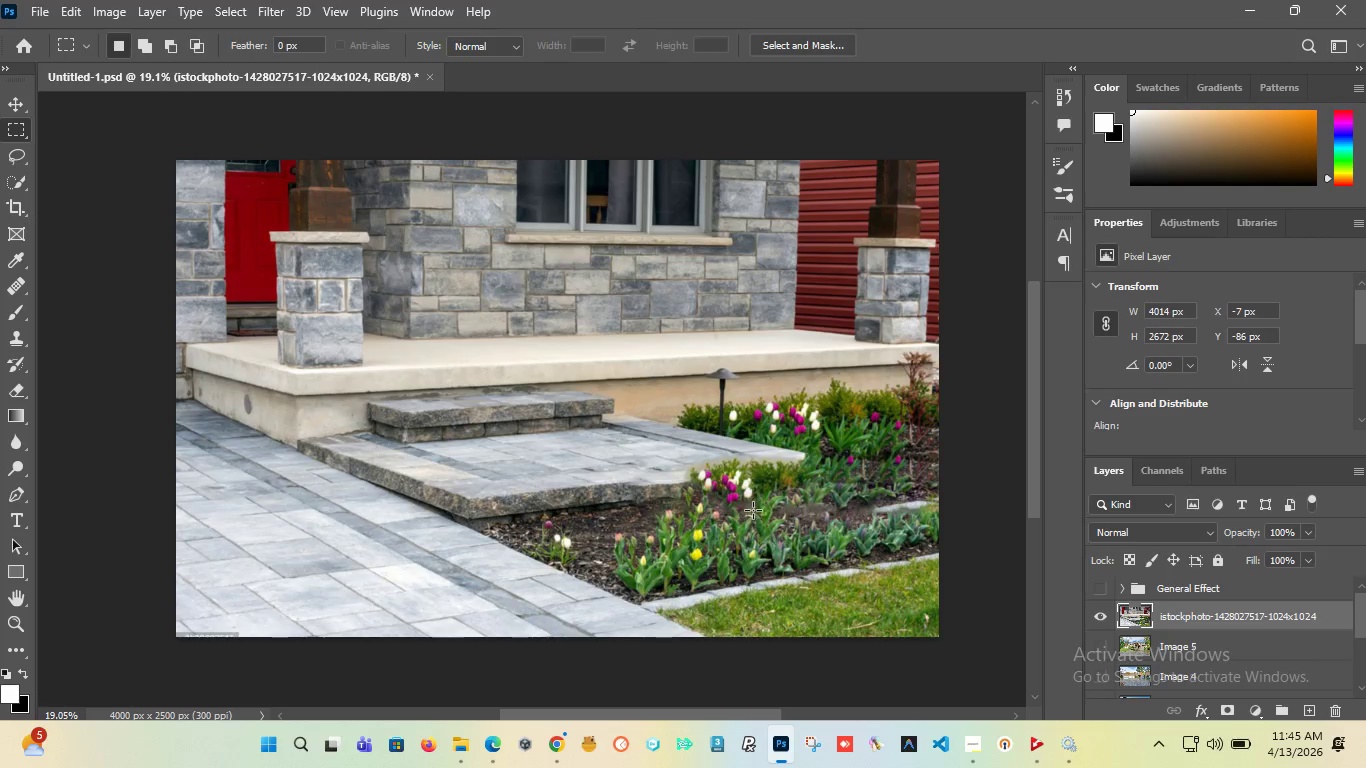 
hold_key(key=AltLeft, duration=1.5)
scroll: coordinate [651, 496], scroll_direction: up, amount: 10.0
 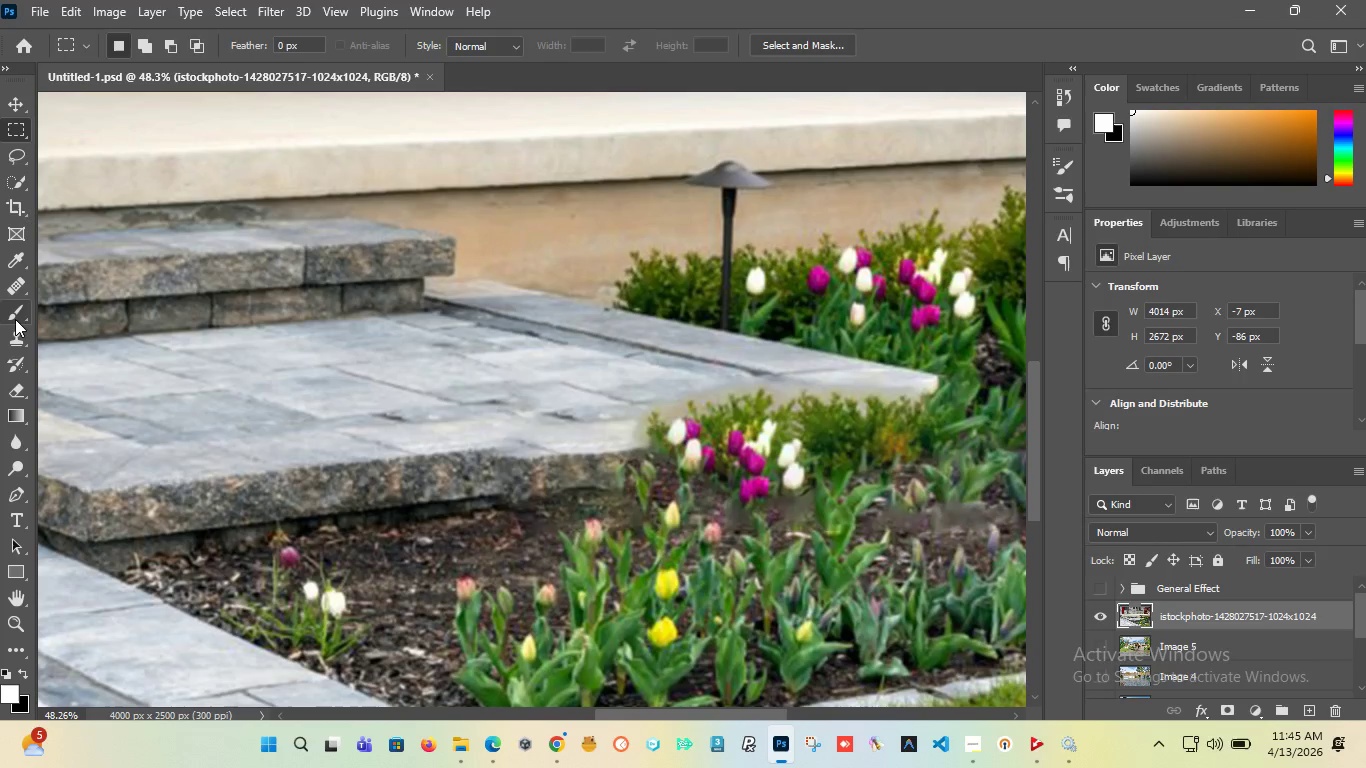 
left_click([13, 336])
 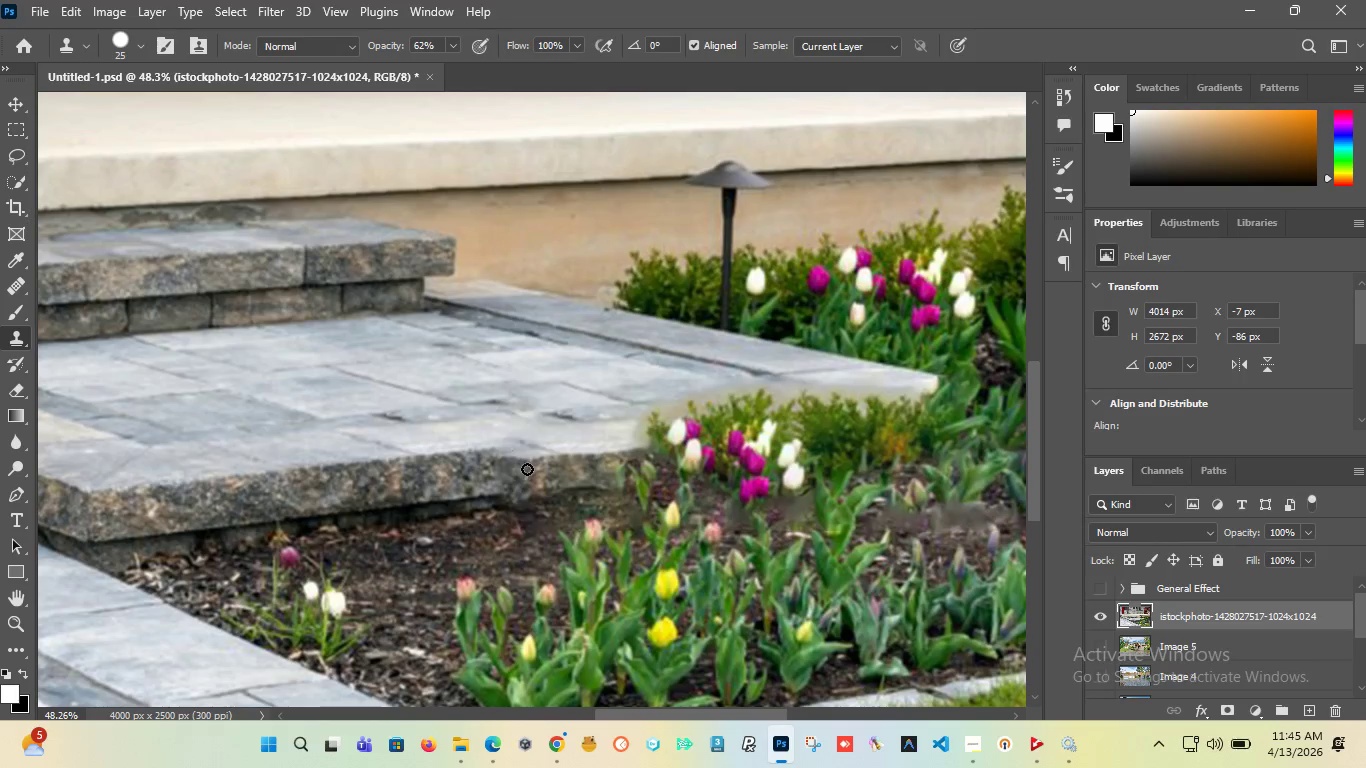 
hold_key(key=AltLeft, duration=1.51)
 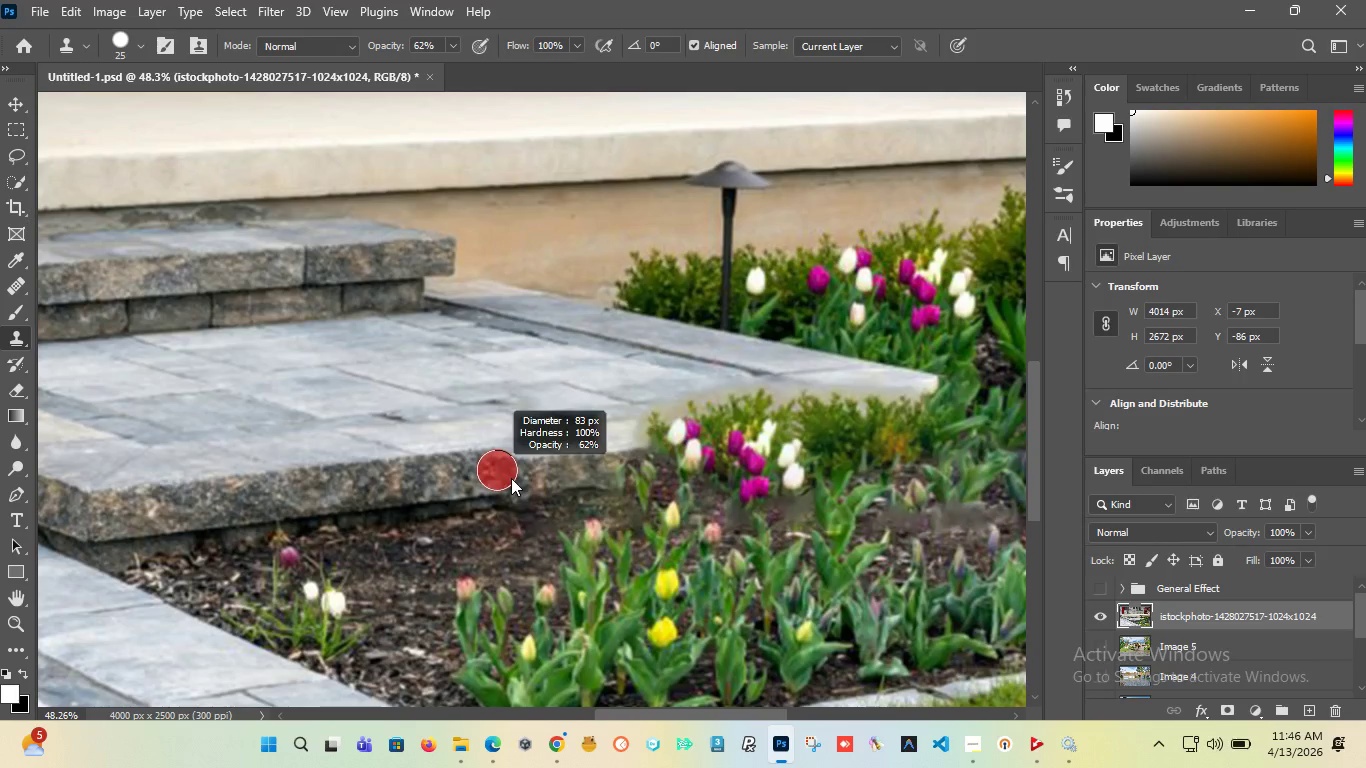 
key(Alt+AltLeft)
 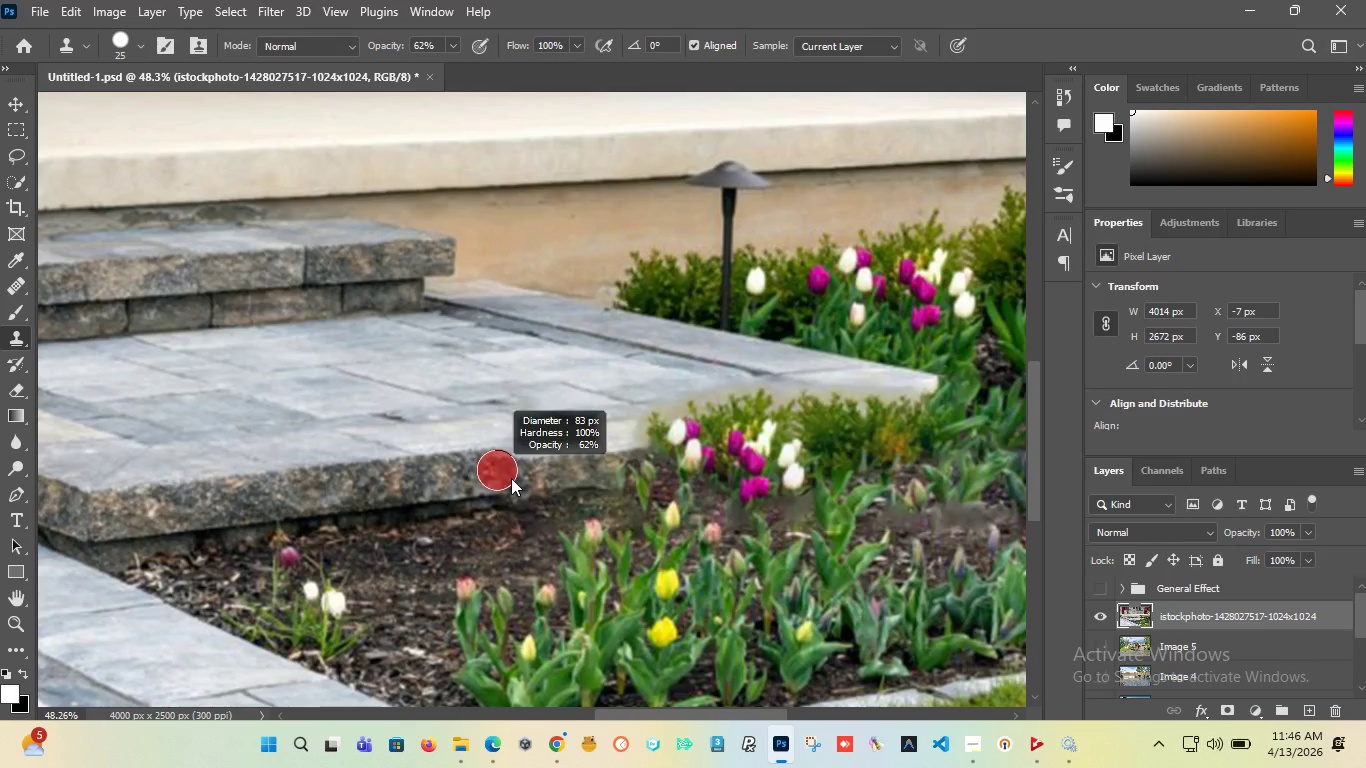 
key(Alt+AltLeft)
 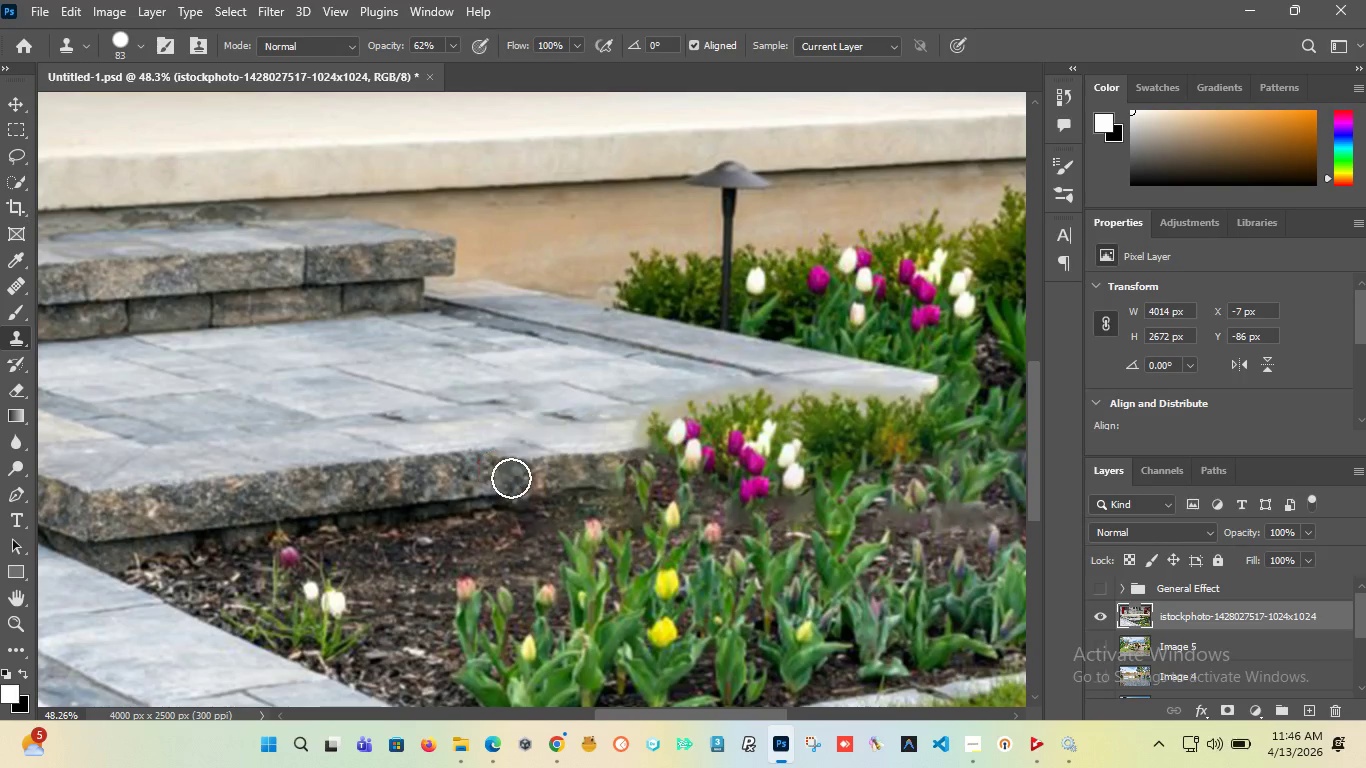 
key(Alt+AltLeft)
 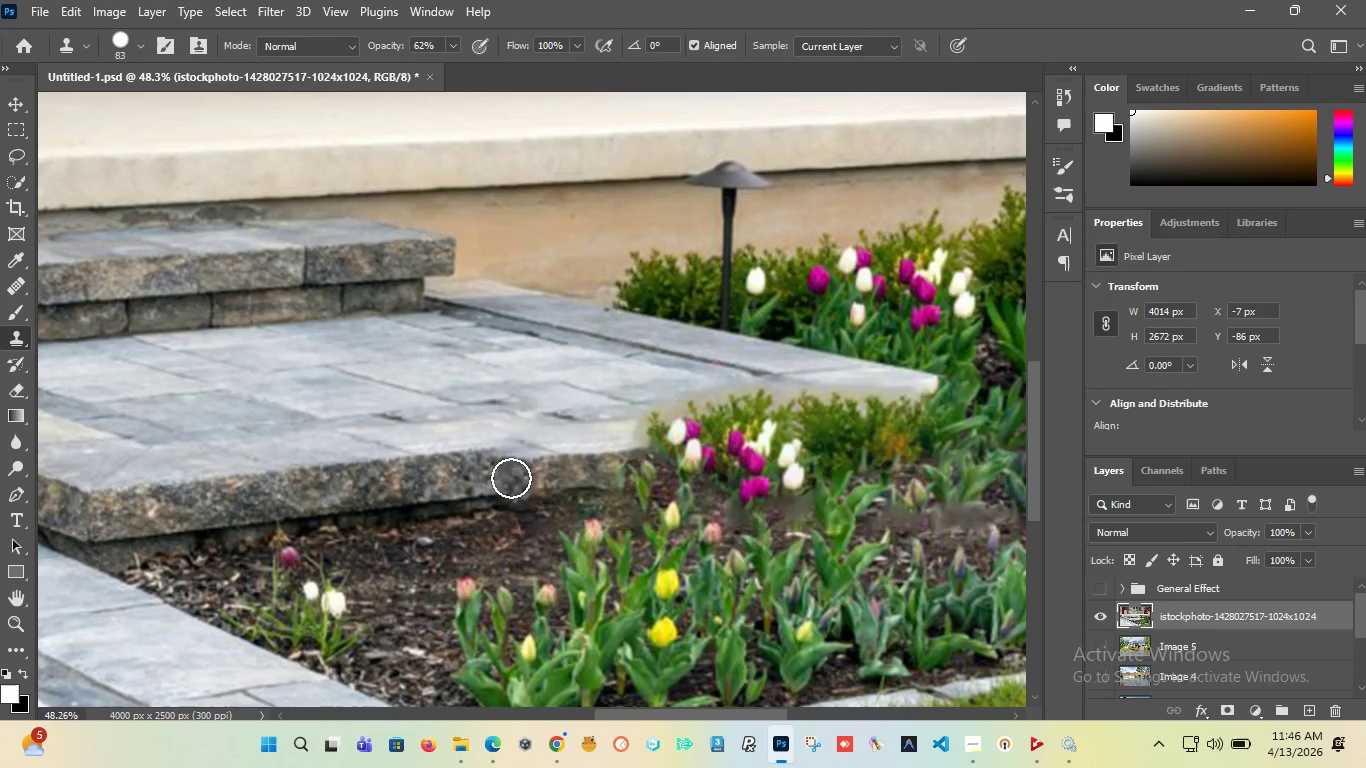 
hold_key(key=AltLeft, duration=1.38)
left_click([285, 492])
 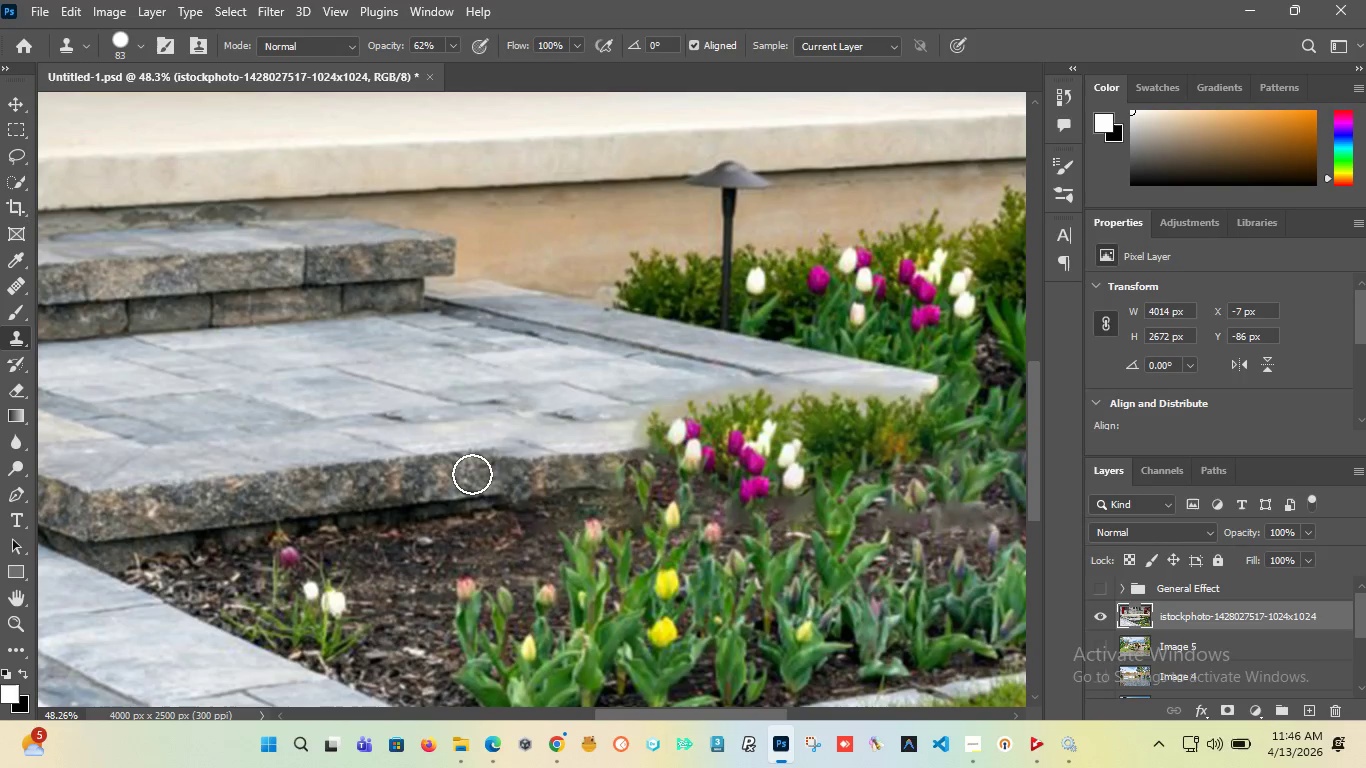 
left_click_drag(start_coordinate=[472, 474], to_coordinate=[511, 464])
 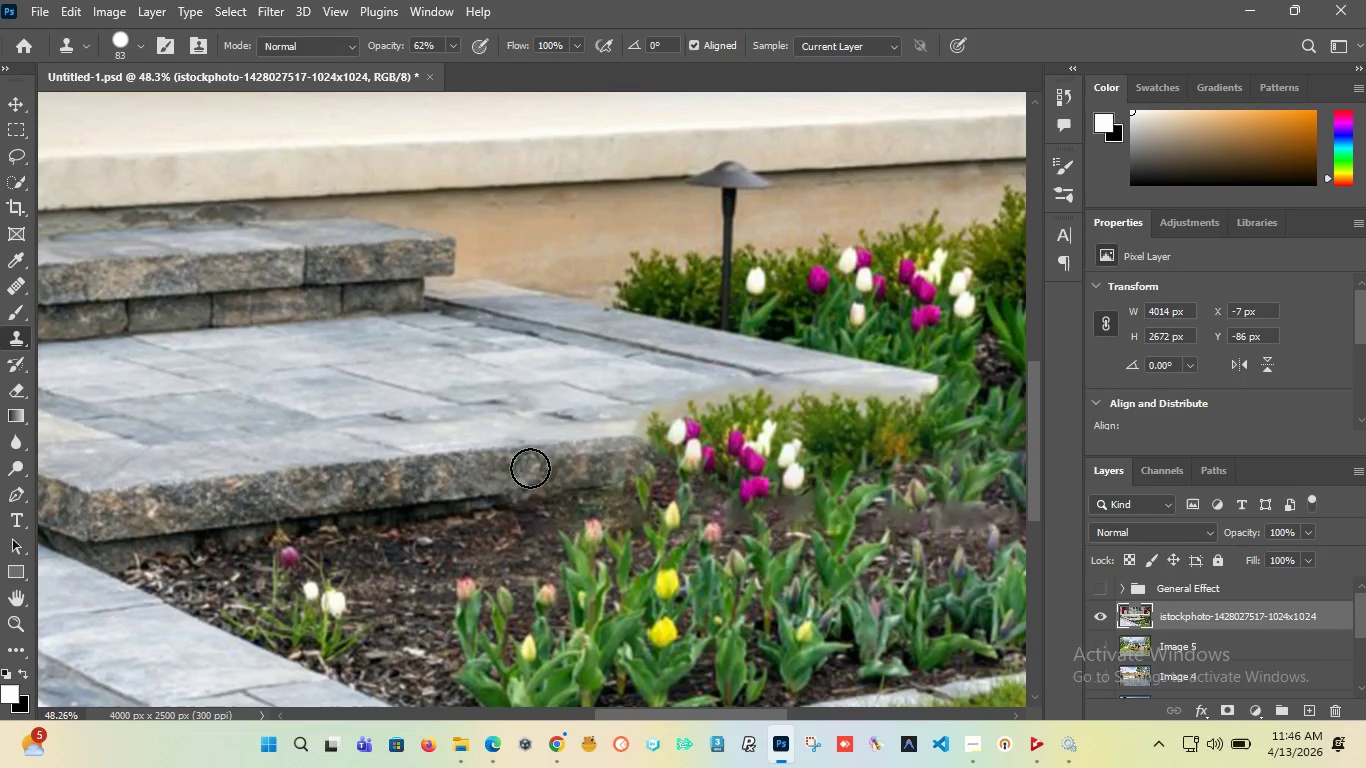 
key(Control+Z)
 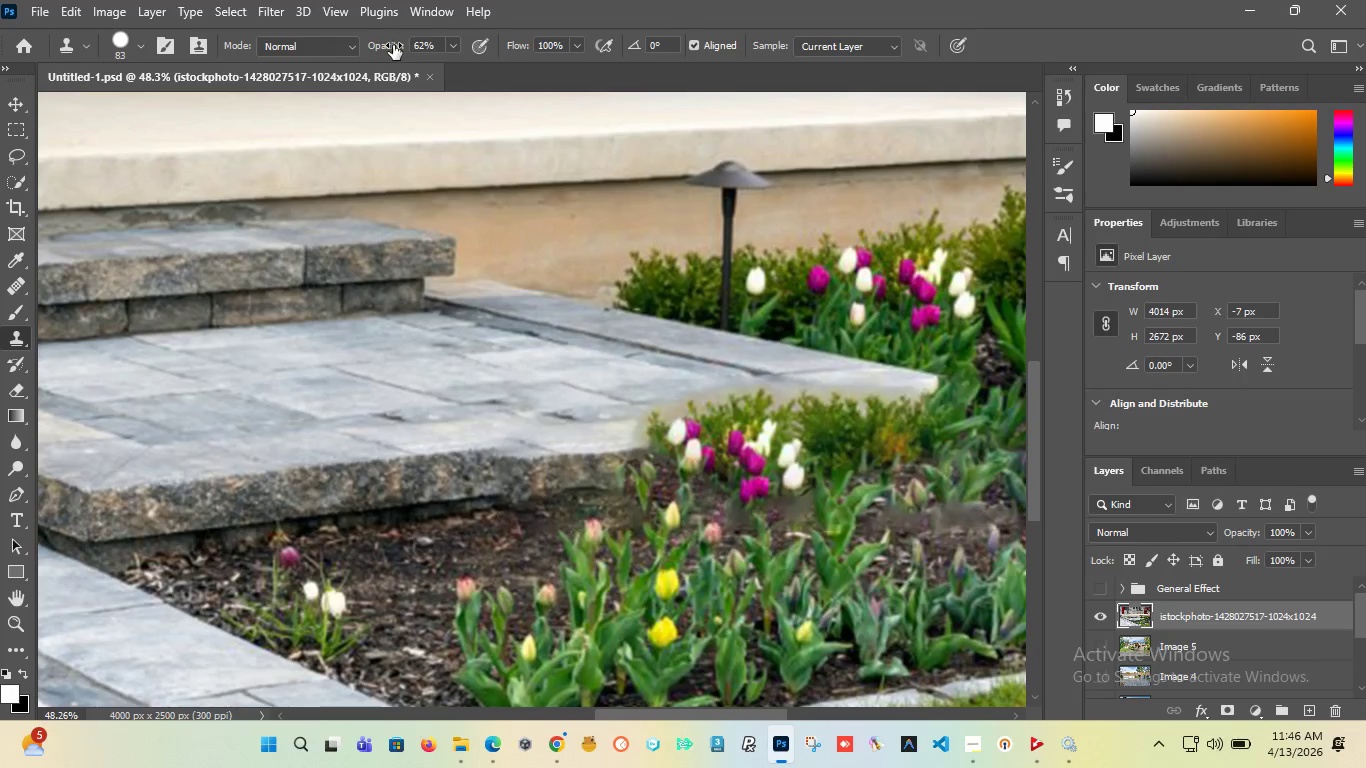 
left_click_drag(start_coordinate=[393, 45], to_coordinate=[720, 97])
 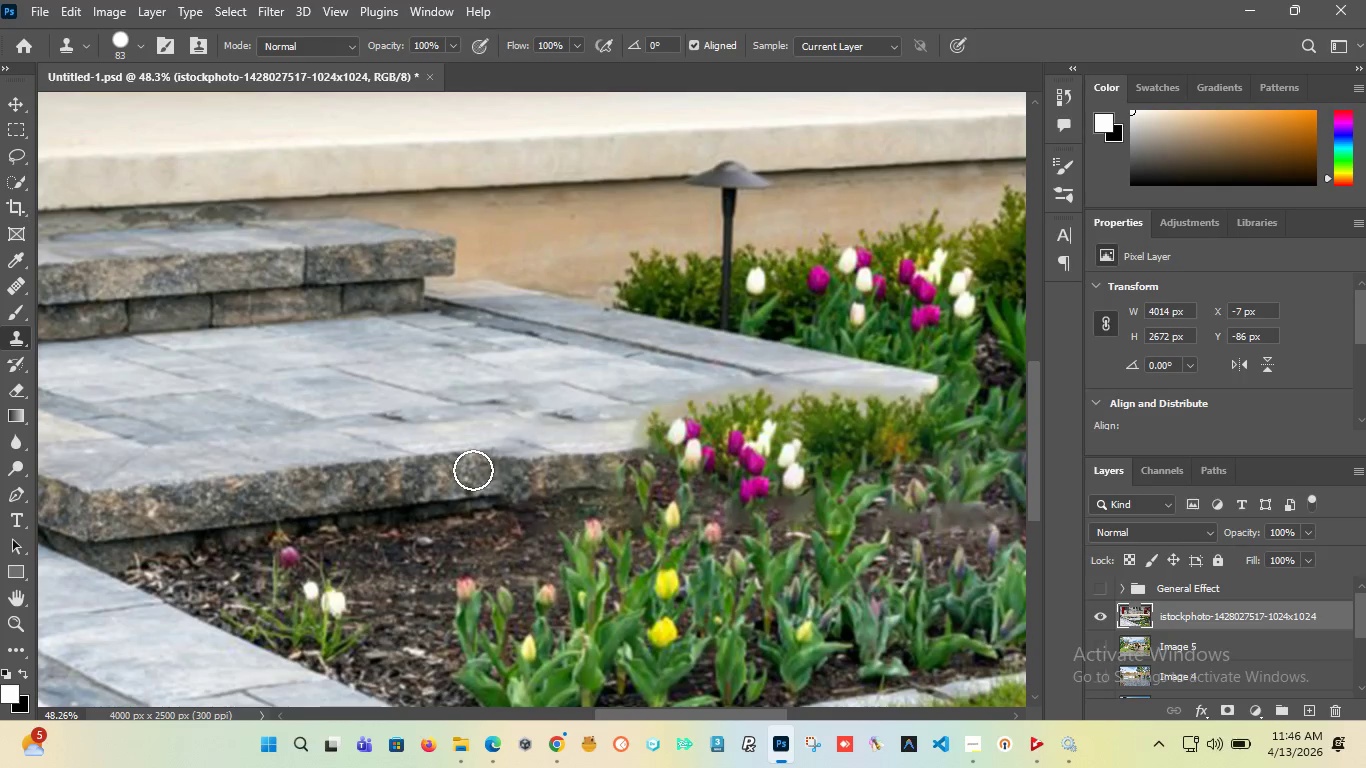 
left_click_drag(start_coordinate=[471, 473], to_coordinate=[478, 481])
 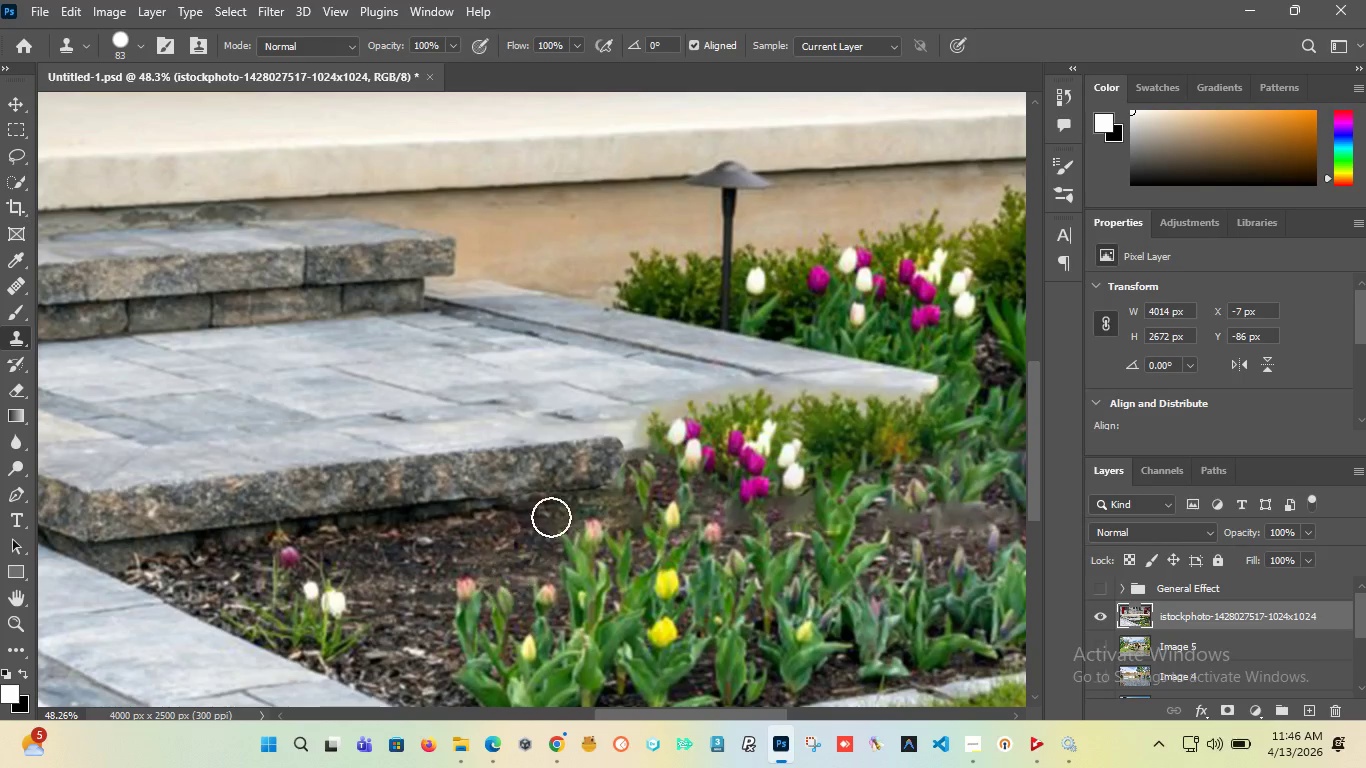 
hold_key(key=AltLeft, duration=1.52)
 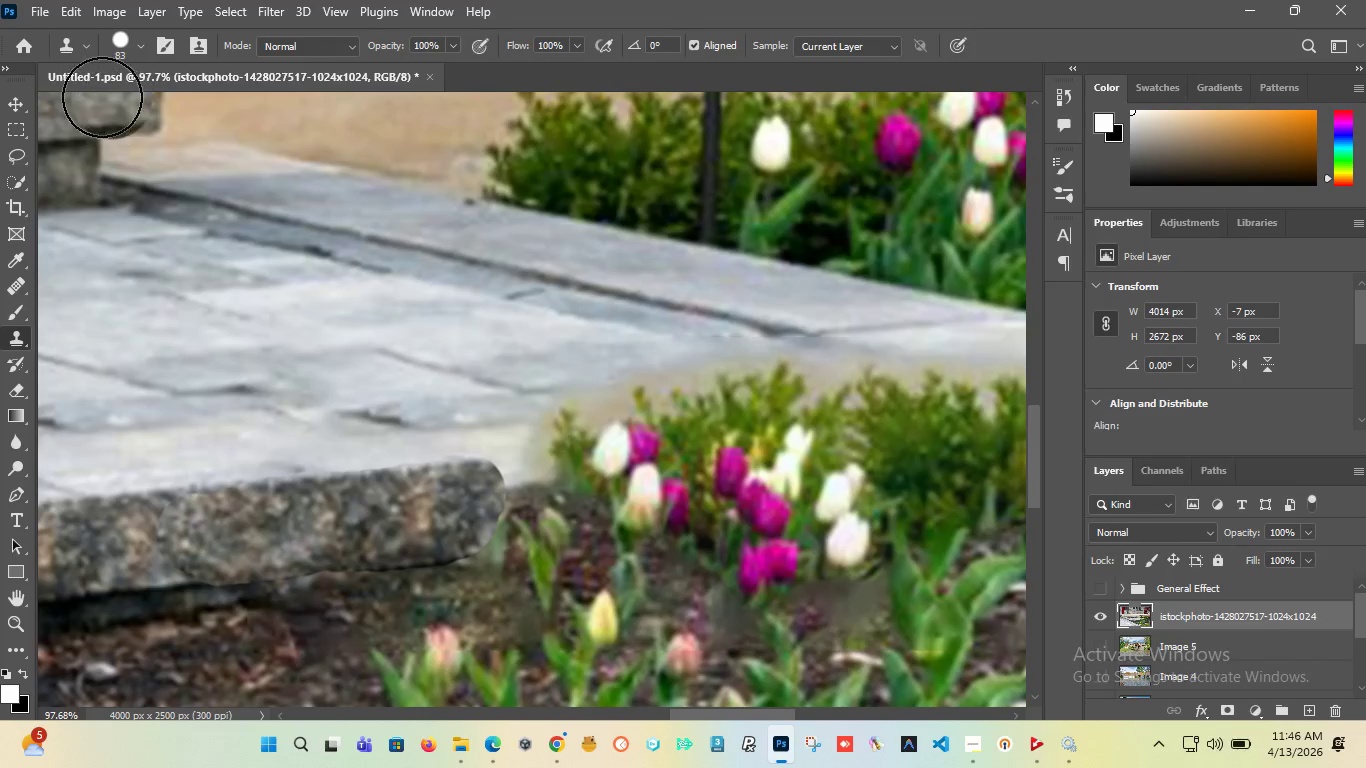 
key(Alt+AltLeft)
 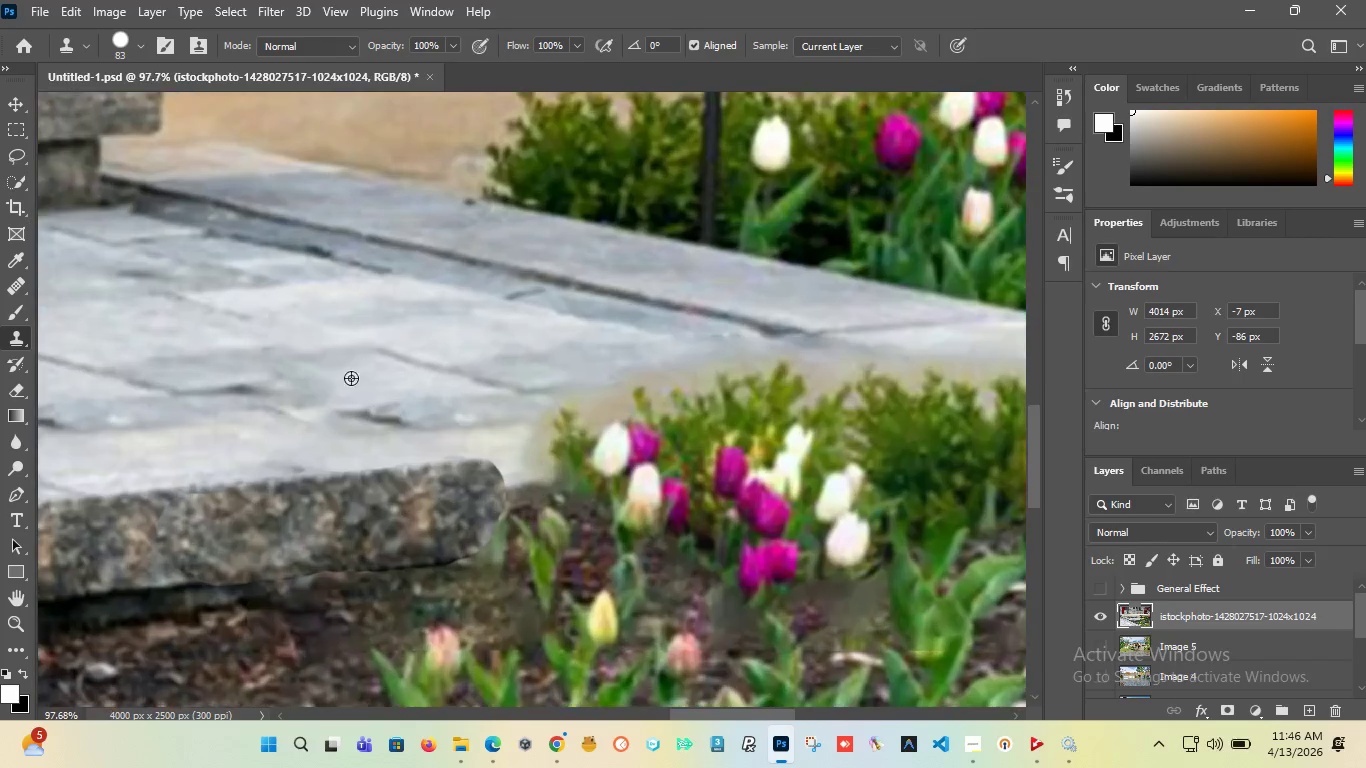 
key(Alt+AltLeft)
 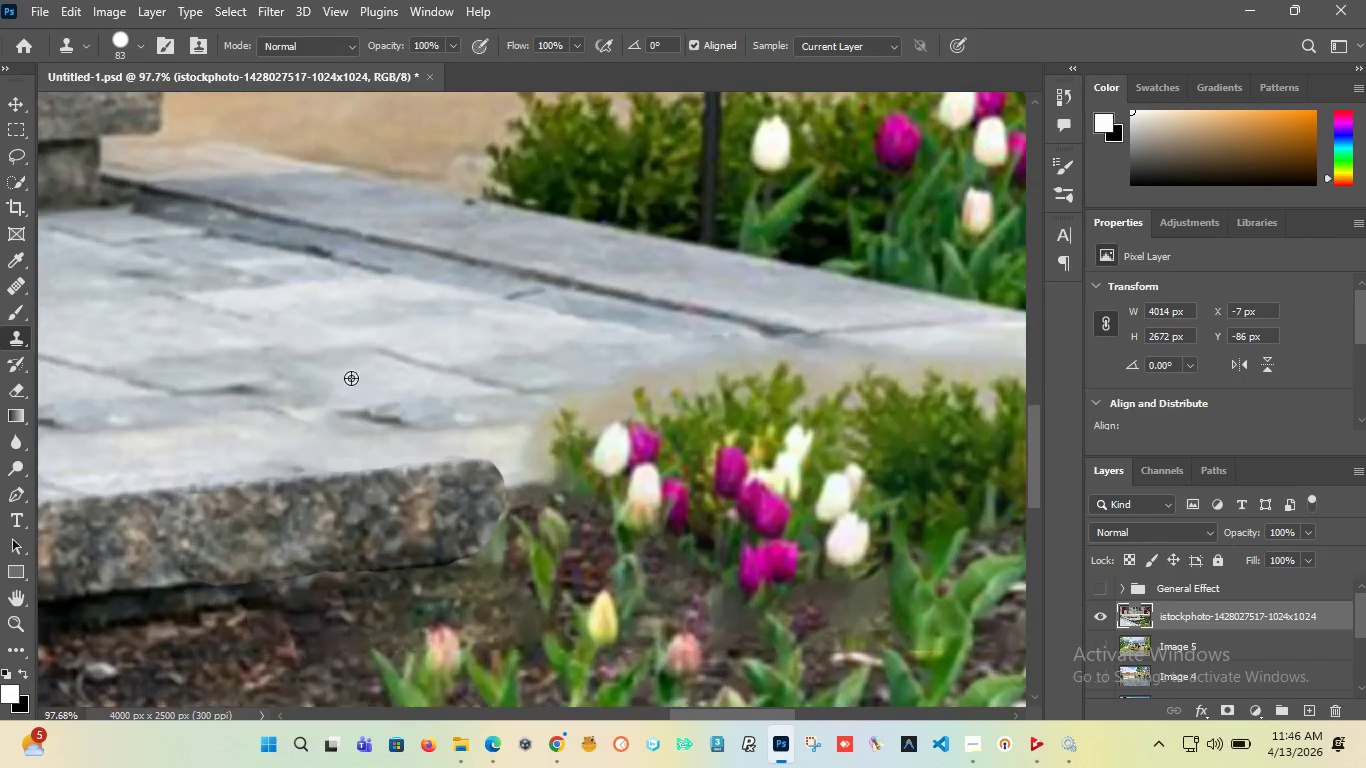 
key(Alt+AltLeft)
 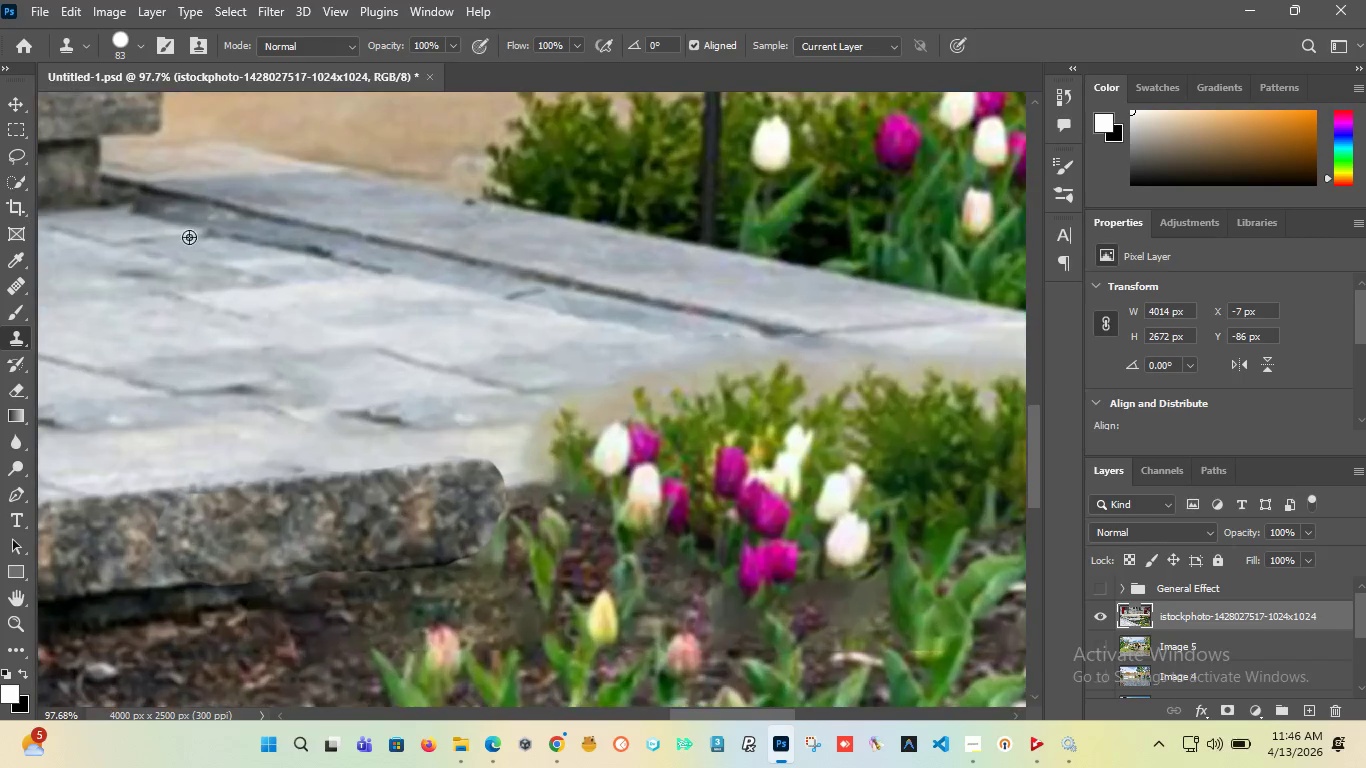 
key(Alt+AltLeft)
 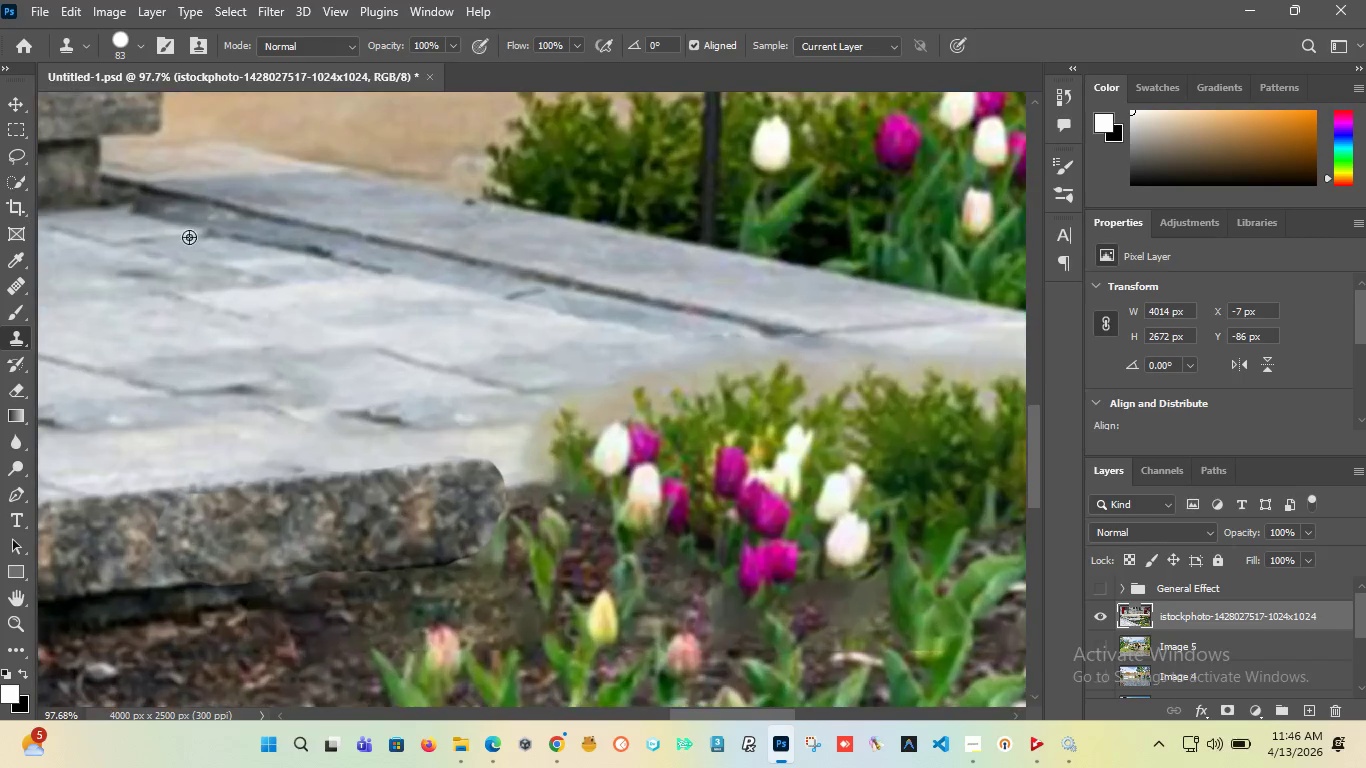 
key(Alt+AltLeft)
 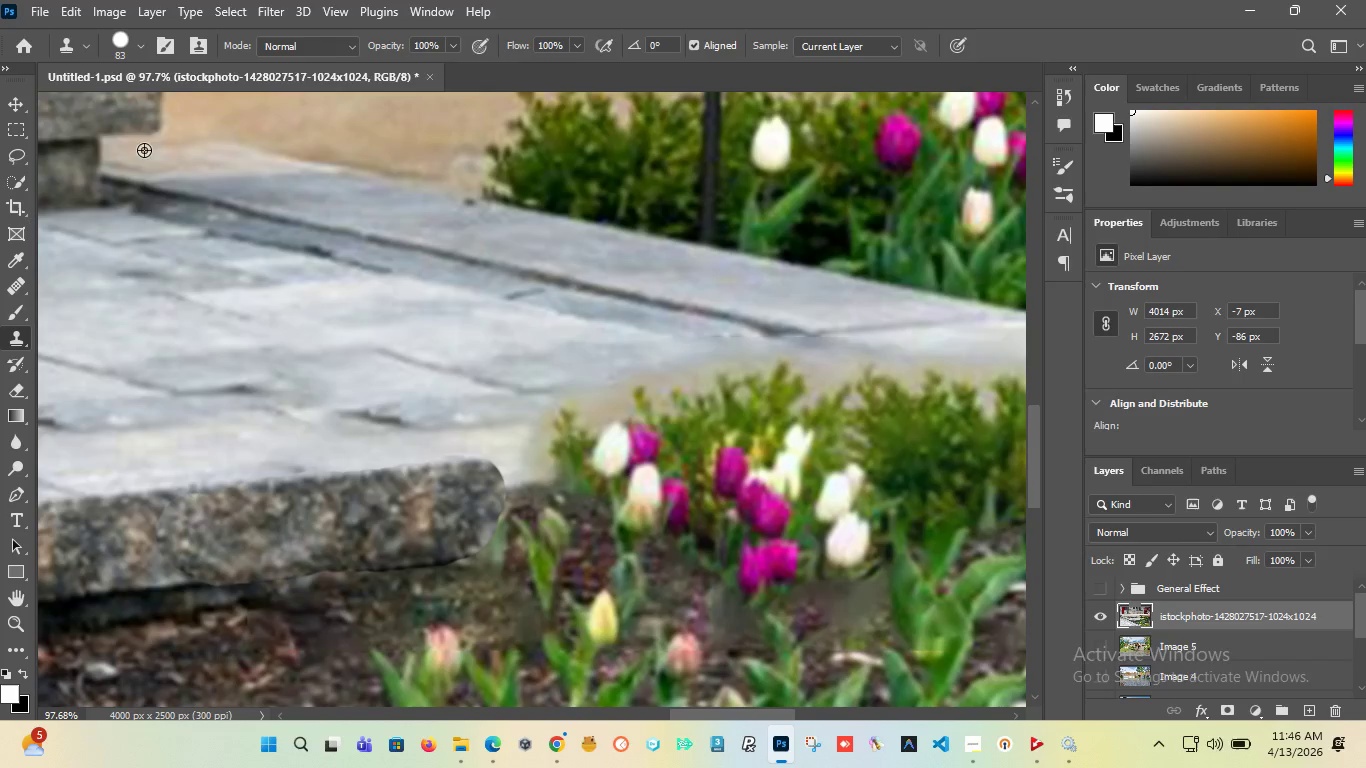 
hold_key(key=AltLeft, duration=1.88)
 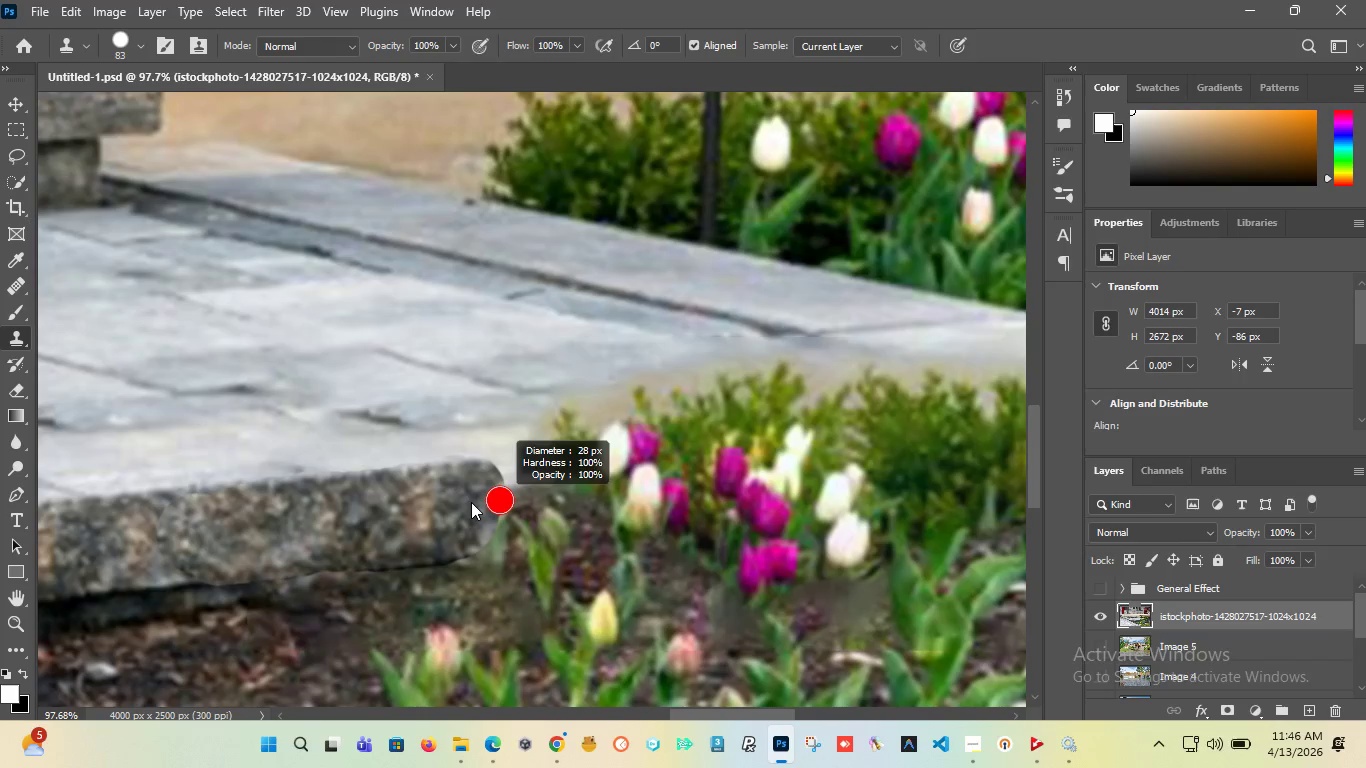 
scroll: coordinate [573, 475], scroll_direction: up, amount: 7.0
 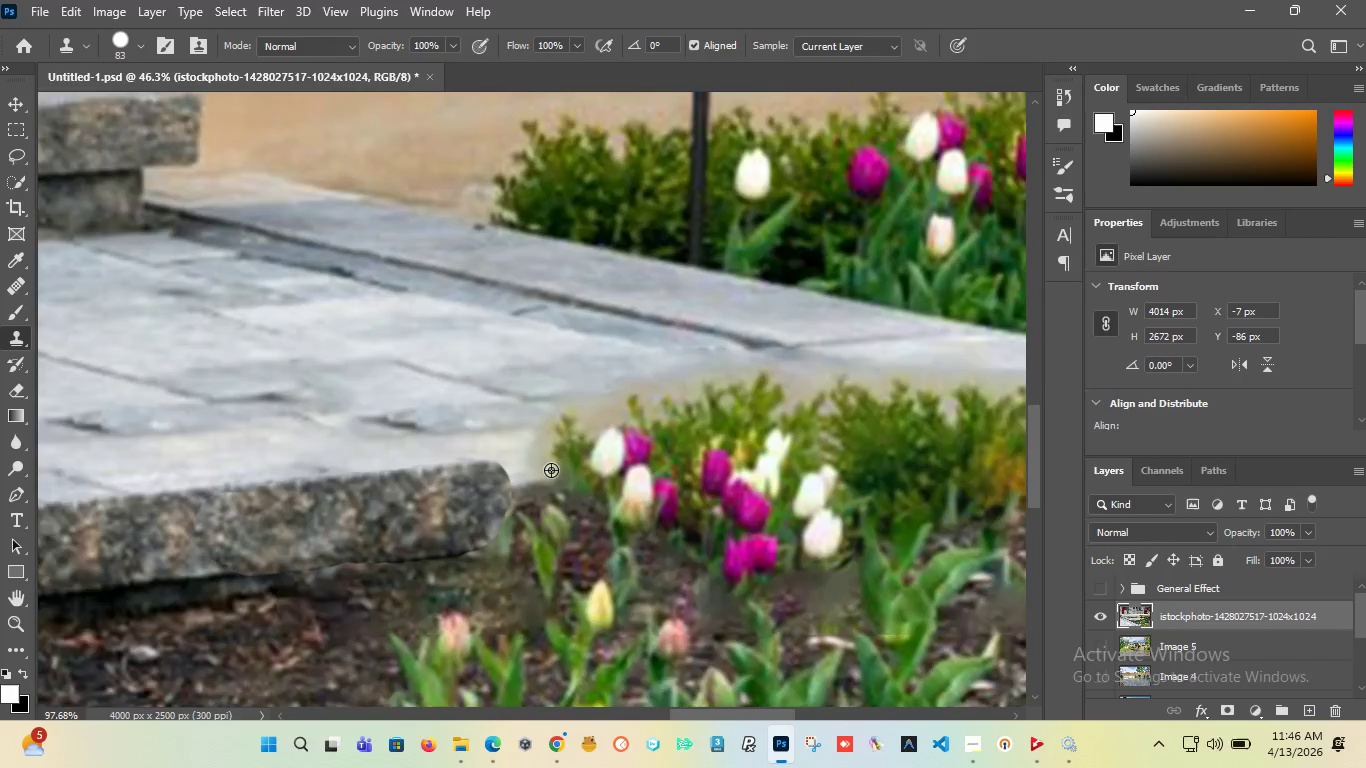 
hold_key(key=AltLeft, duration=0.84)
 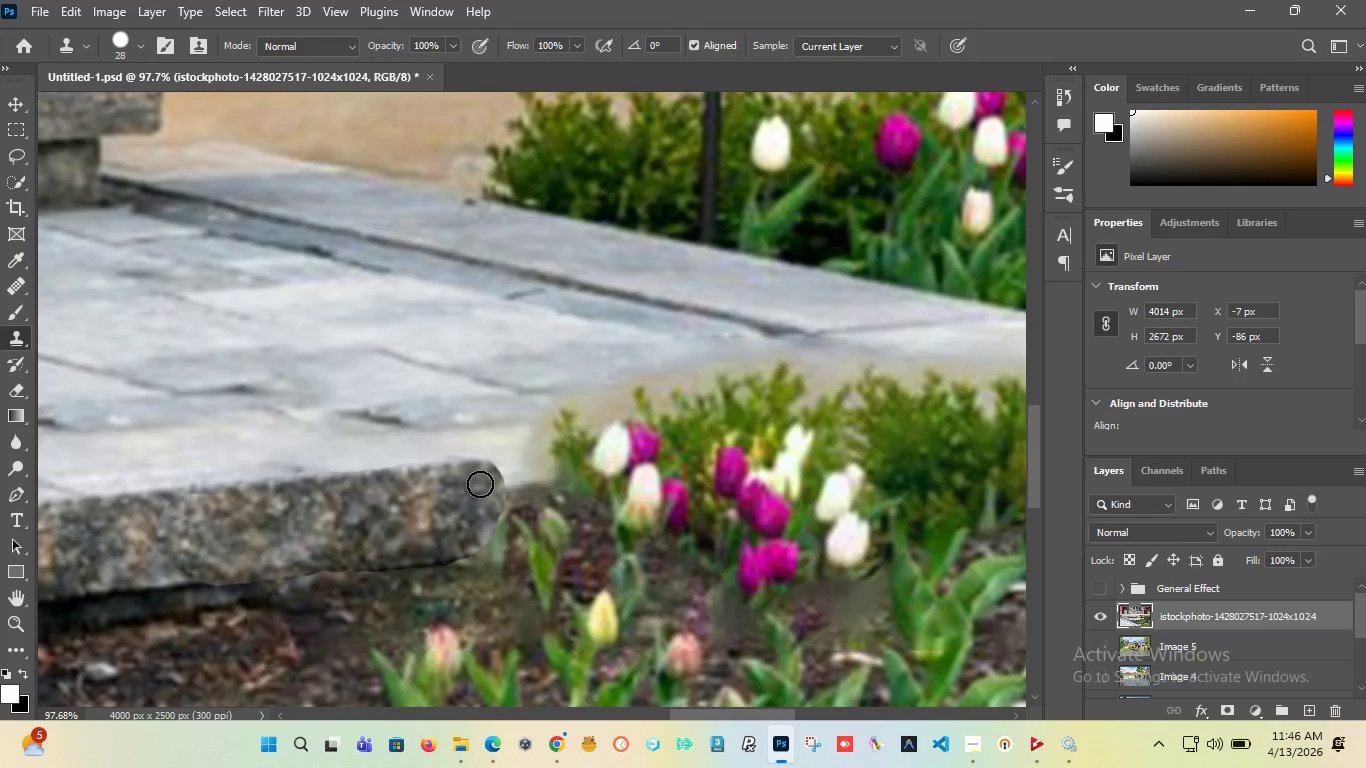 
left_click_drag(start_coordinate=[480, 484], to_coordinate=[538, 477])
 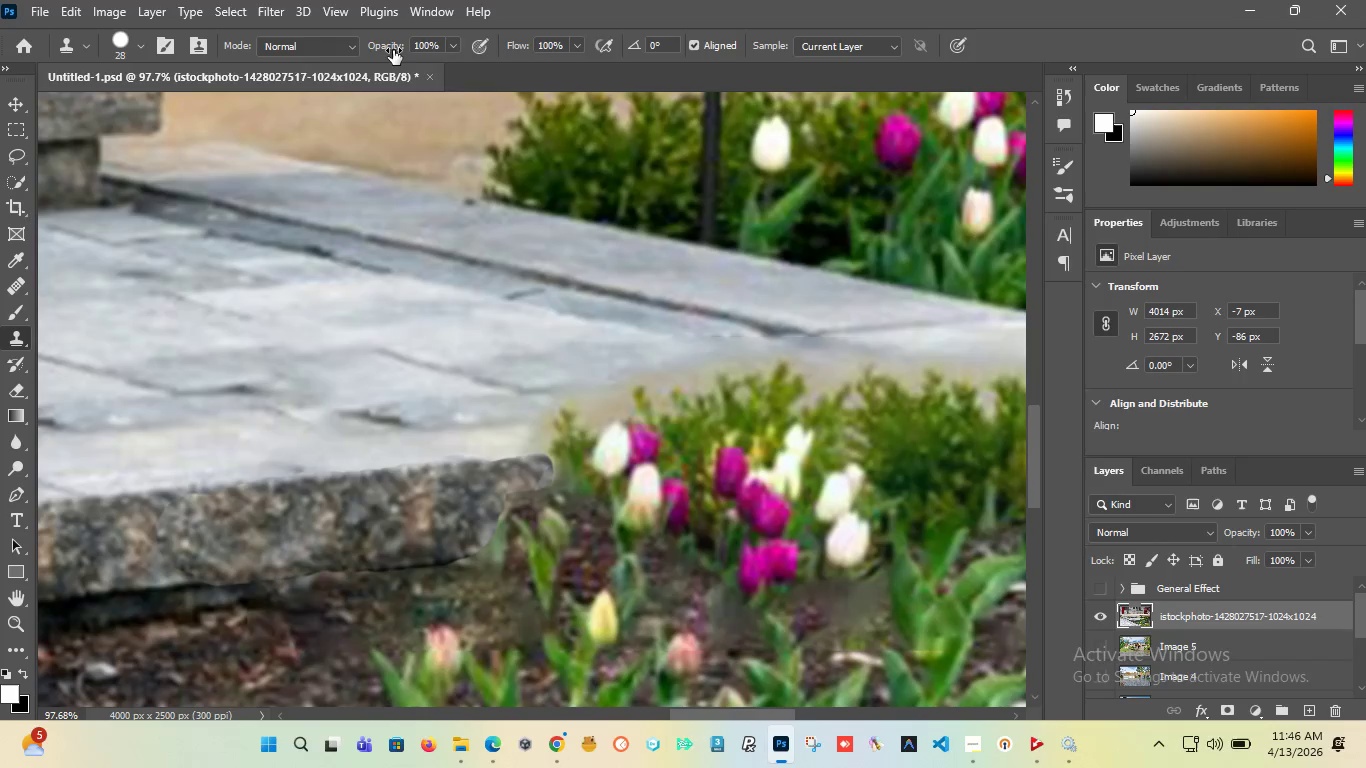 
left_click_drag(start_coordinate=[378, 51], to_coordinate=[309, 69])
 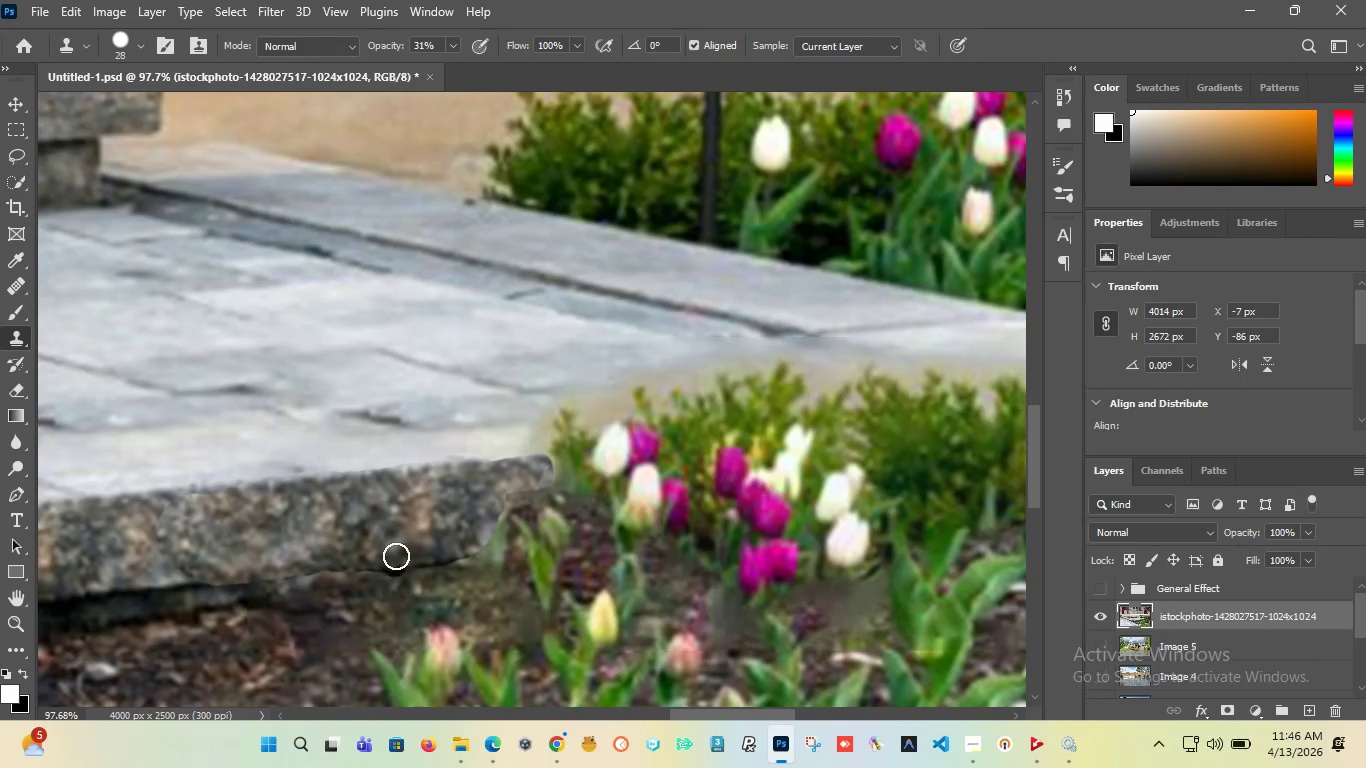 
left_click_drag(start_coordinate=[413, 554], to_coordinate=[473, 559])
 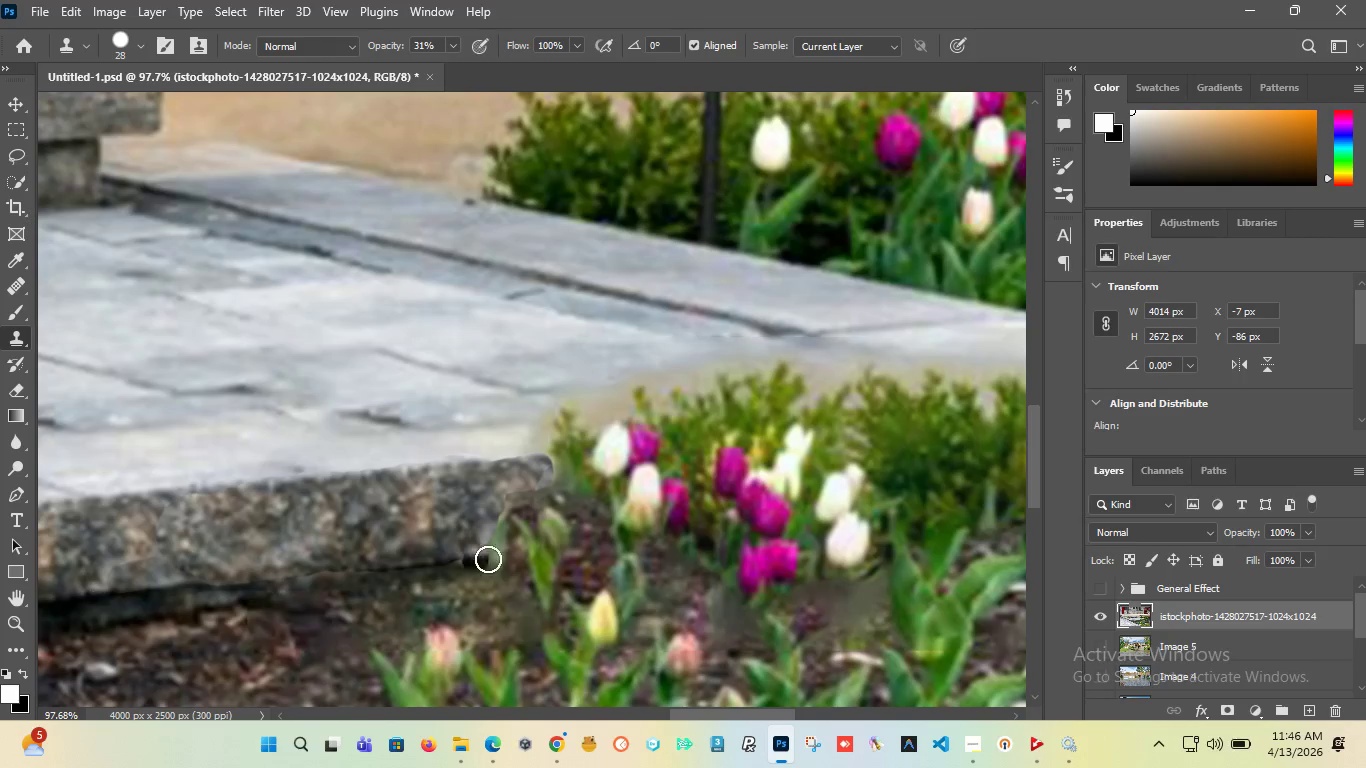 
key(Control+Z)
 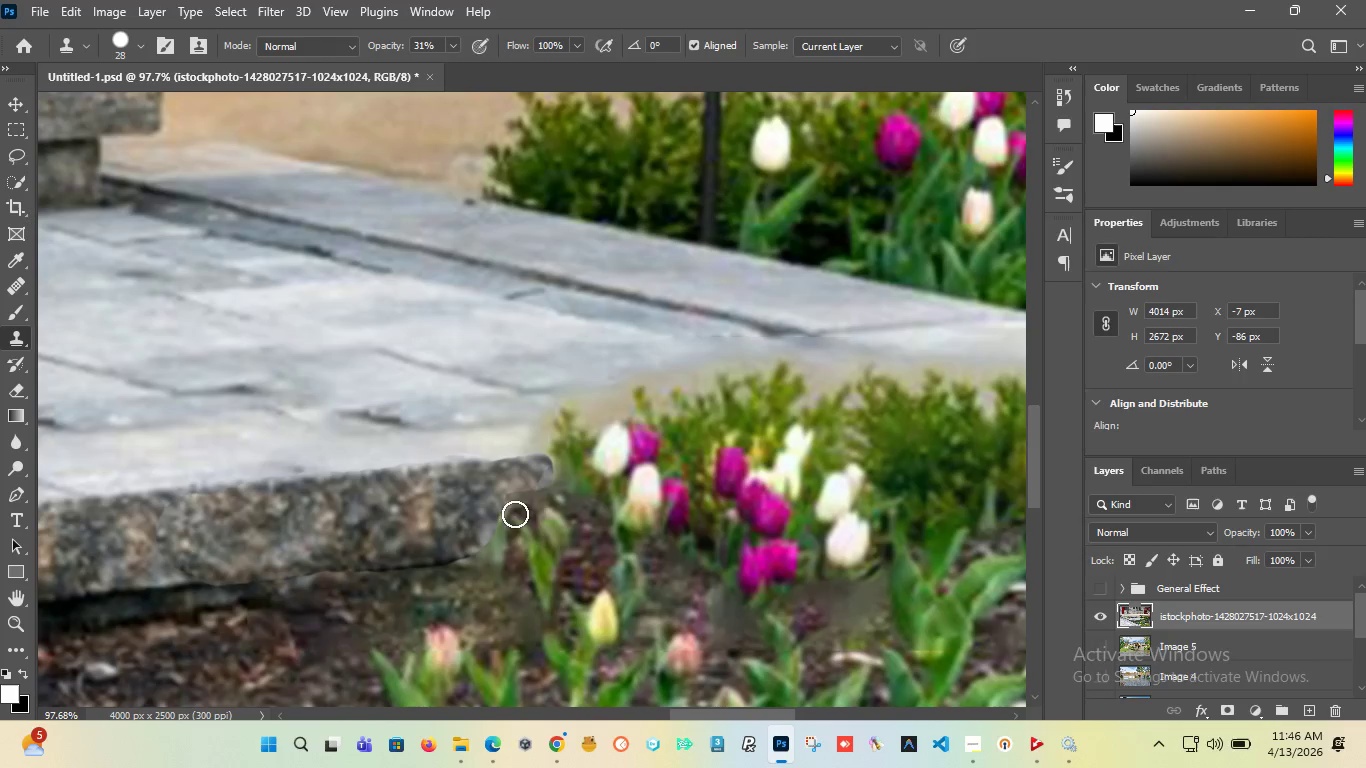 
hold_key(key=AltLeft, duration=1.52)
scroll: coordinate [429, 541], scroll_direction: down, amount: 4.0
 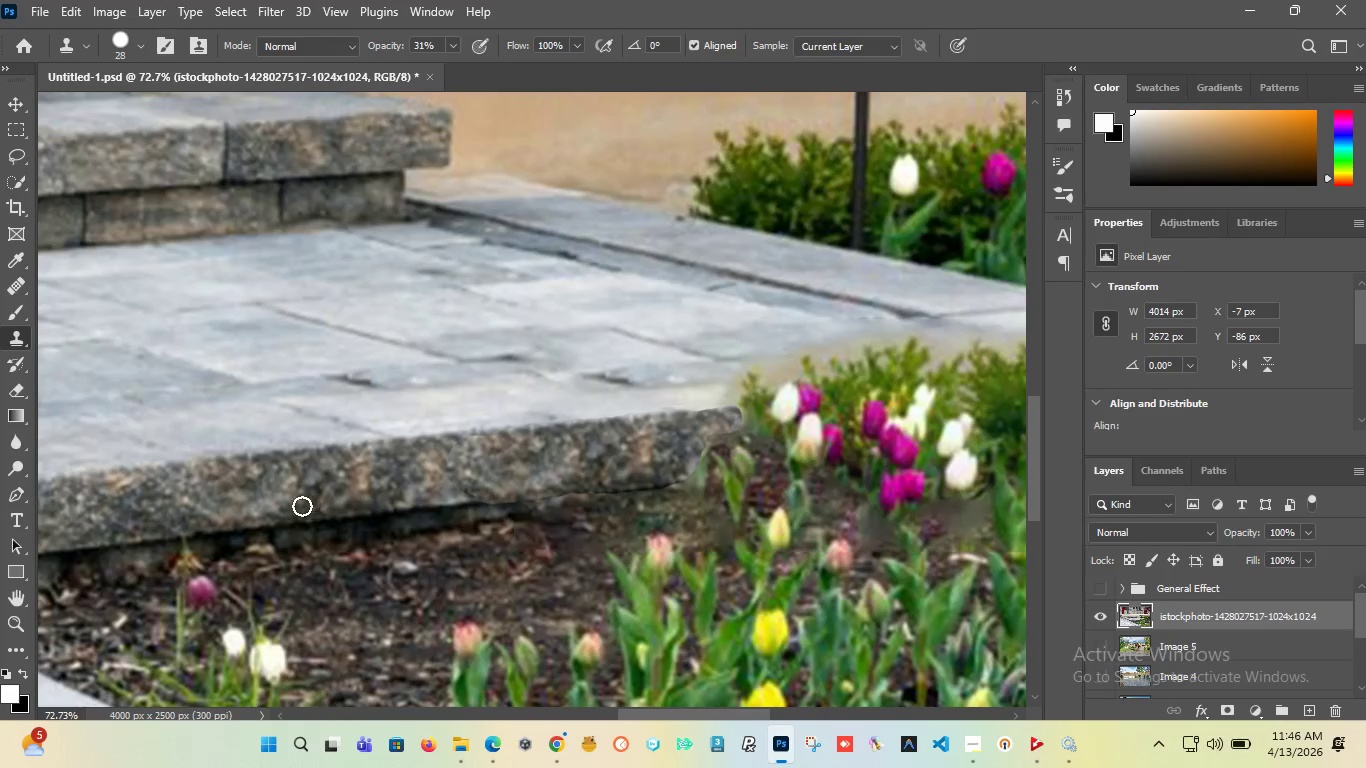 
hold_key(key=AltLeft, duration=0.72)
 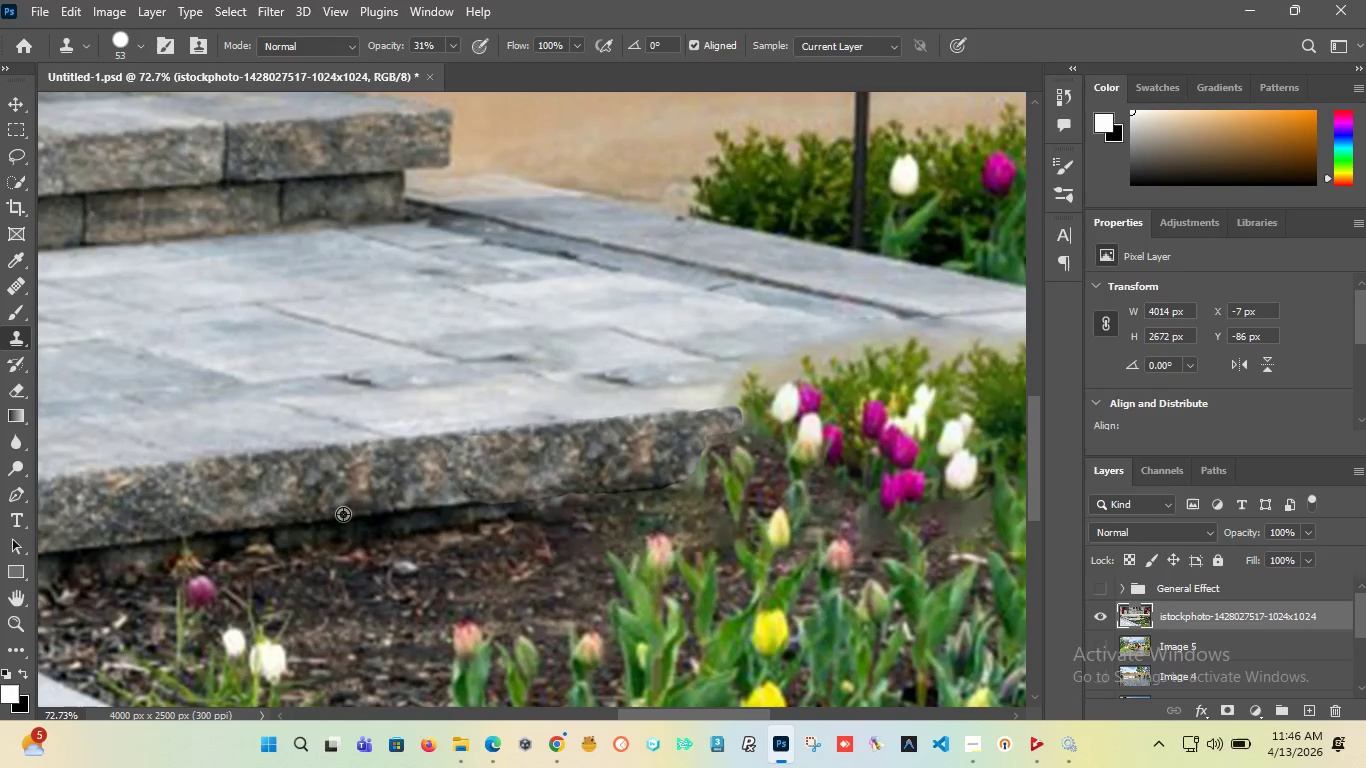 
hold_key(key=AltLeft, duration=0.69)
left_click([343, 513])
 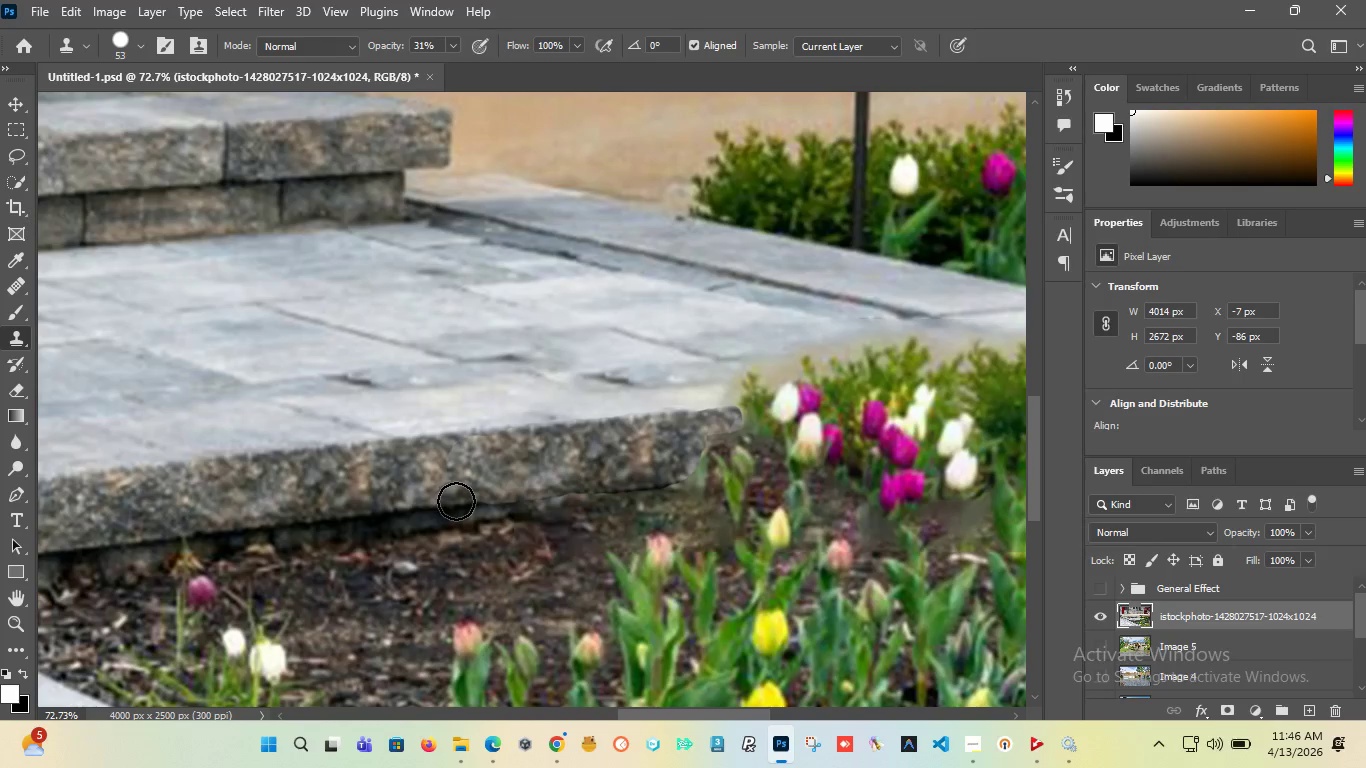 
left_click_drag(start_coordinate=[456, 501], to_coordinate=[547, 488])
 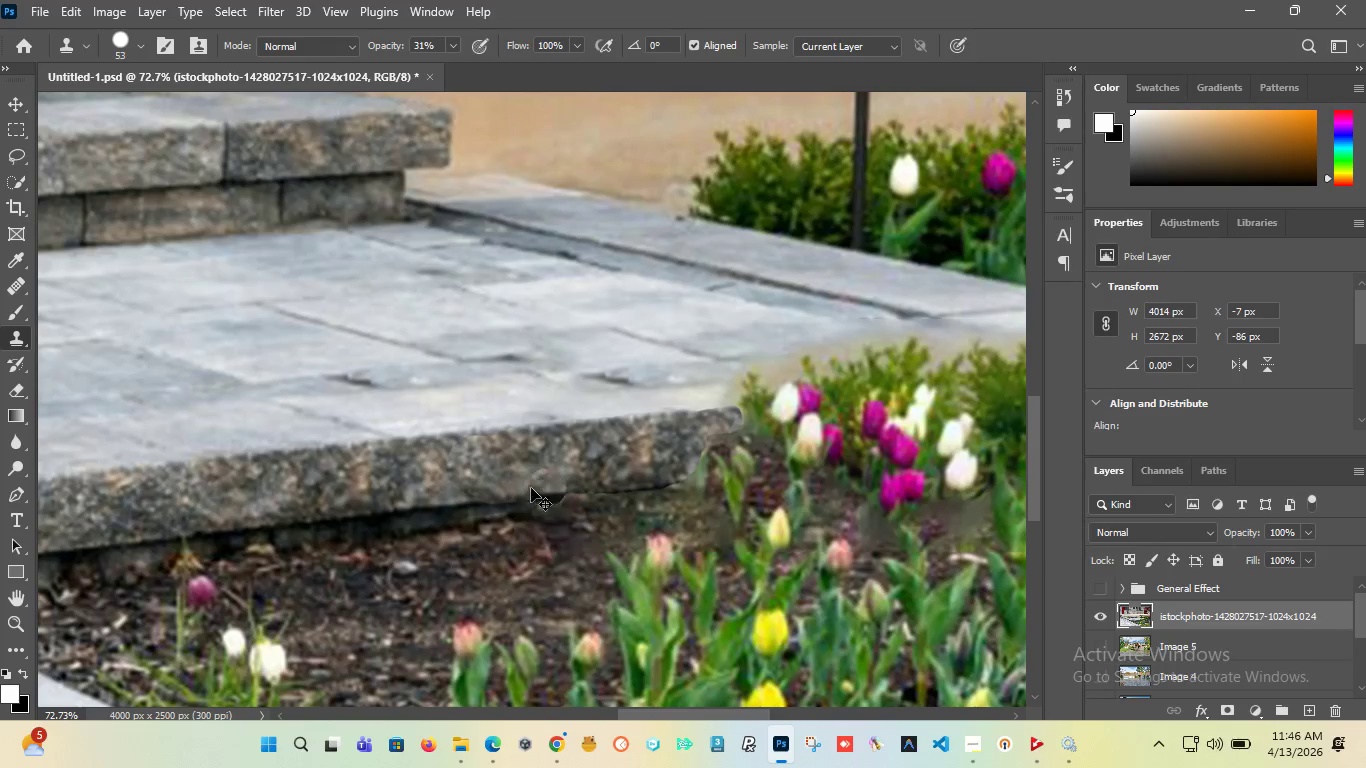 
key(Control+Z)
 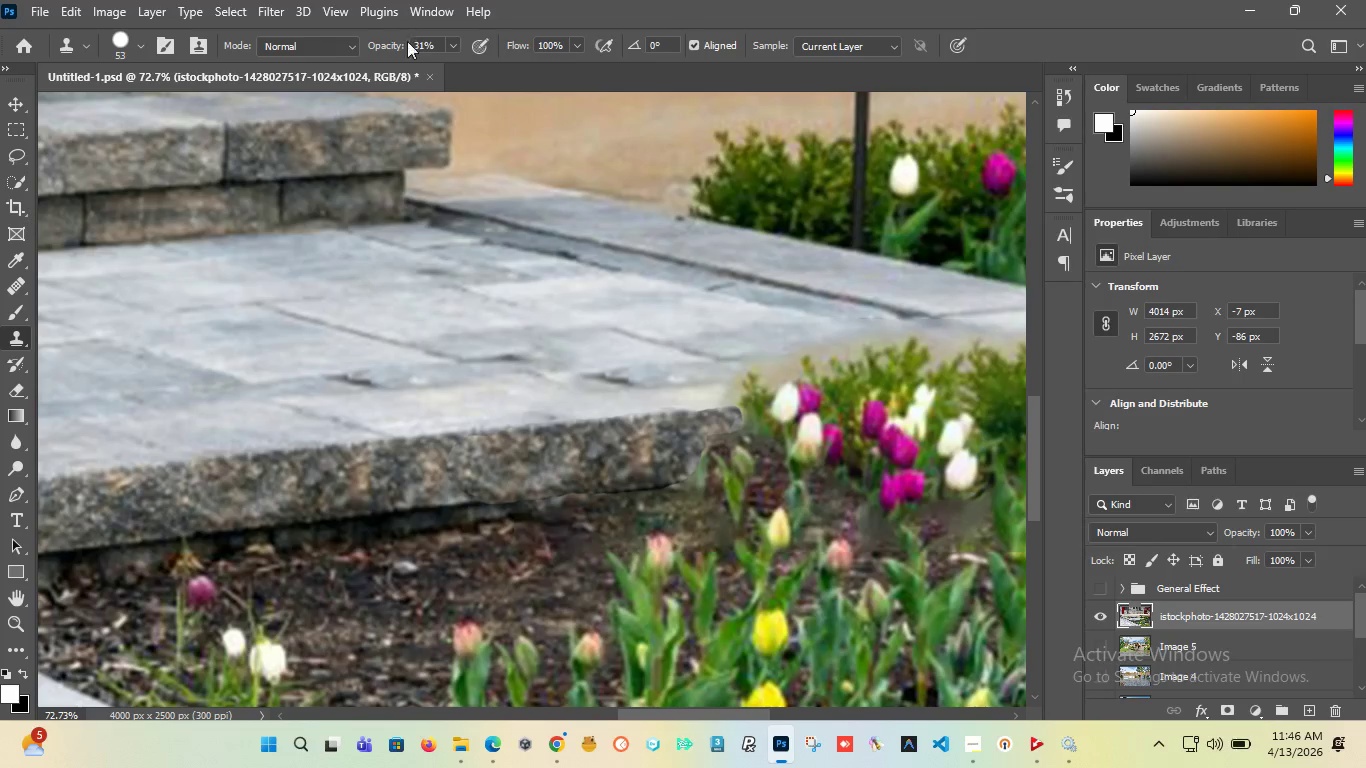 
left_click_drag(start_coordinate=[392, 43], to_coordinate=[764, 92])
 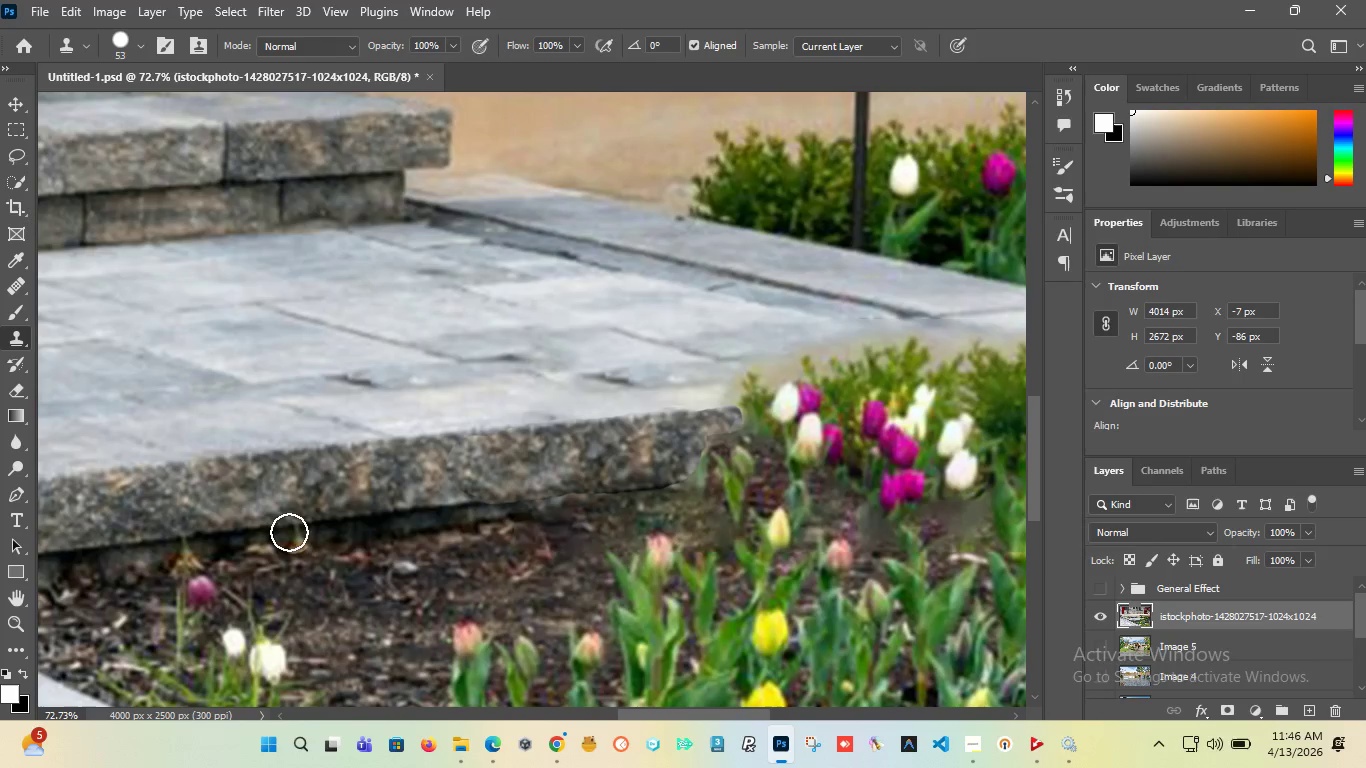 
hold_key(key=AltLeft, duration=0.98)
left_click([320, 521])
 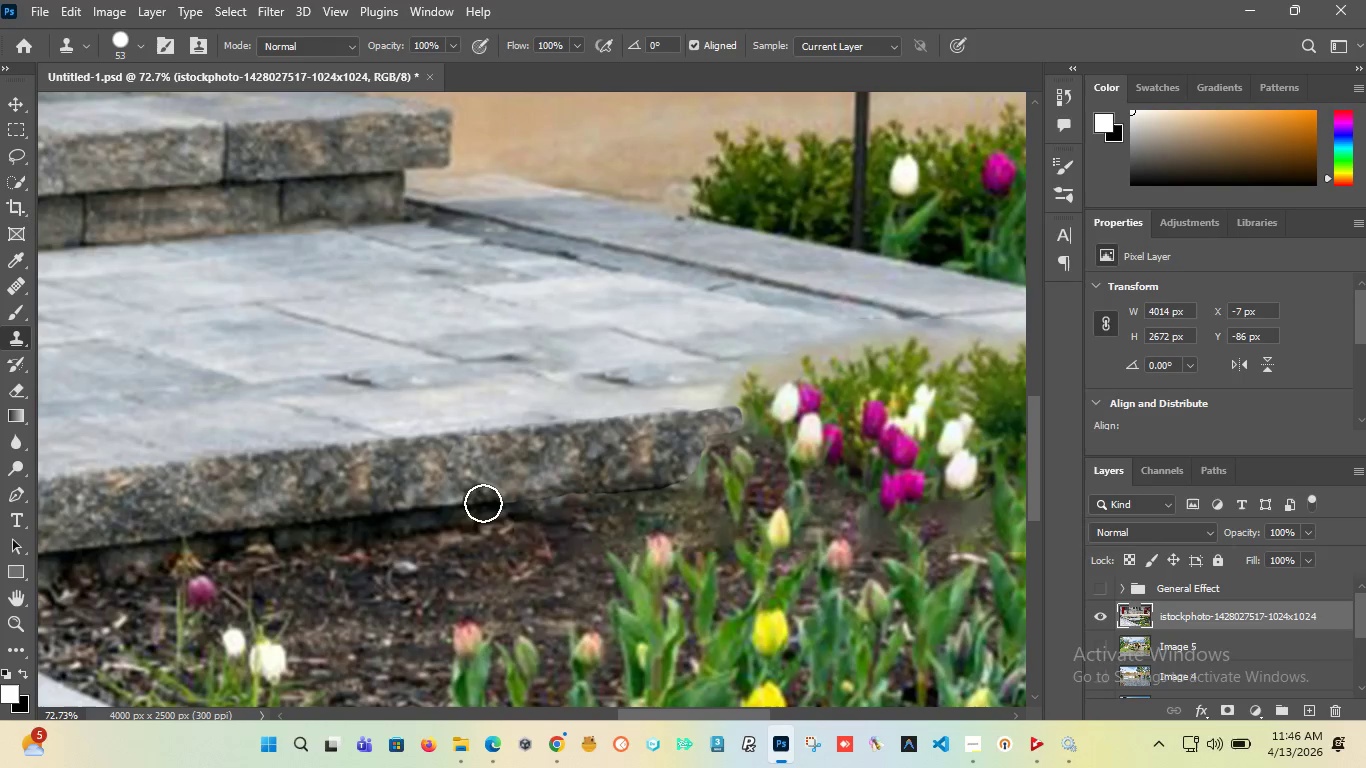 
left_click_drag(start_coordinate=[494, 503], to_coordinate=[668, 481])
 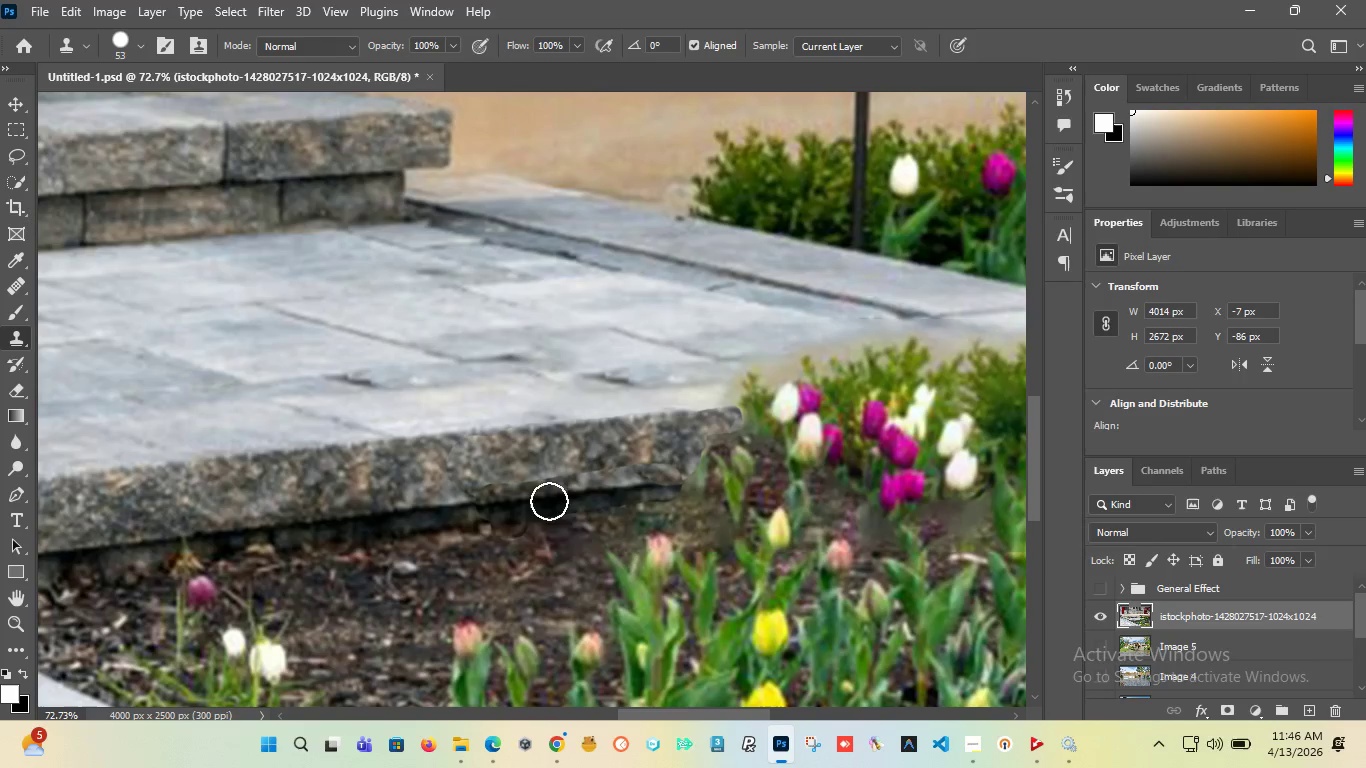 
hold_key(key=AltLeft, duration=1.19)
scroll: coordinate [553, 489], scroll_direction: up, amount: 1.0
 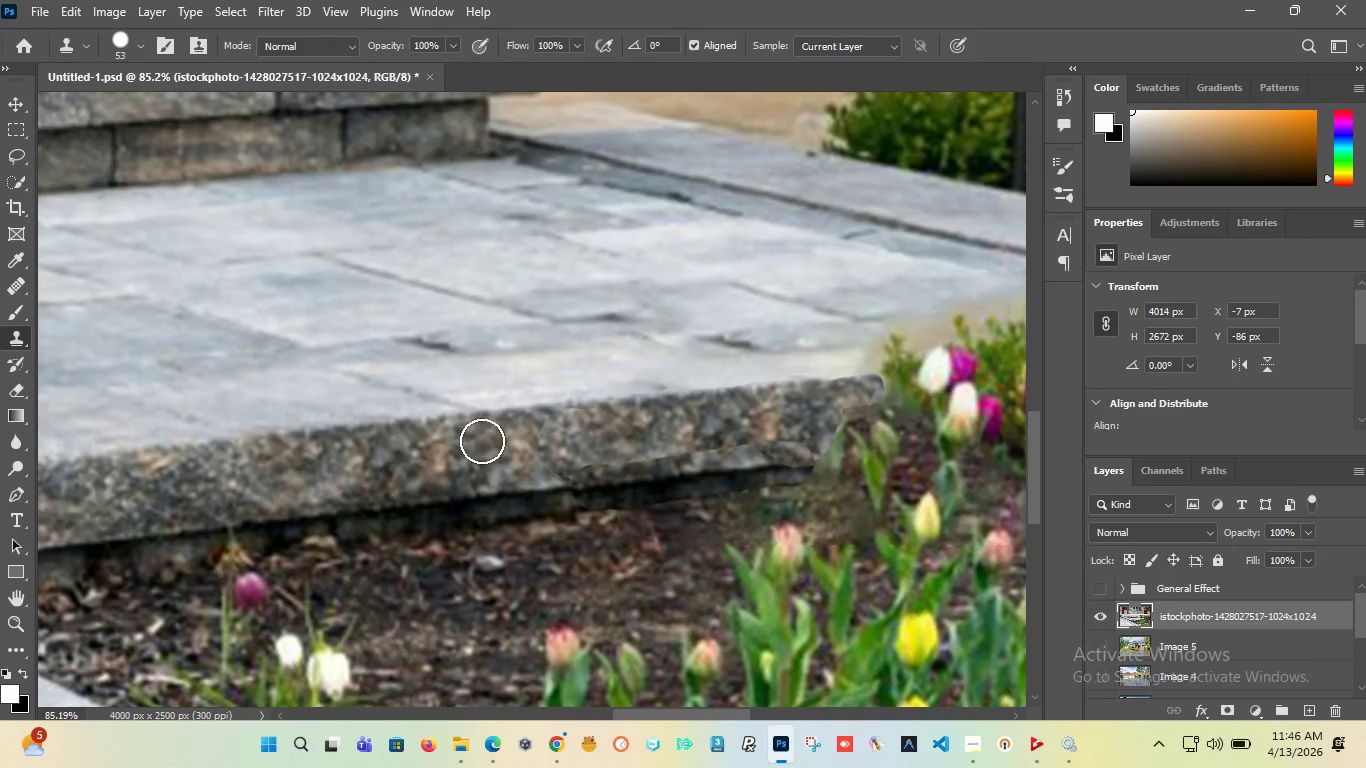 
hold_key(key=AltLeft, duration=0.81)
 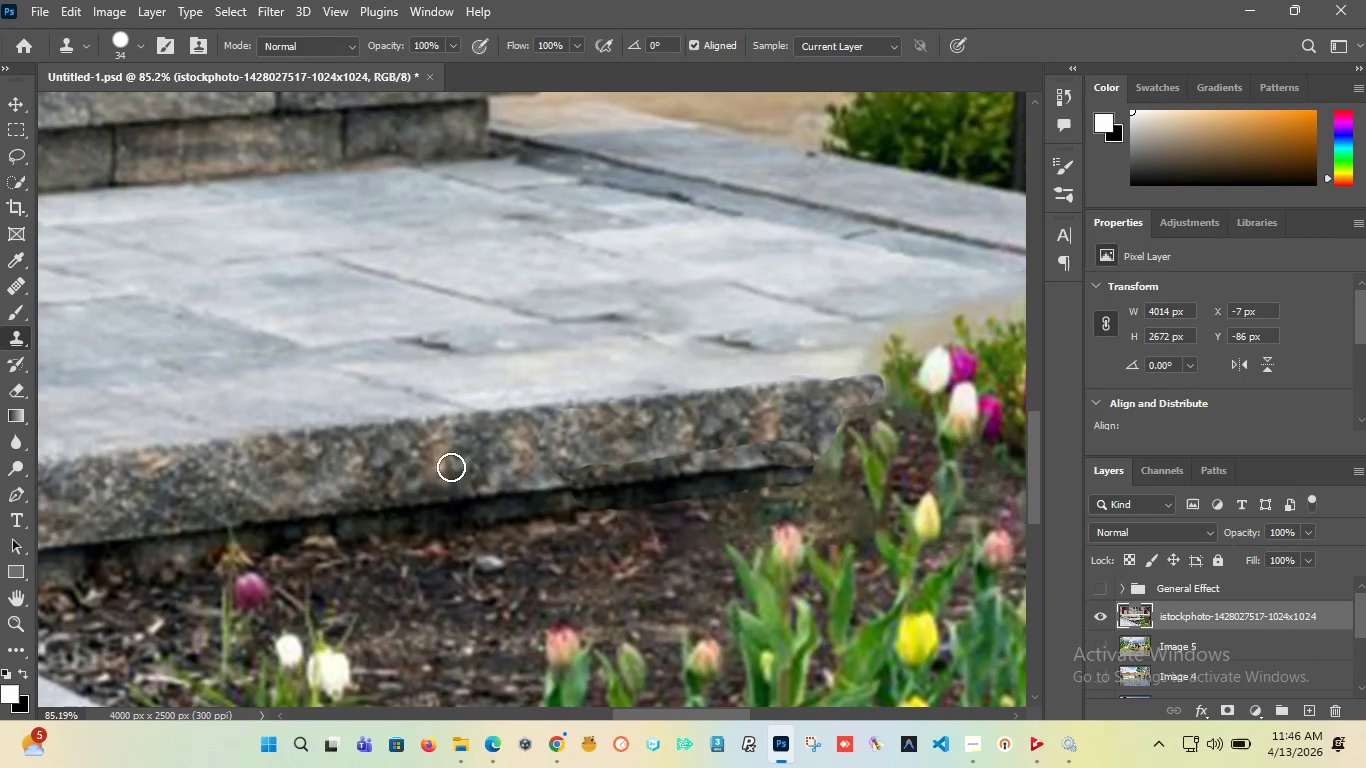 
key(Alt+AltLeft)
 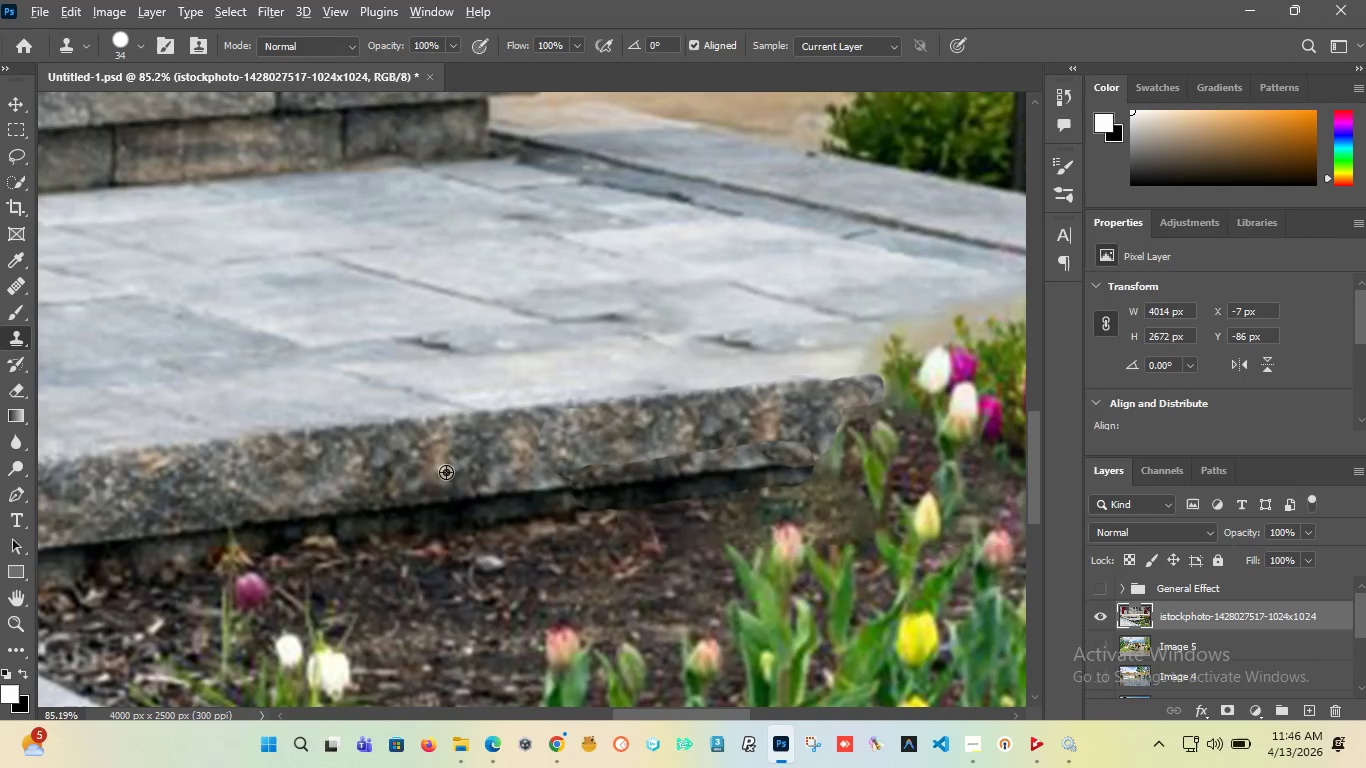 
left_click([446, 472])
 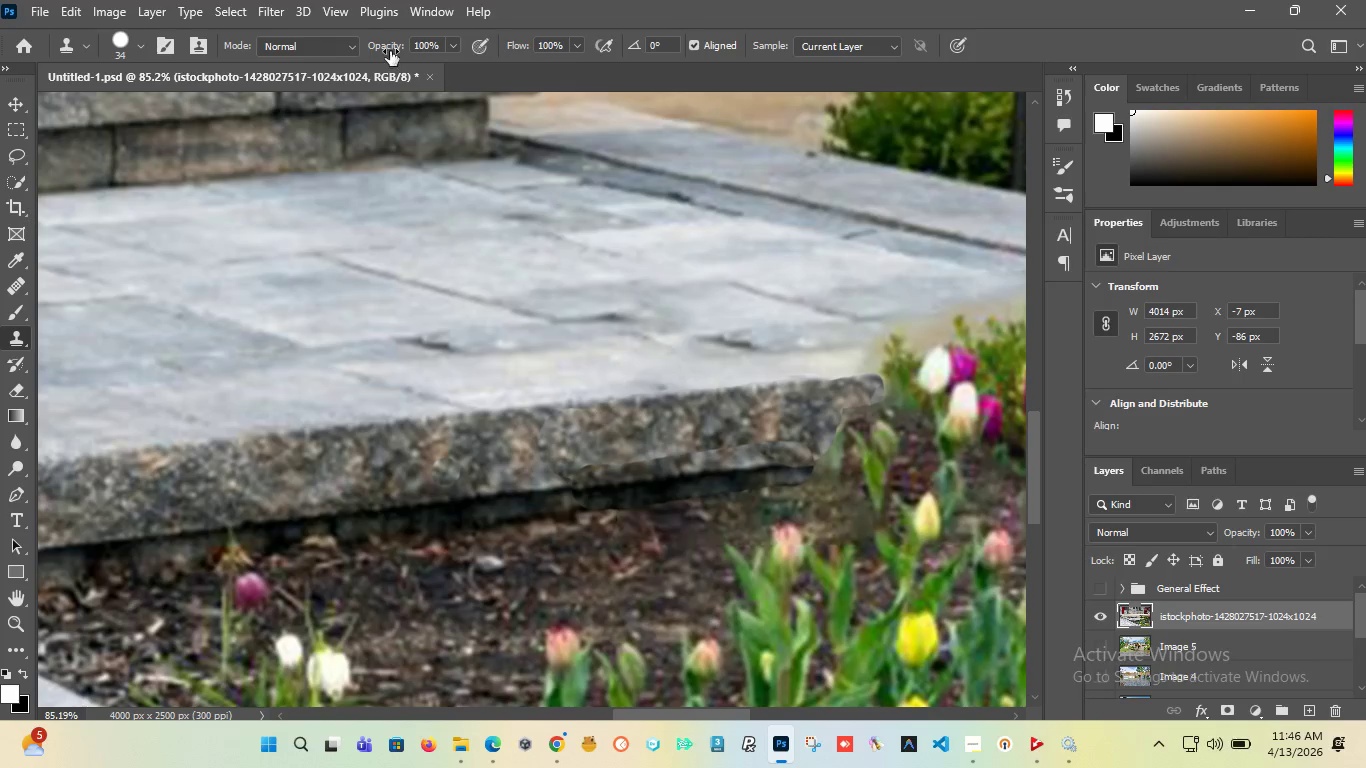 
left_click_drag(start_coordinate=[390, 49], to_coordinate=[315, 77])
 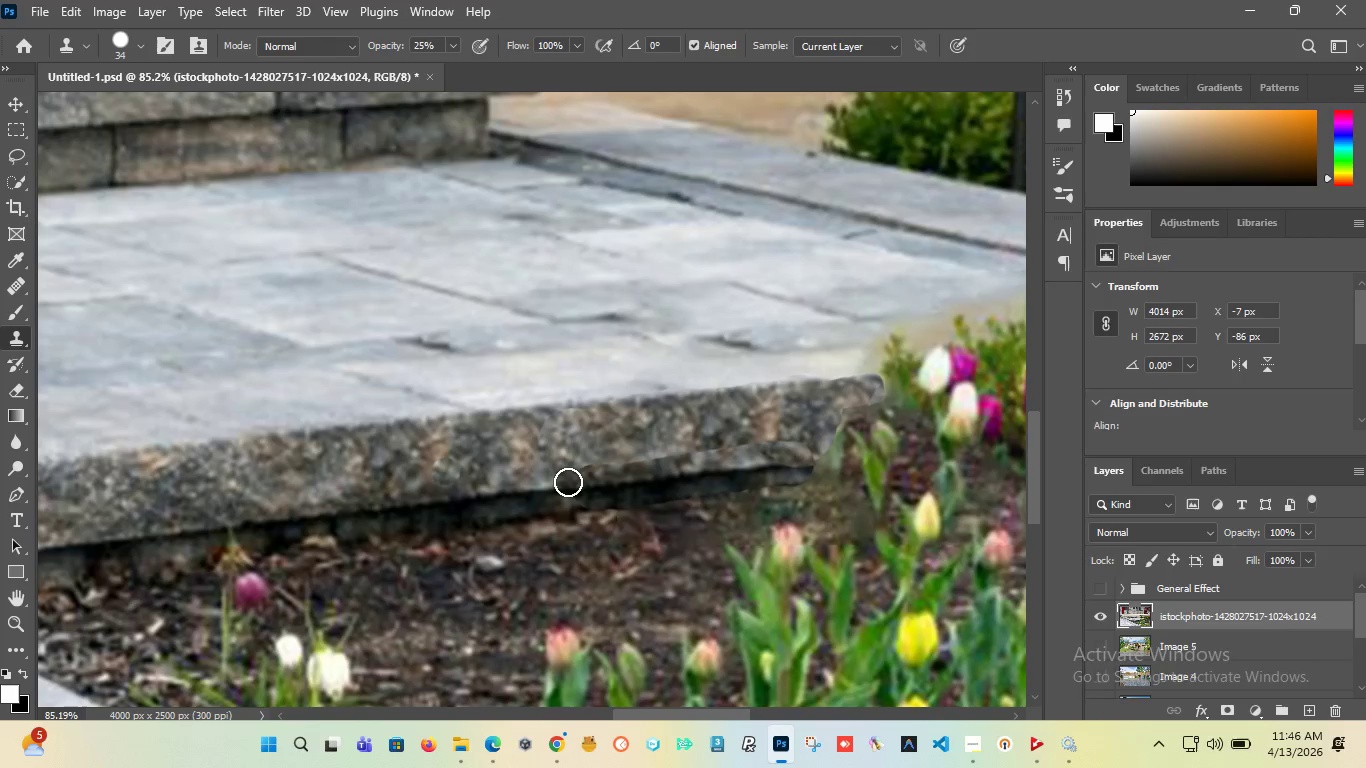 
left_click_drag(start_coordinate=[566, 480], to_coordinate=[584, 452])
 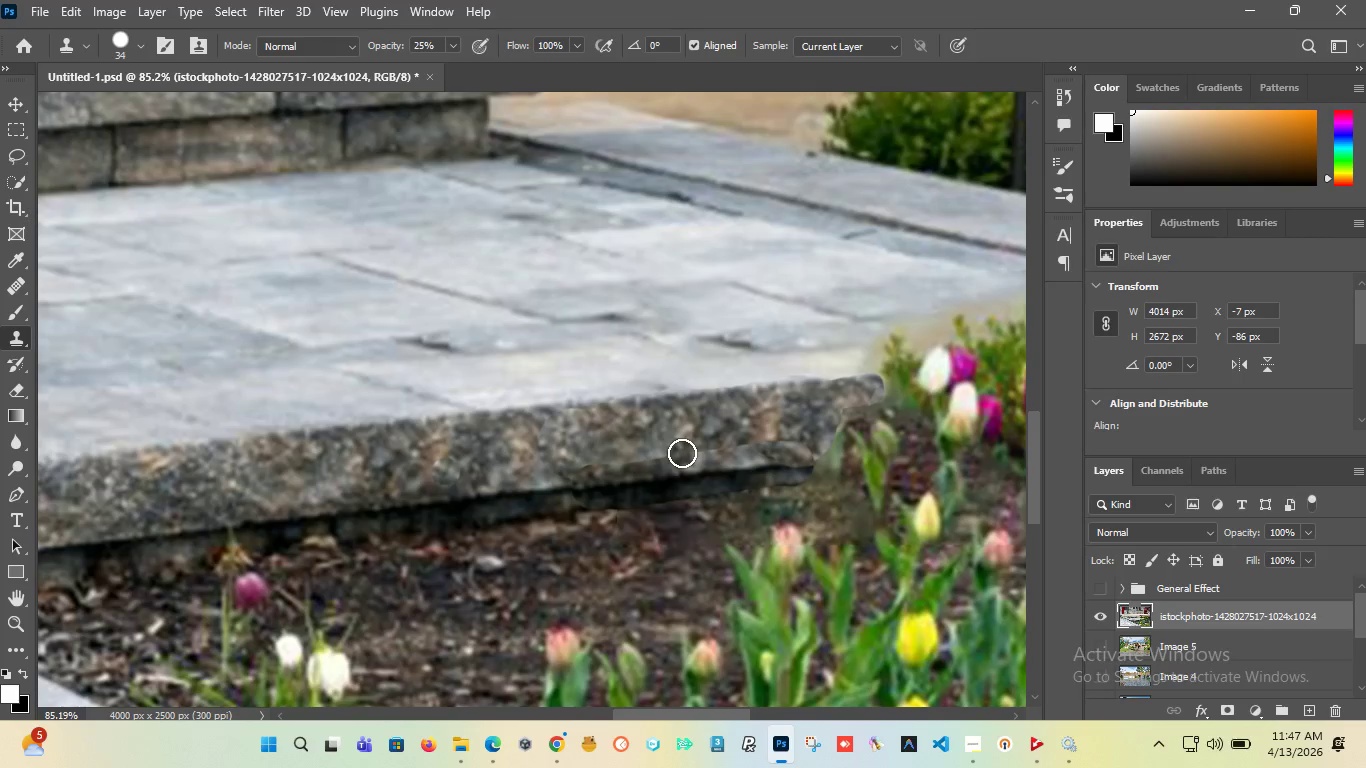 
left_click_drag(start_coordinate=[682, 453], to_coordinate=[549, 459])
 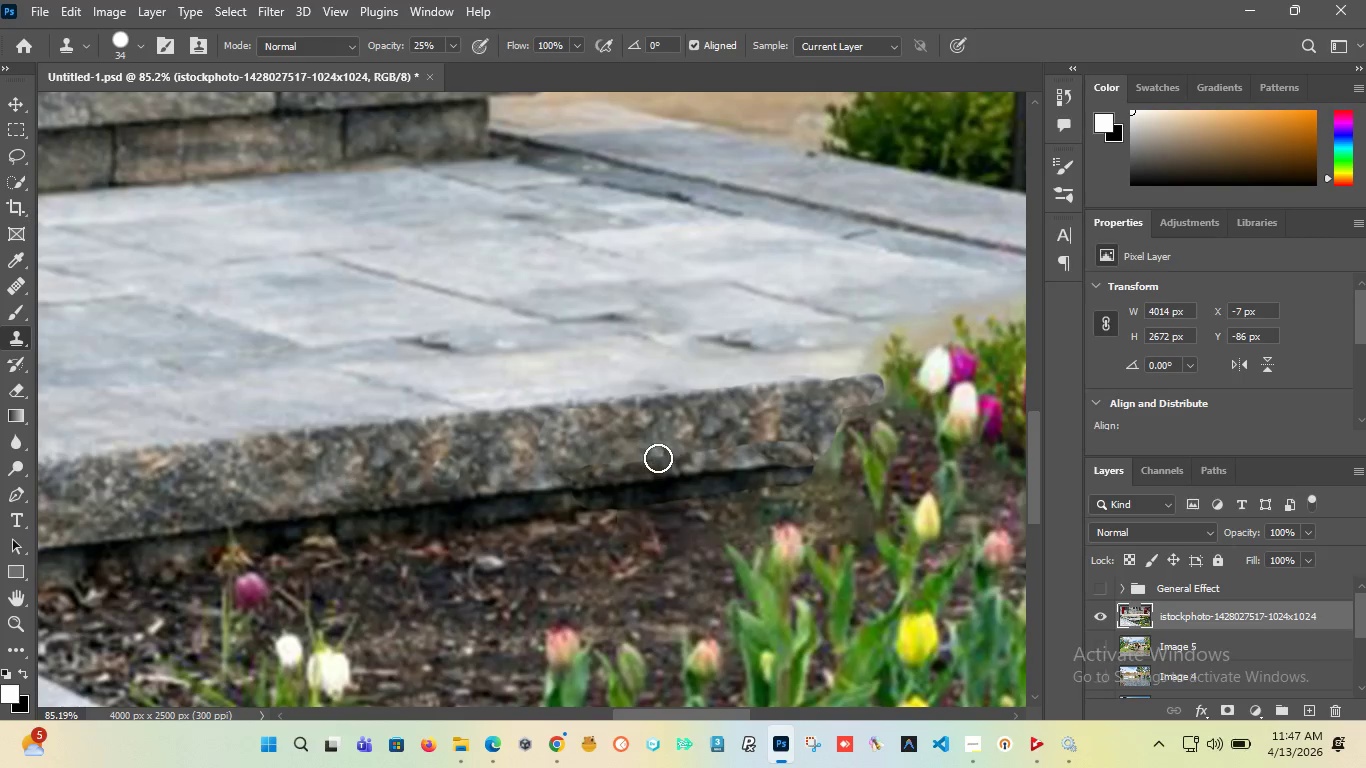 
left_click_drag(start_coordinate=[658, 458], to_coordinate=[542, 467])
 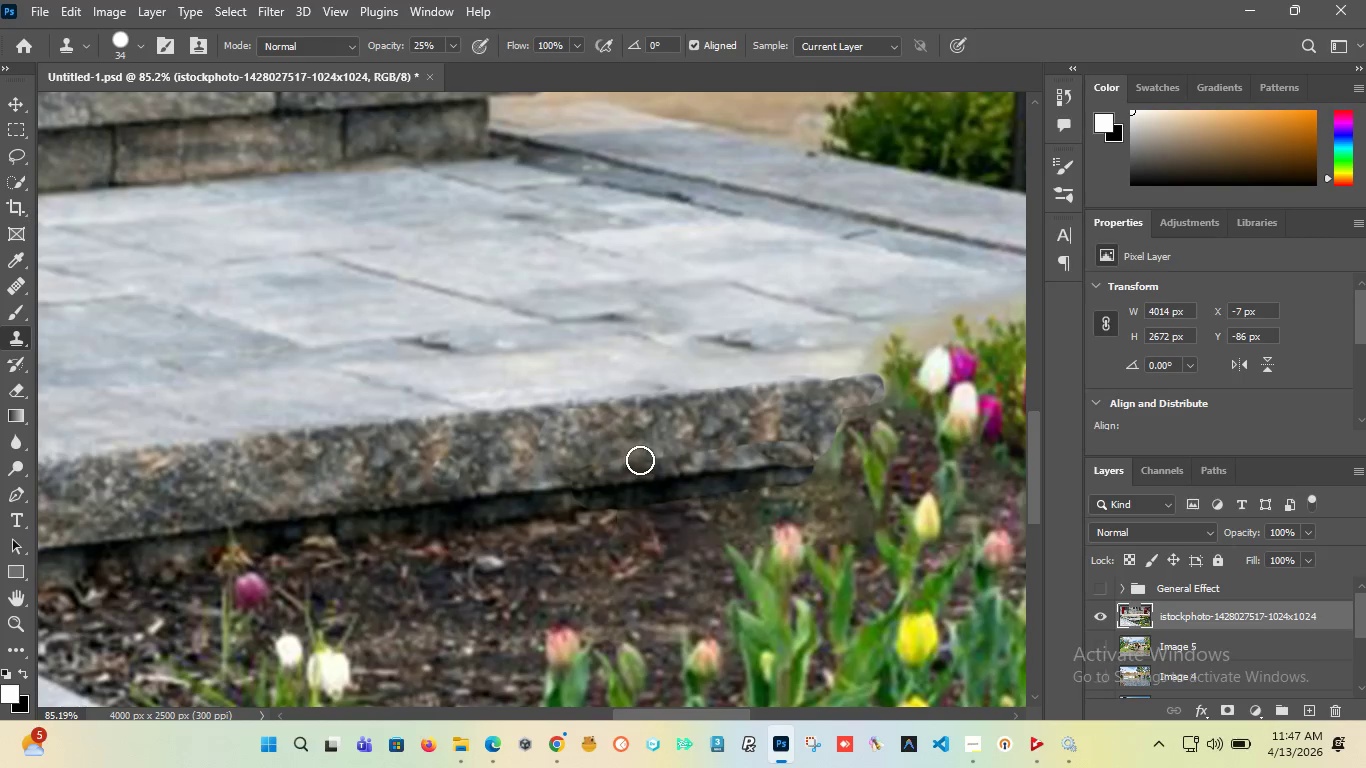 
left_click_drag(start_coordinate=[640, 460], to_coordinate=[594, 464])
 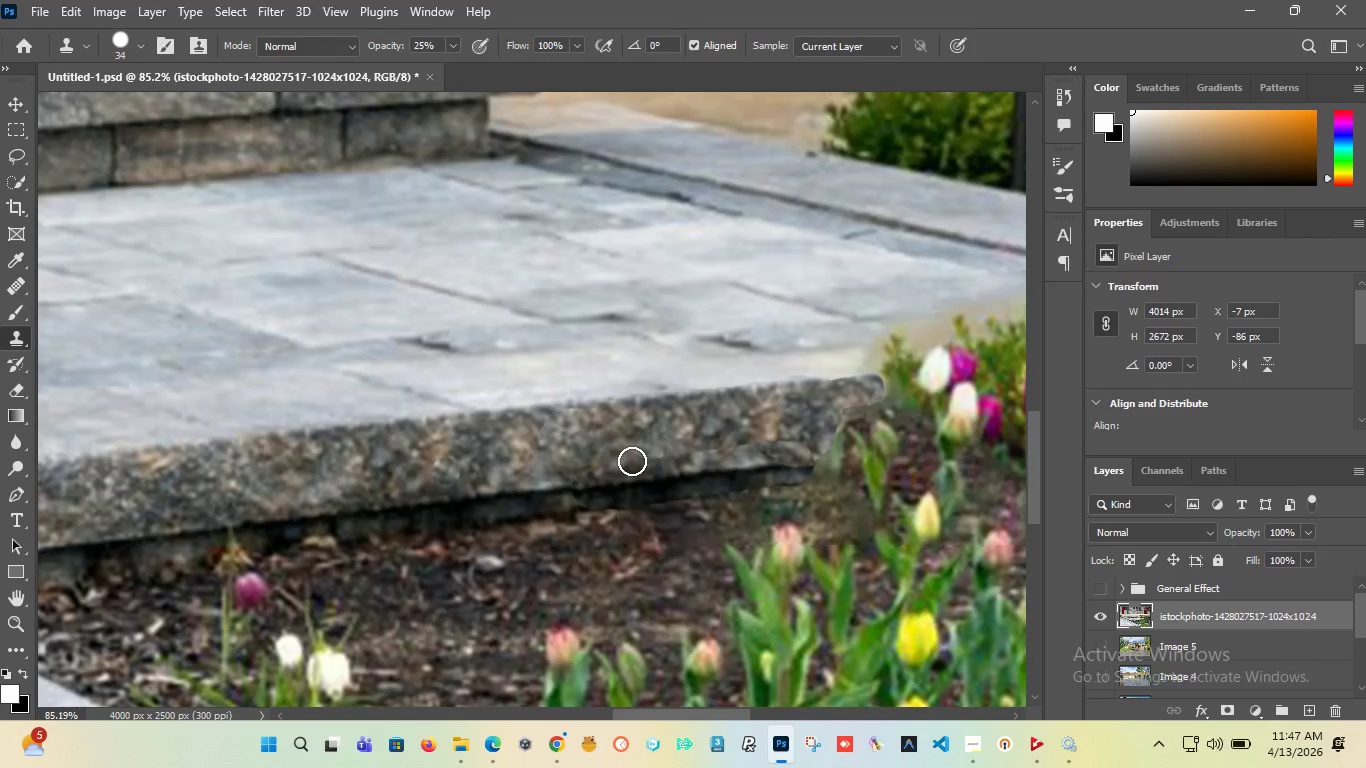 
left_click_drag(start_coordinate=[632, 461], to_coordinate=[774, 442])
 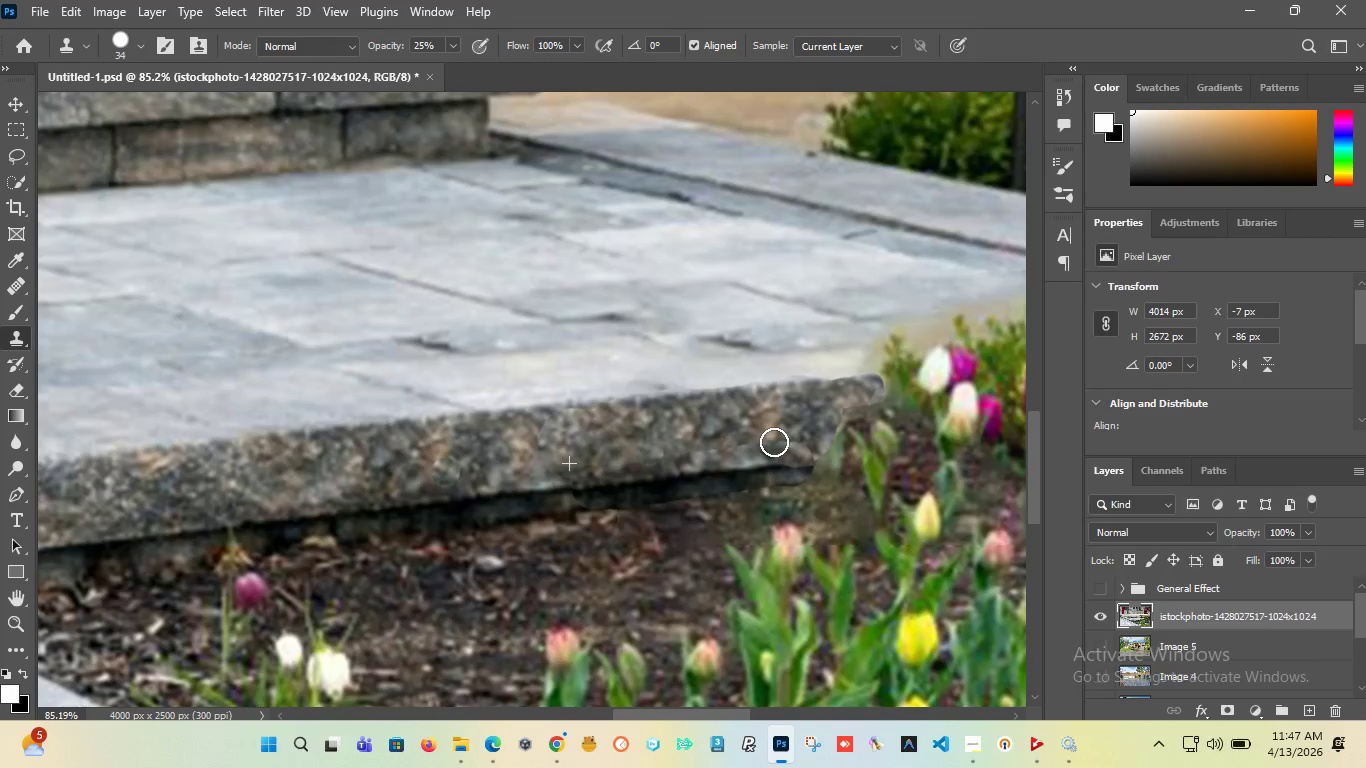 
left_click_drag(start_coordinate=[774, 442], to_coordinate=[637, 454])
 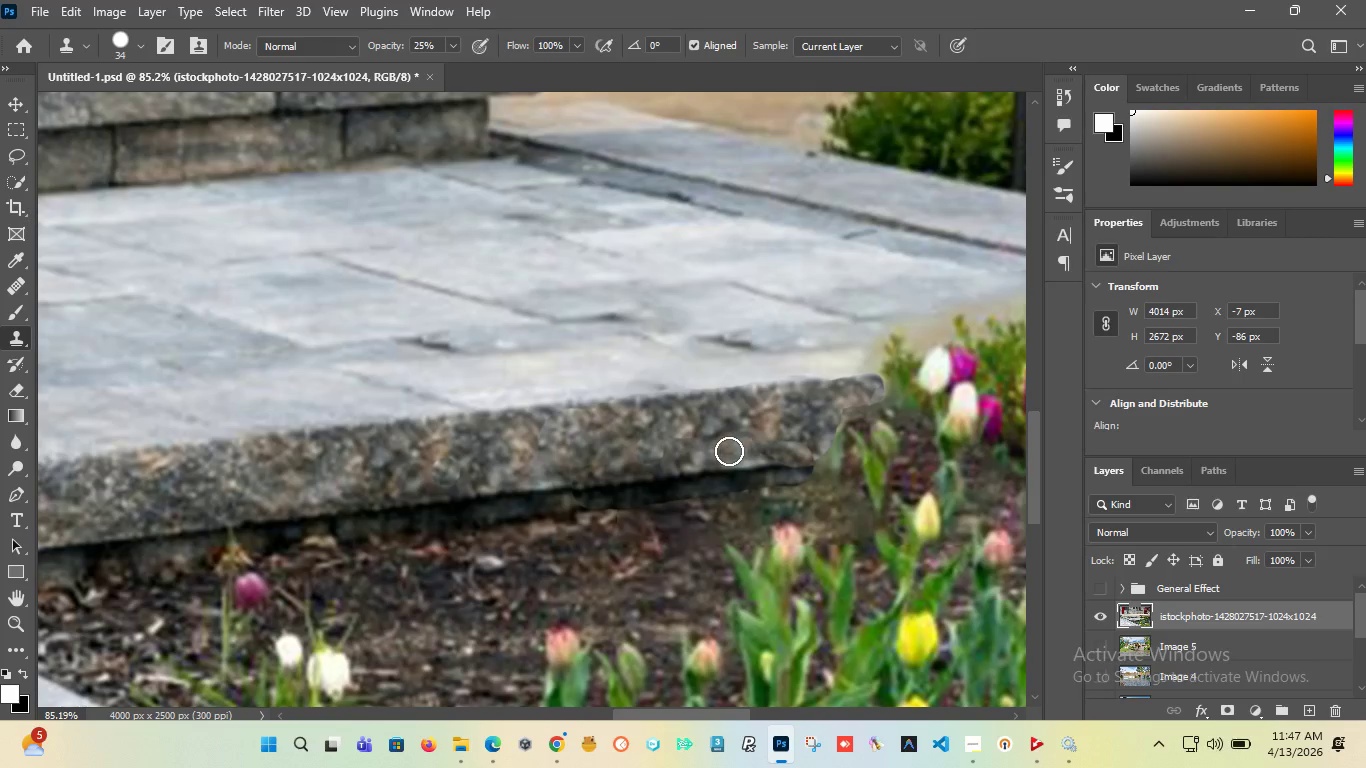 
left_click_drag(start_coordinate=[746, 451], to_coordinate=[588, 450])
 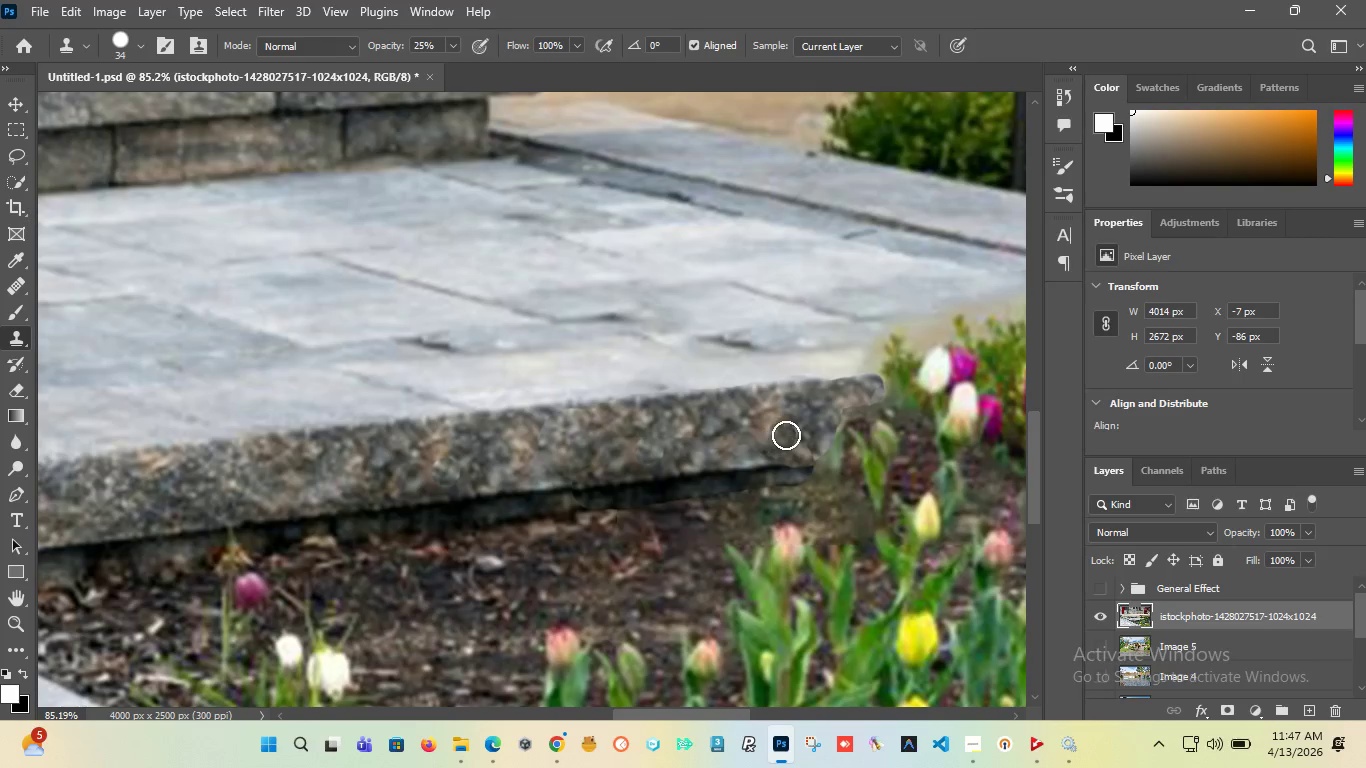 
left_click_drag(start_coordinate=[786, 435], to_coordinate=[741, 446])
 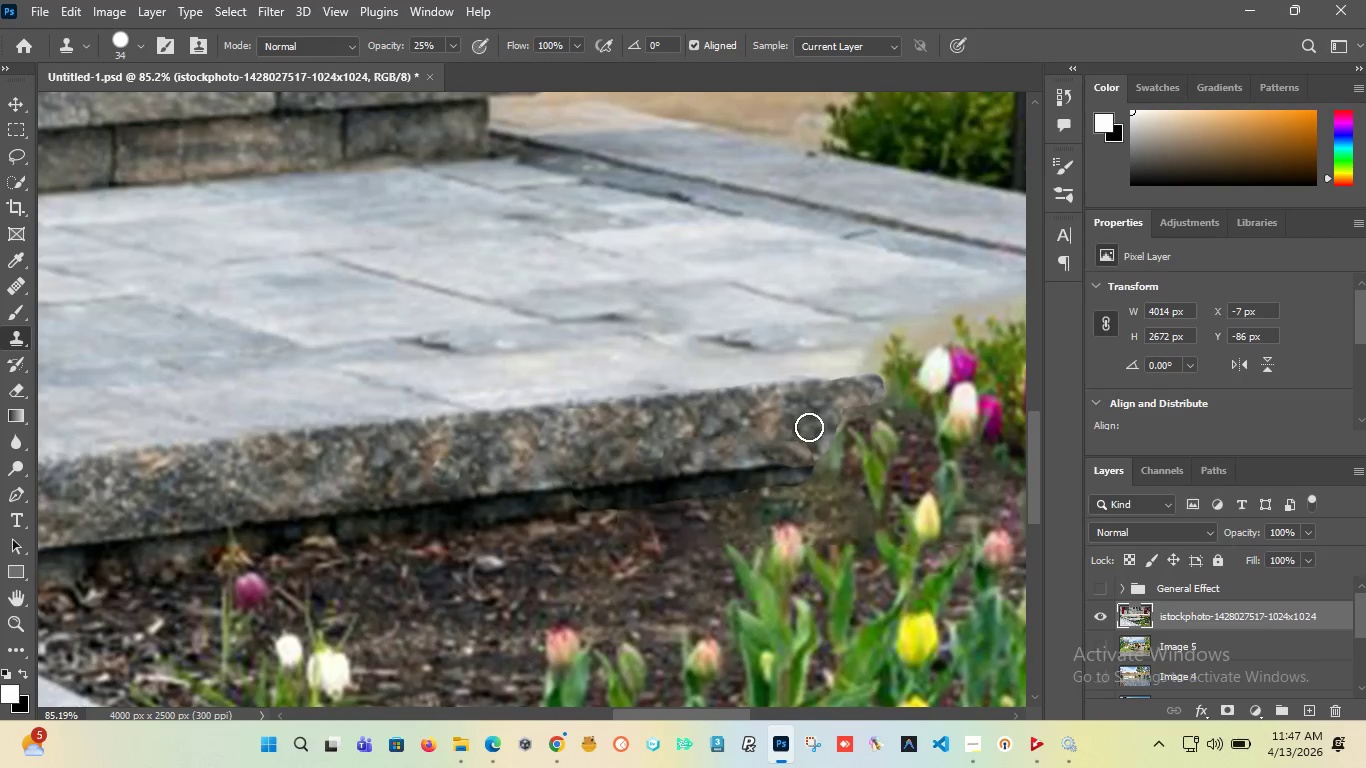 
left_click_drag(start_coordinate=[809, 427], to_coordinate=[765, 440])
 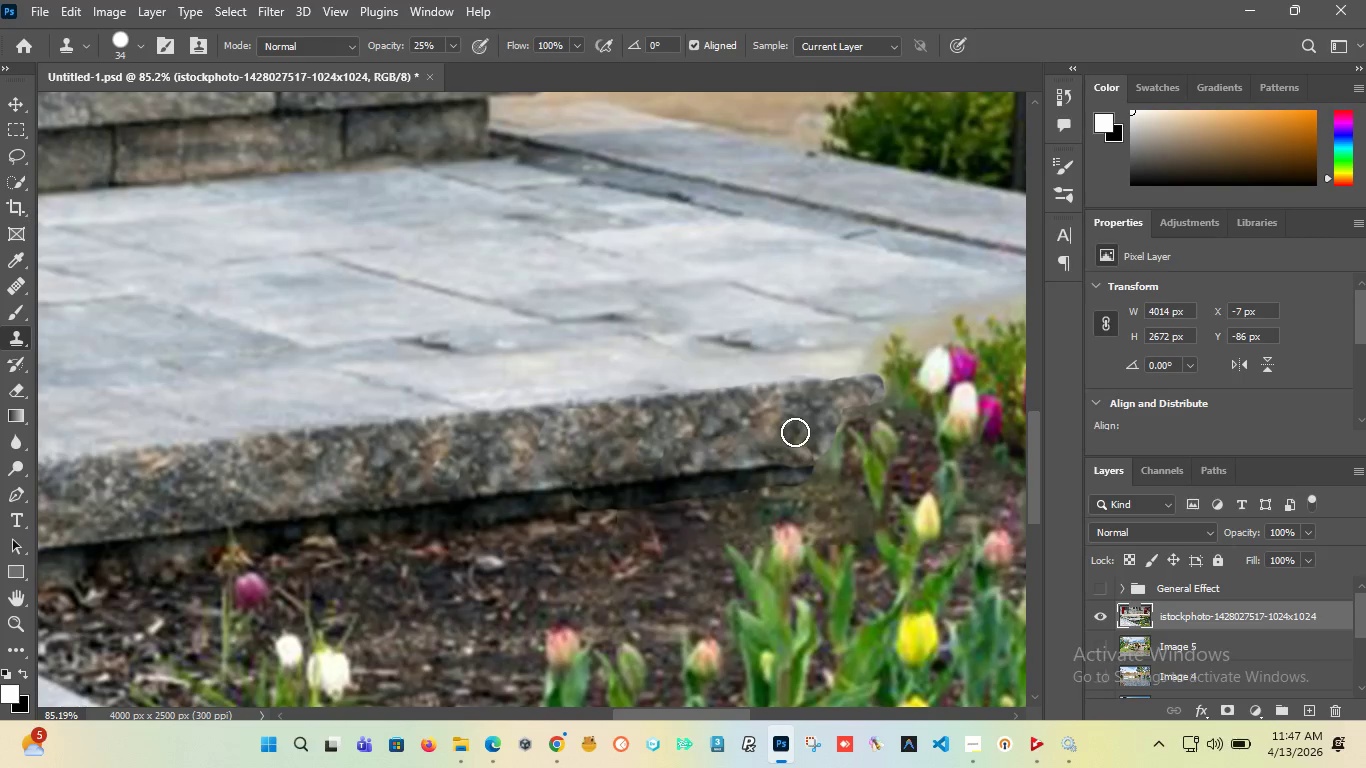 
left_click_drag(start_coordinate=[795, 432], to_coordinate=[731, 449])
 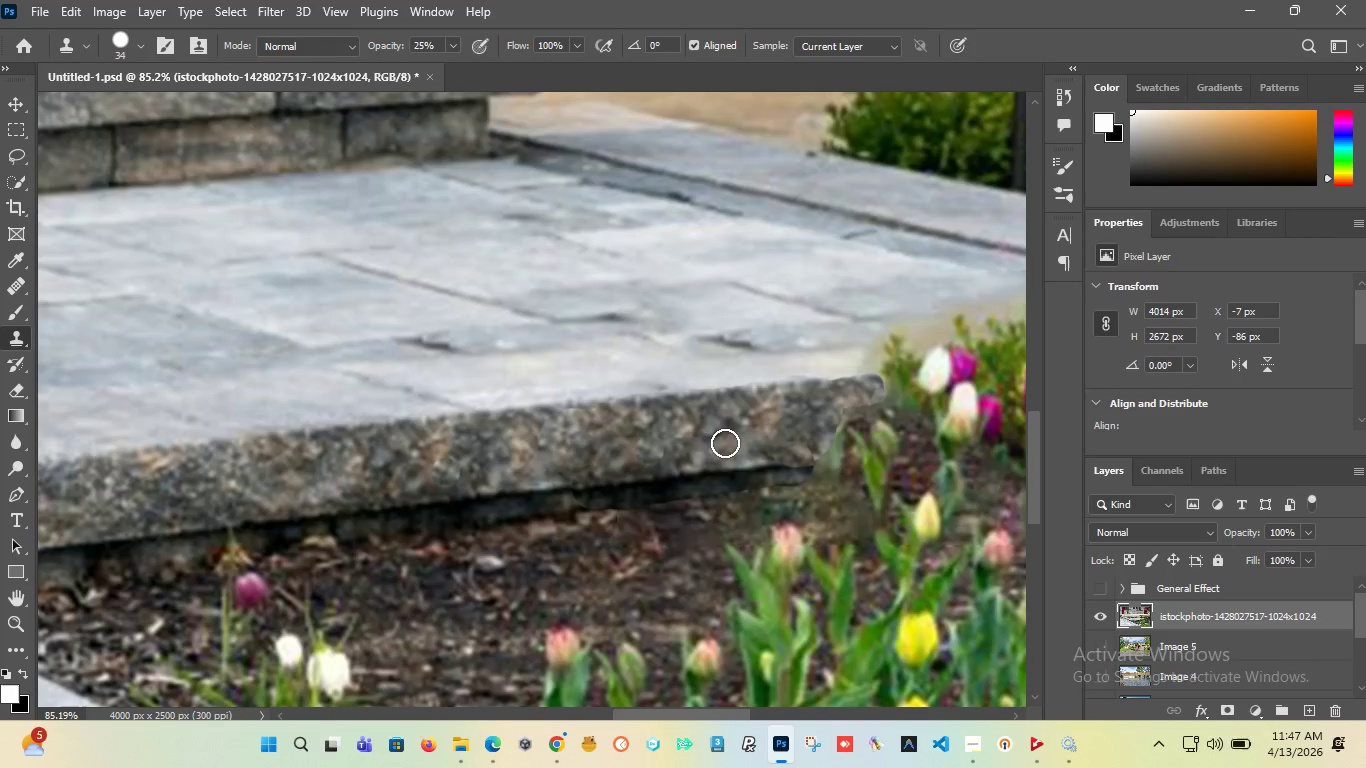 
left_click_drag(start_coordinate=[747, 443], to_coordinate=[499, 453])
 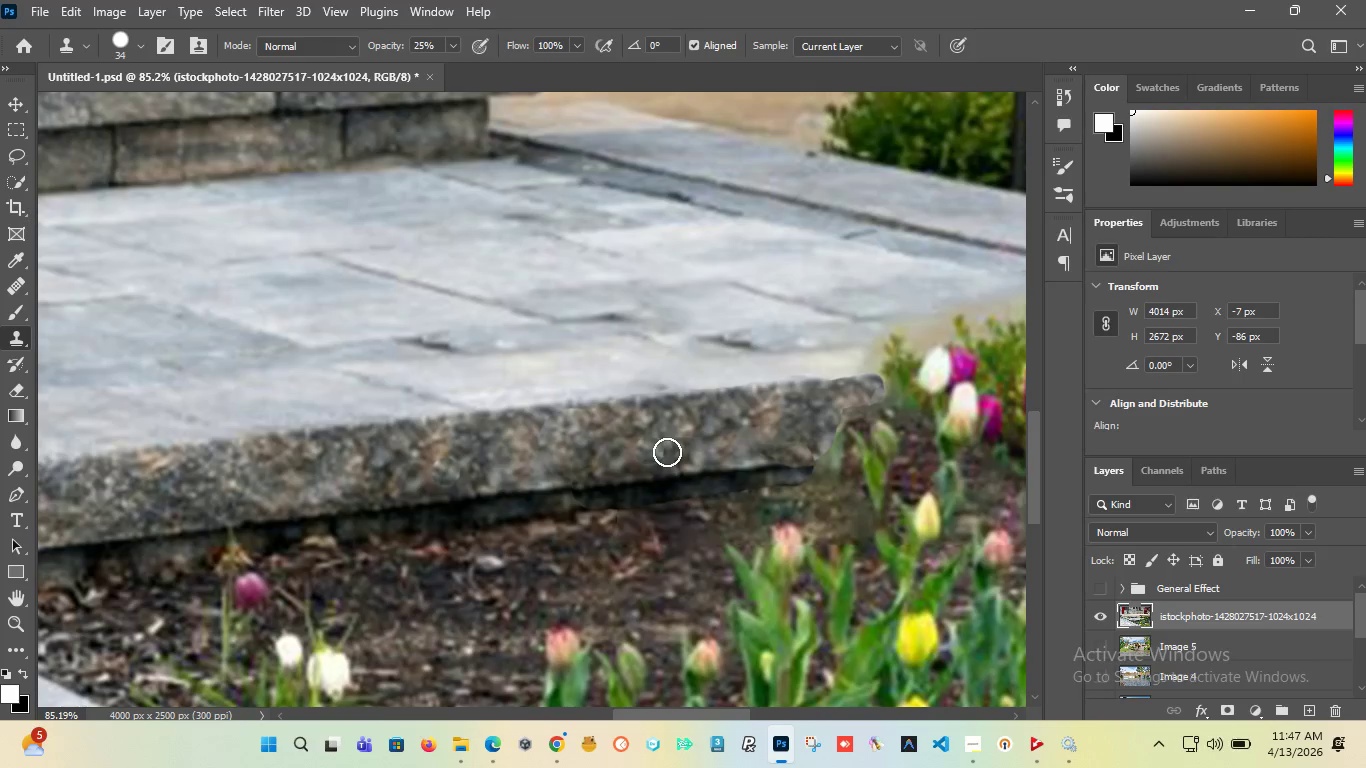 
left_click_drag(start_coordinate=[666, 452], to_coordinate=[486, 469])
 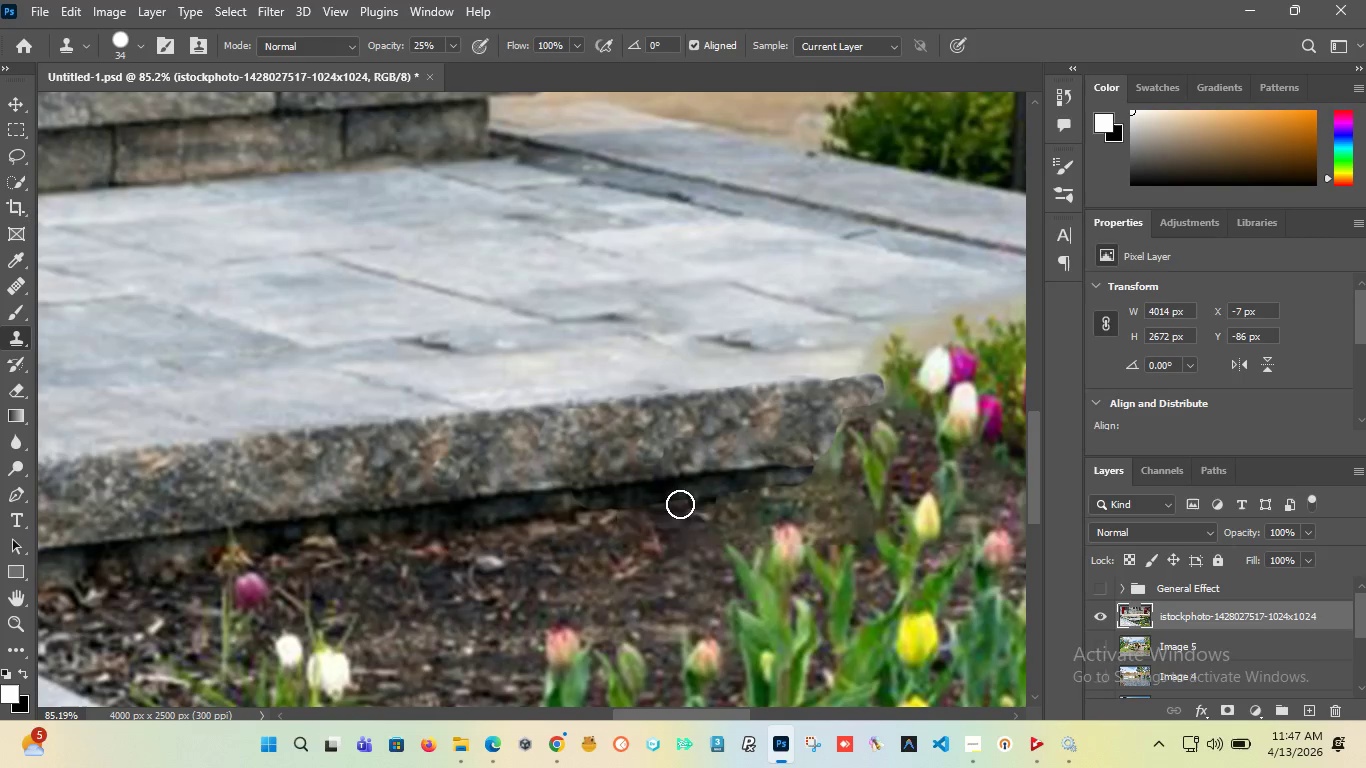 
hold_key(key=AltLeft, duration=1.5)
 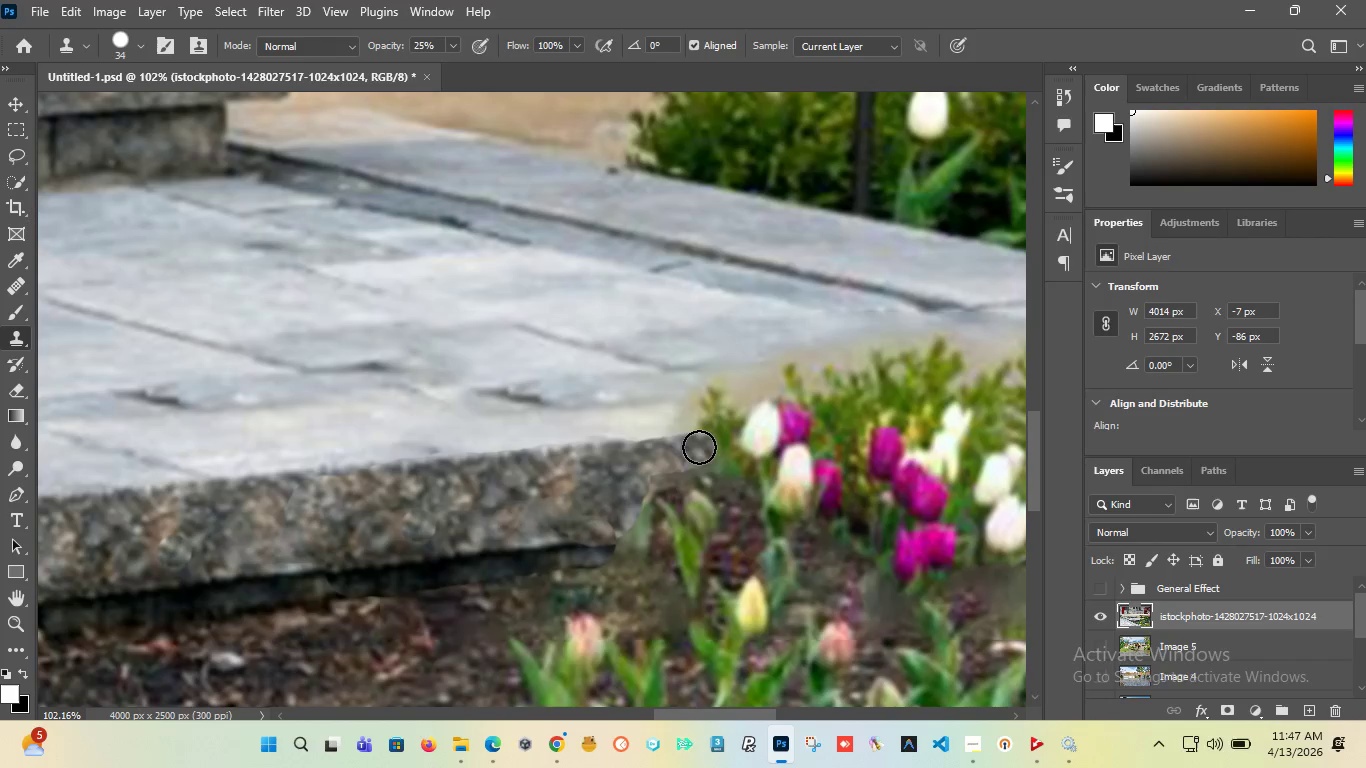 
key(Alt+AltLeft)
 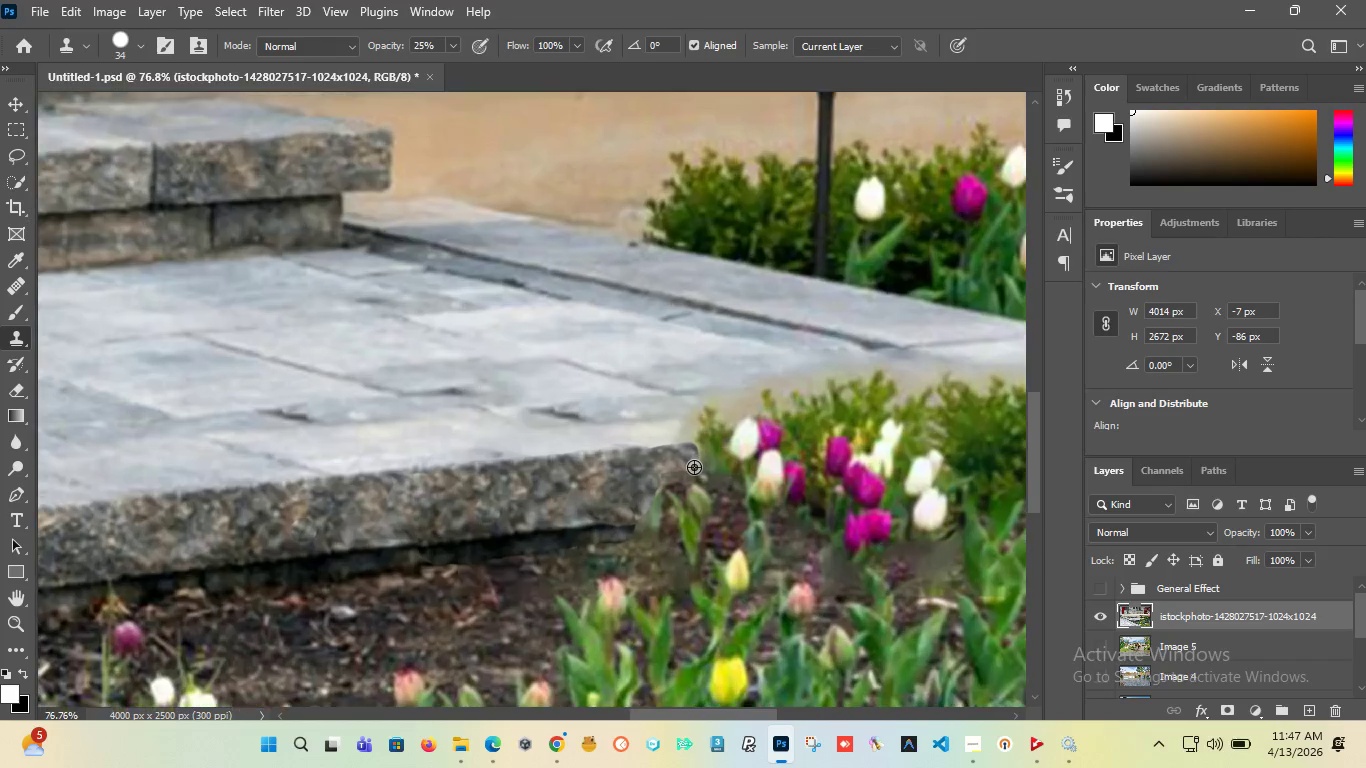 
key(Alt+AltLeft)
 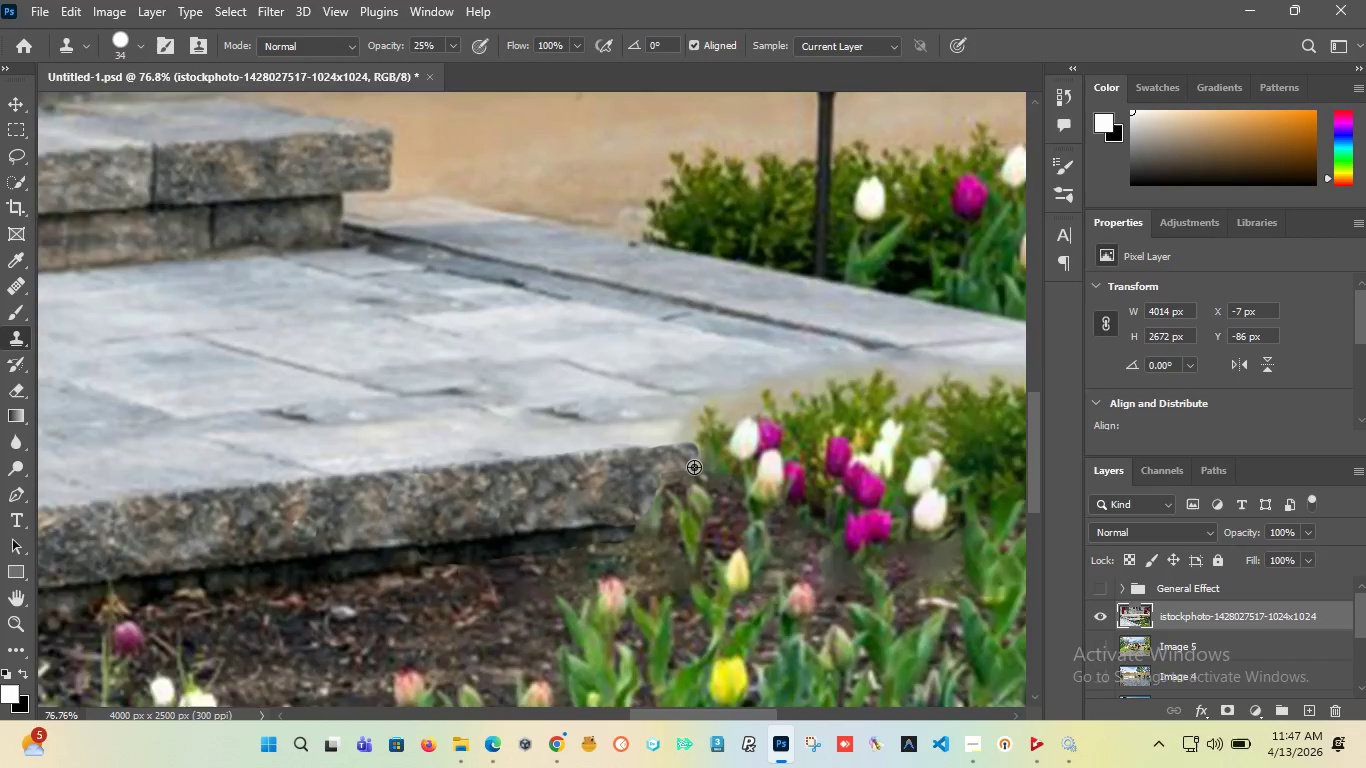 
key(Alt+AltLeft)
 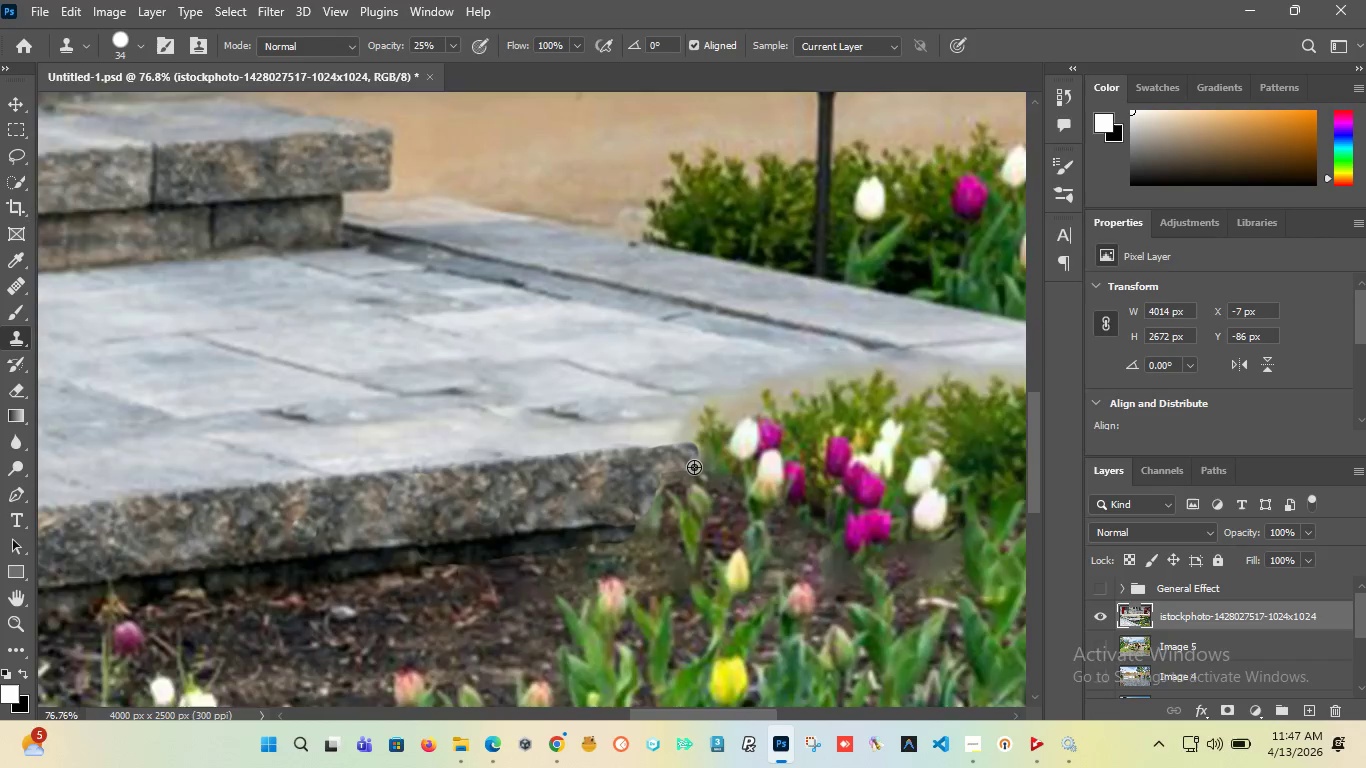 
key(Alt+AltLeft)
 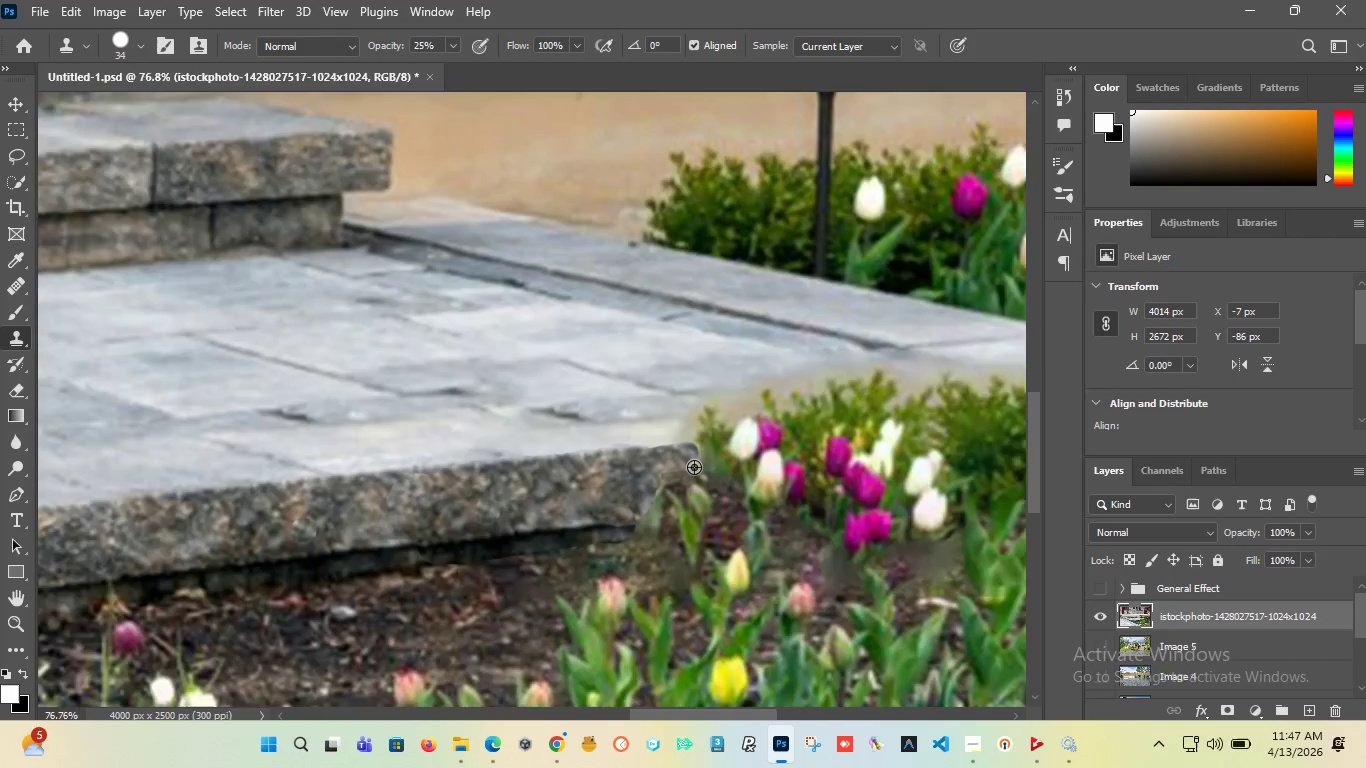 
key(Alt+AltLeft)
 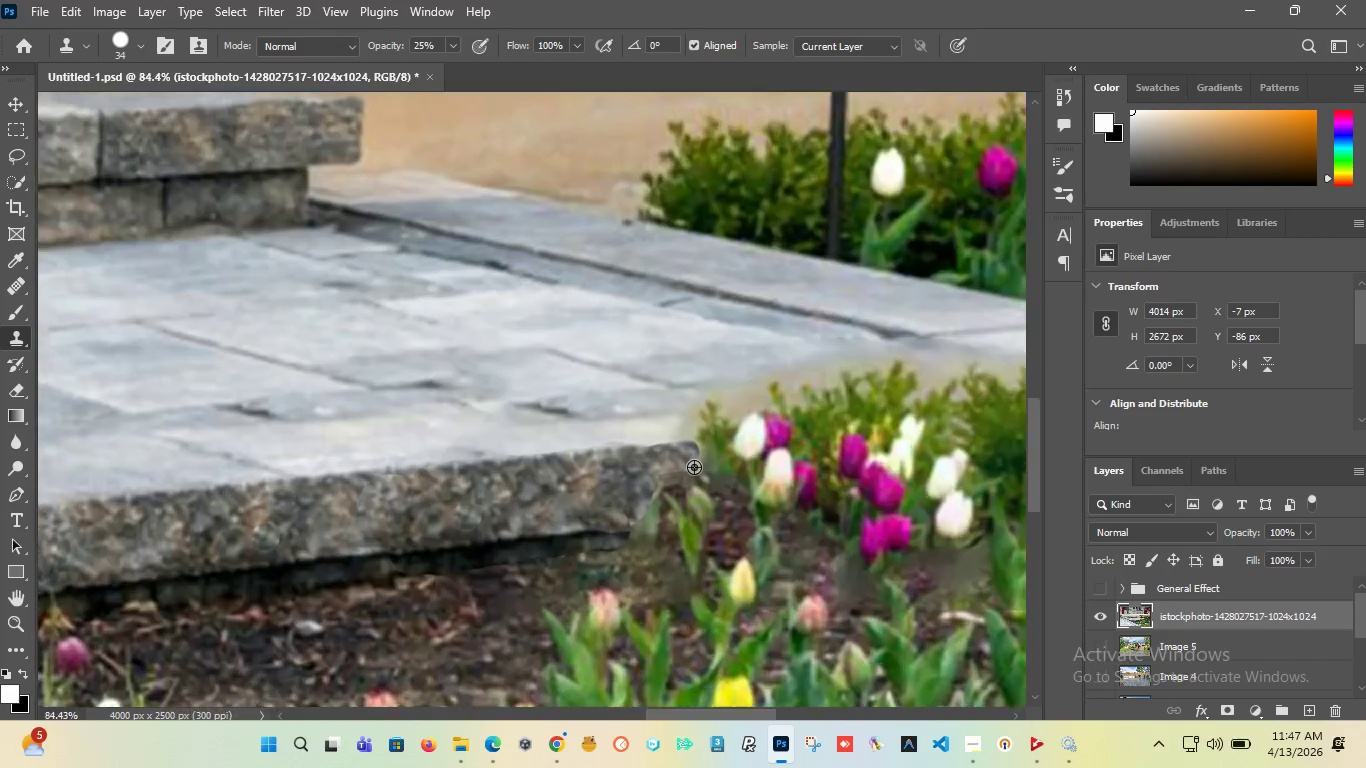 
key(Alt+AltLeft)
 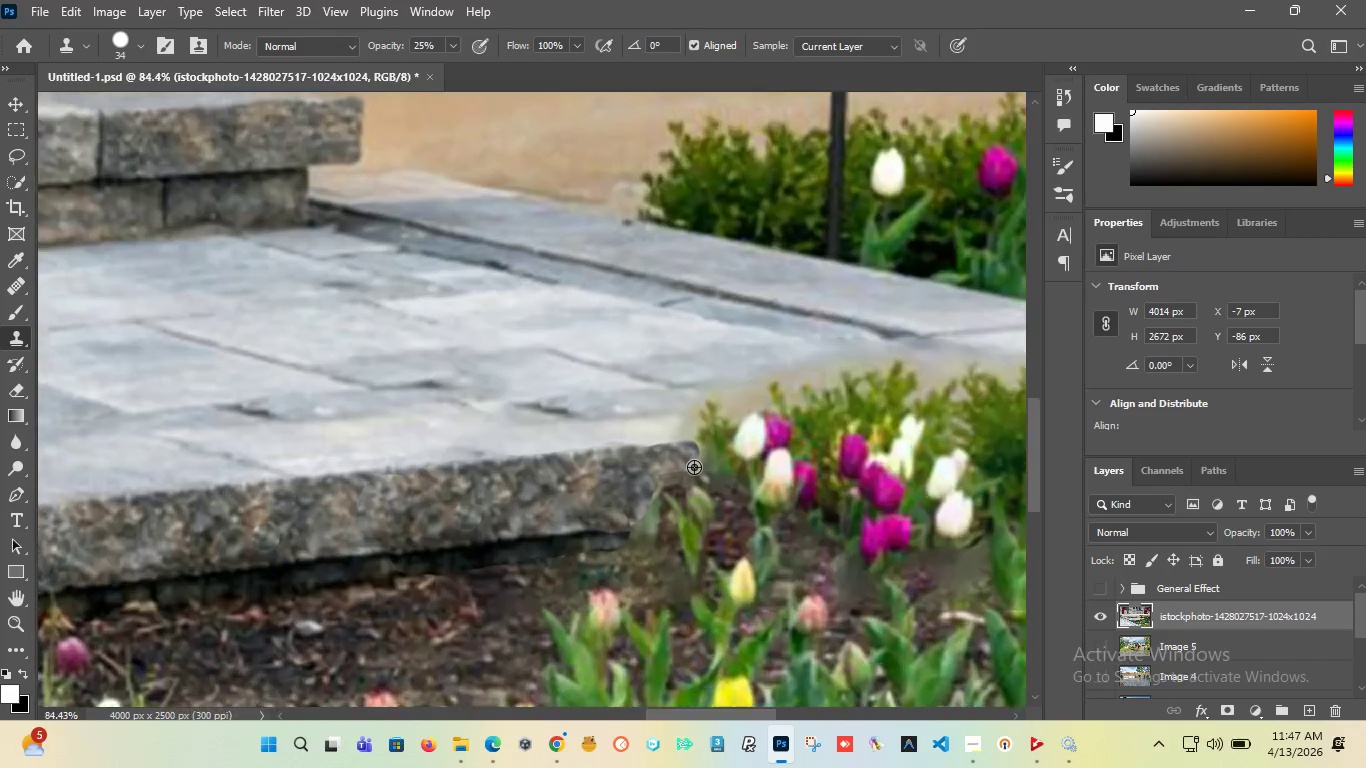 
key(Alt+AltLeft)
 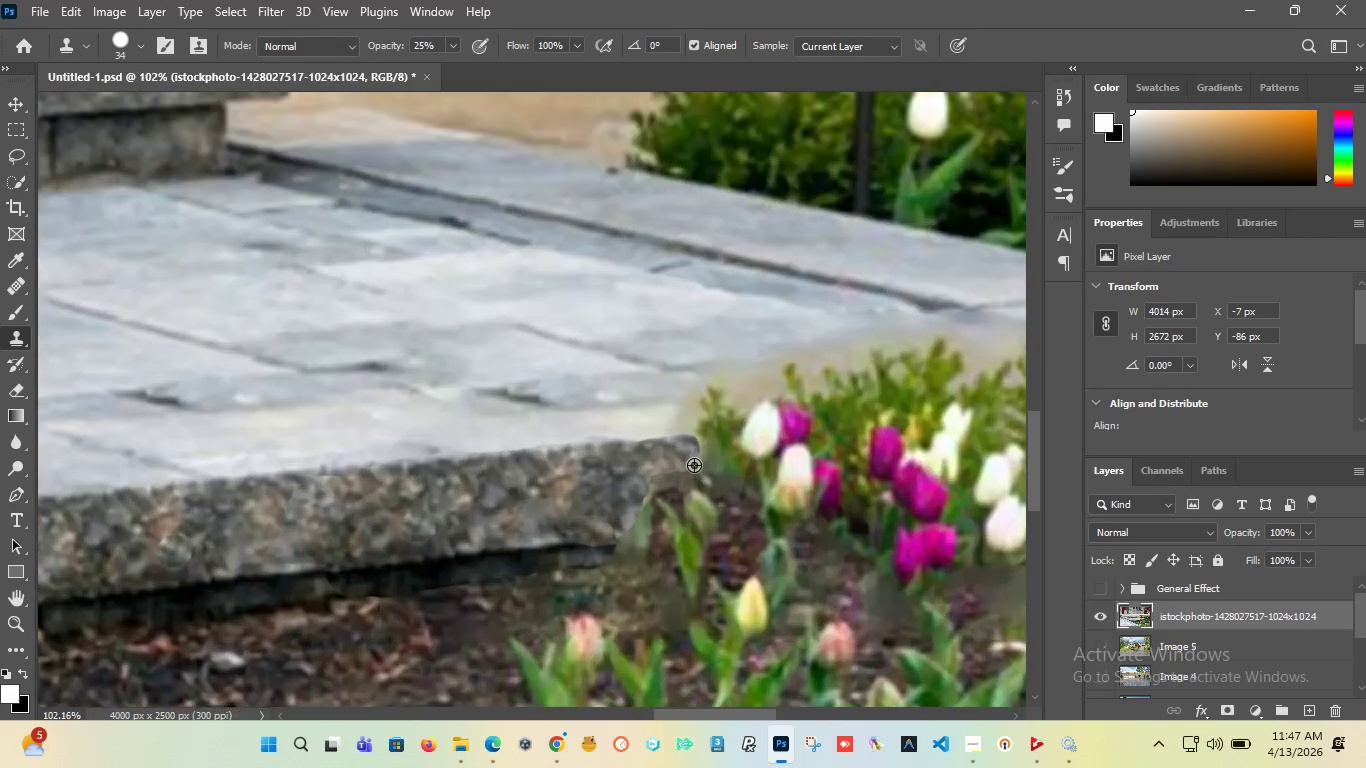 
key(Alt+AltLeft)
 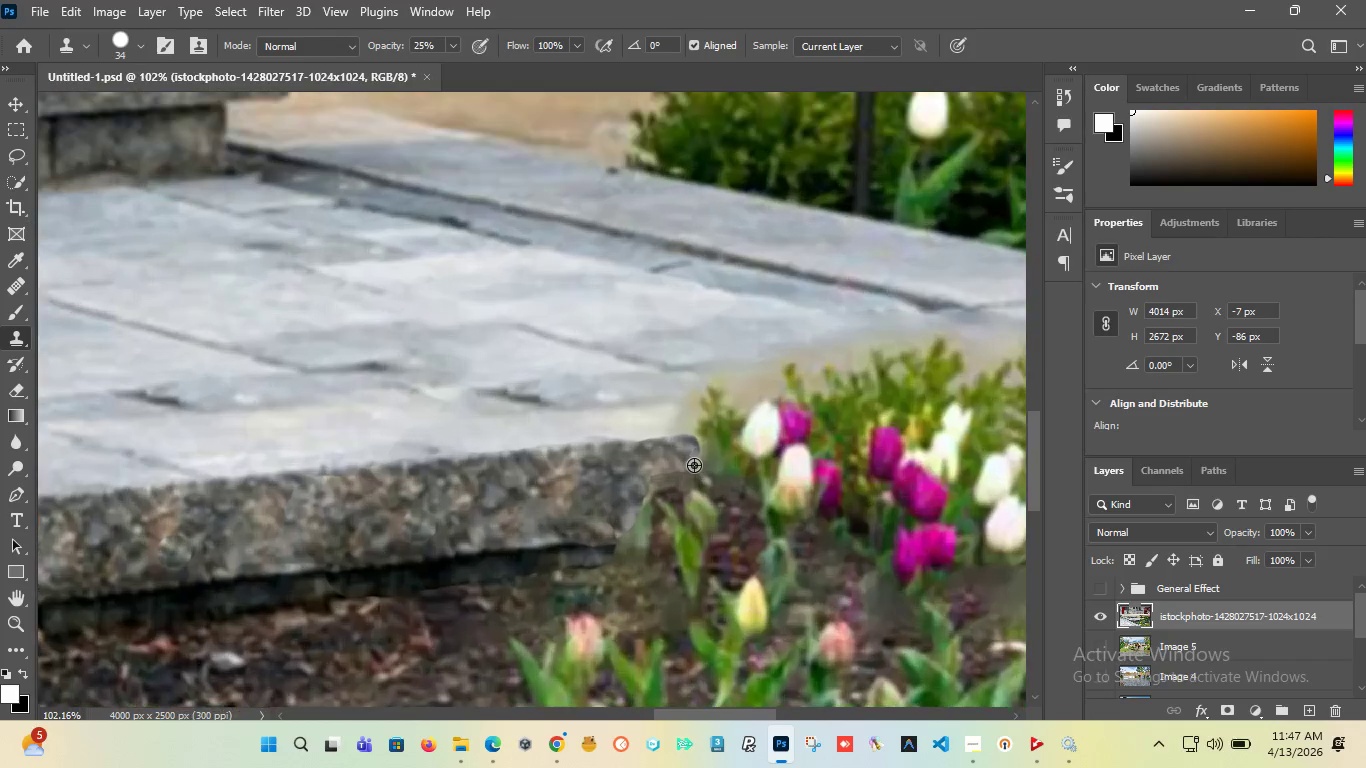 
key(Alt+AltLeft)
 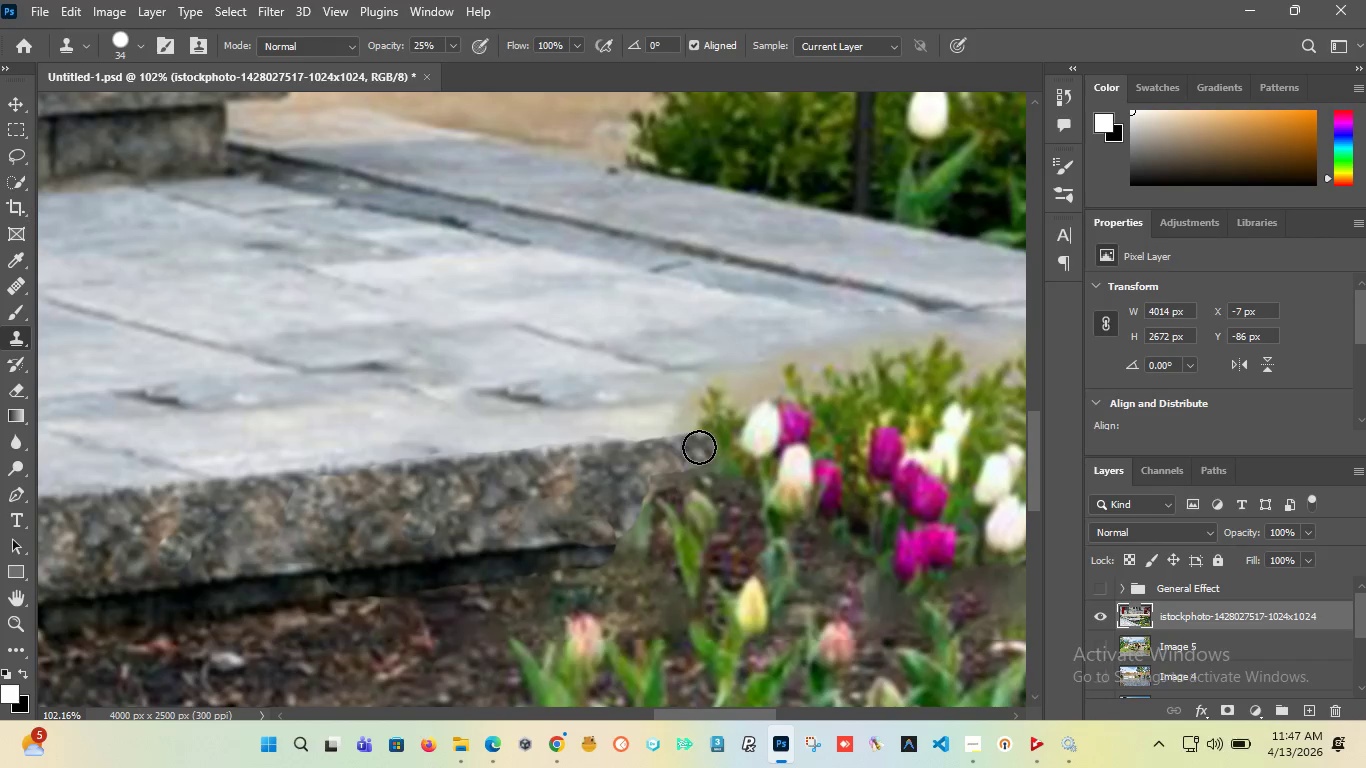 
left_click_drag(start_coordinate=[699, 447], to_coordinate=[675, 470])
 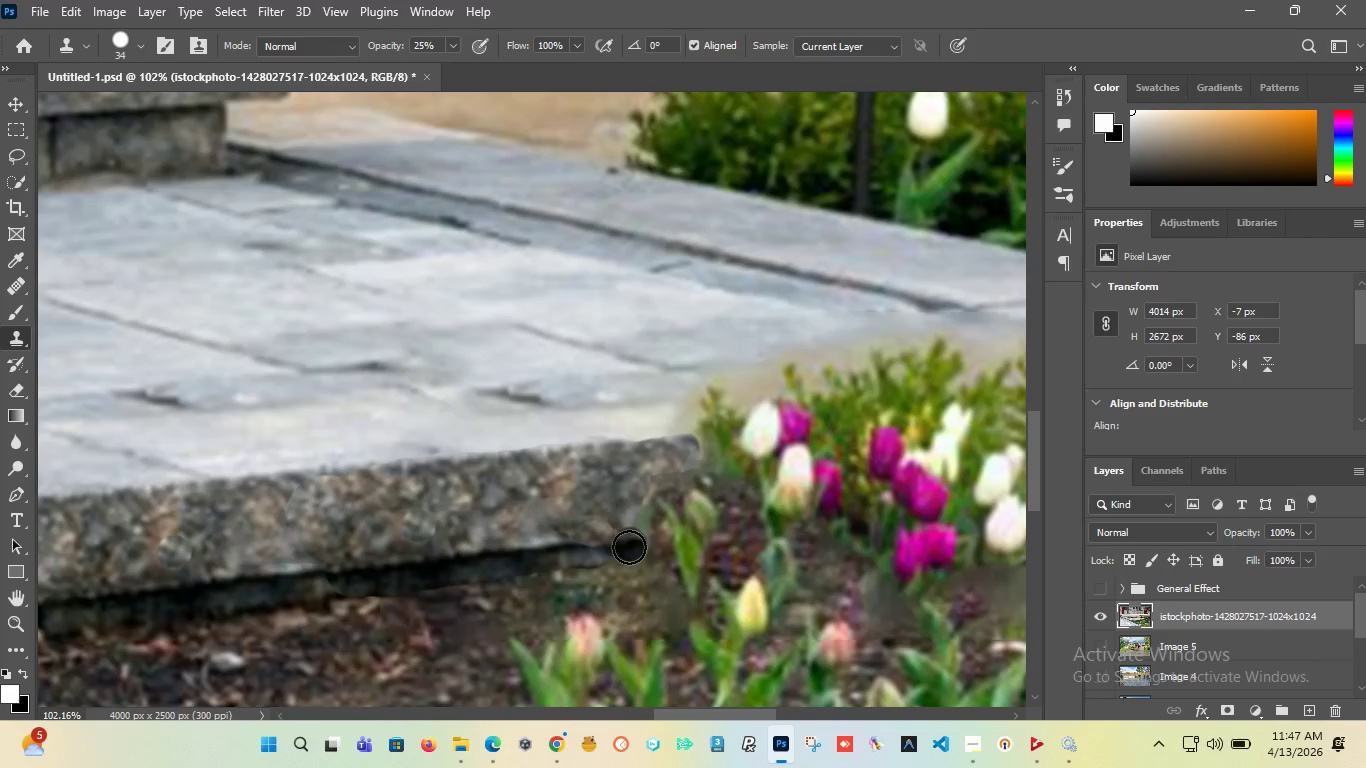 
scroll: coordinate [694, 467], scroll_direction: up, amount: 1.0
 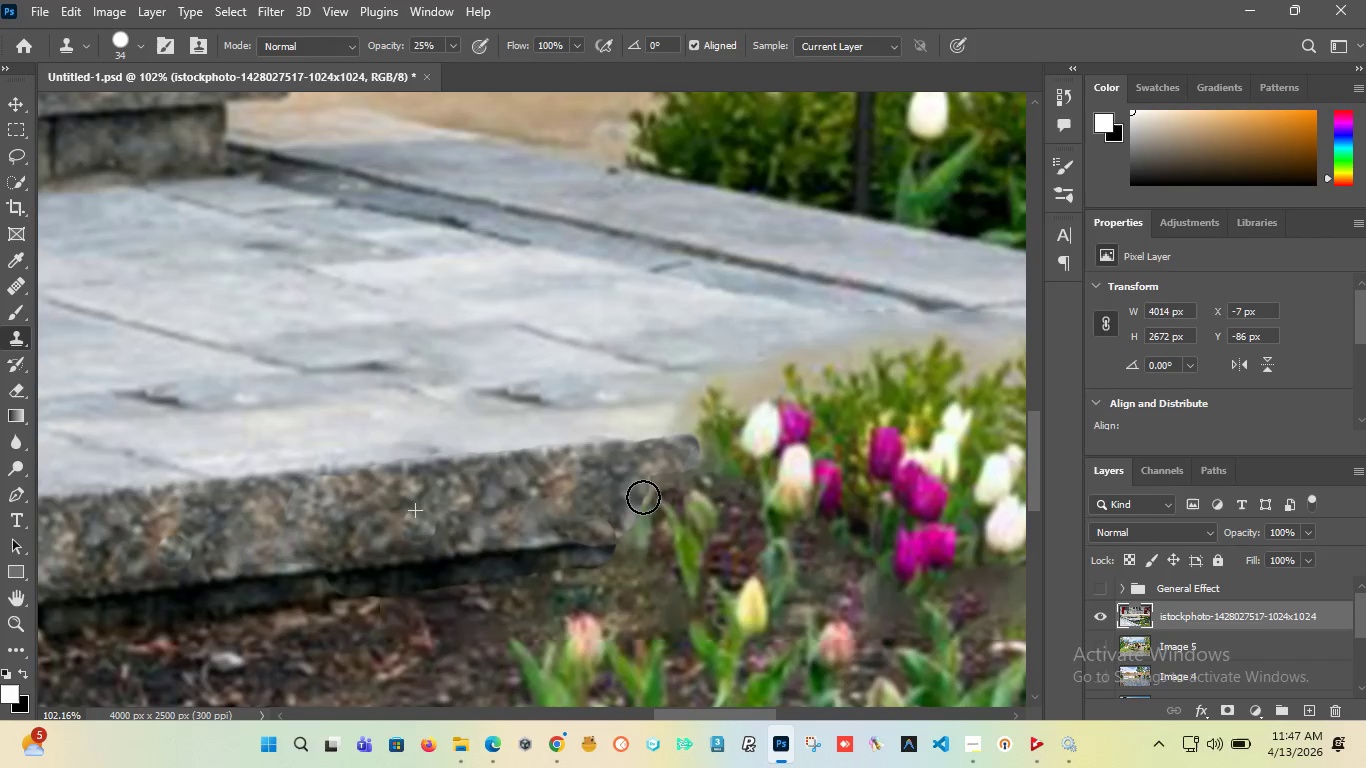 
left_click_drag(start_coordinate=[628, 549], to_coordinate=[297, 610])
 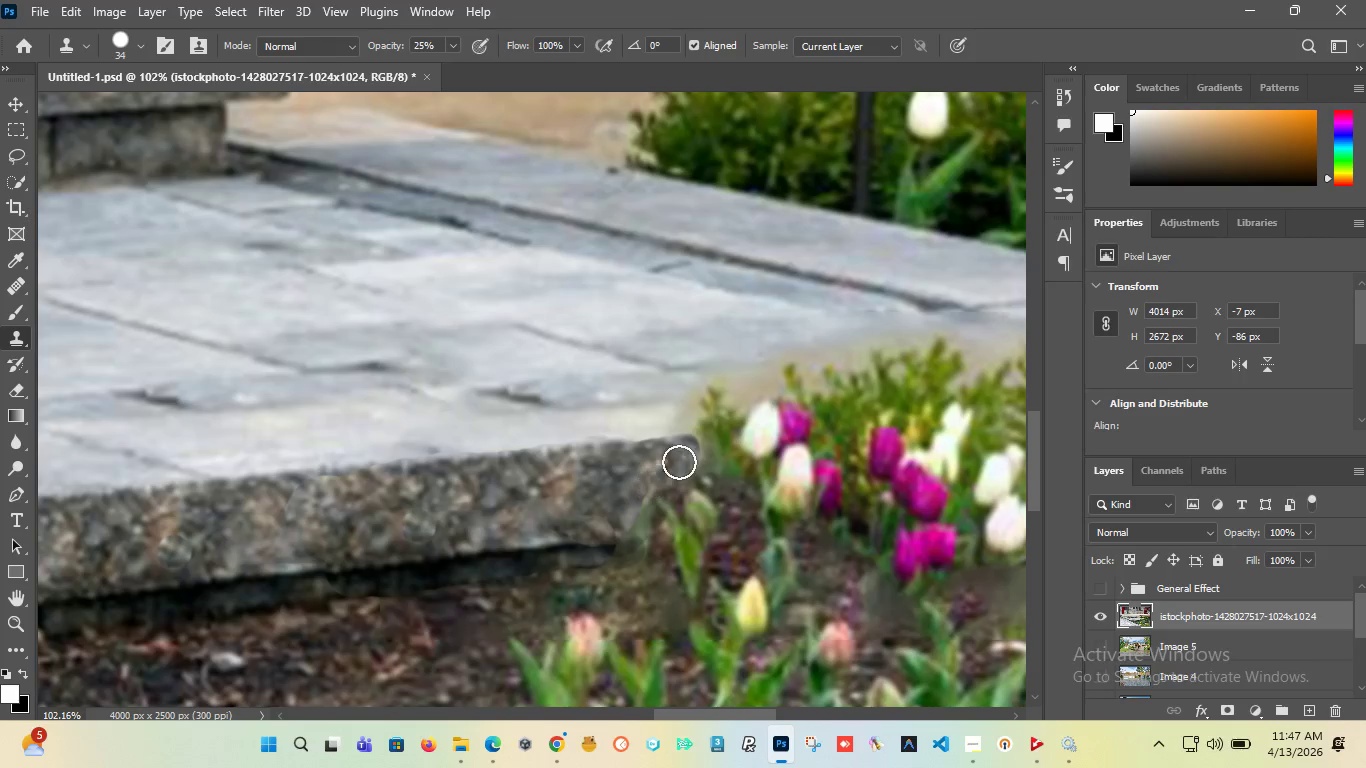 
left_click_drag(start_coordinate=[682, 460], to_coordinate=[671, 499])
 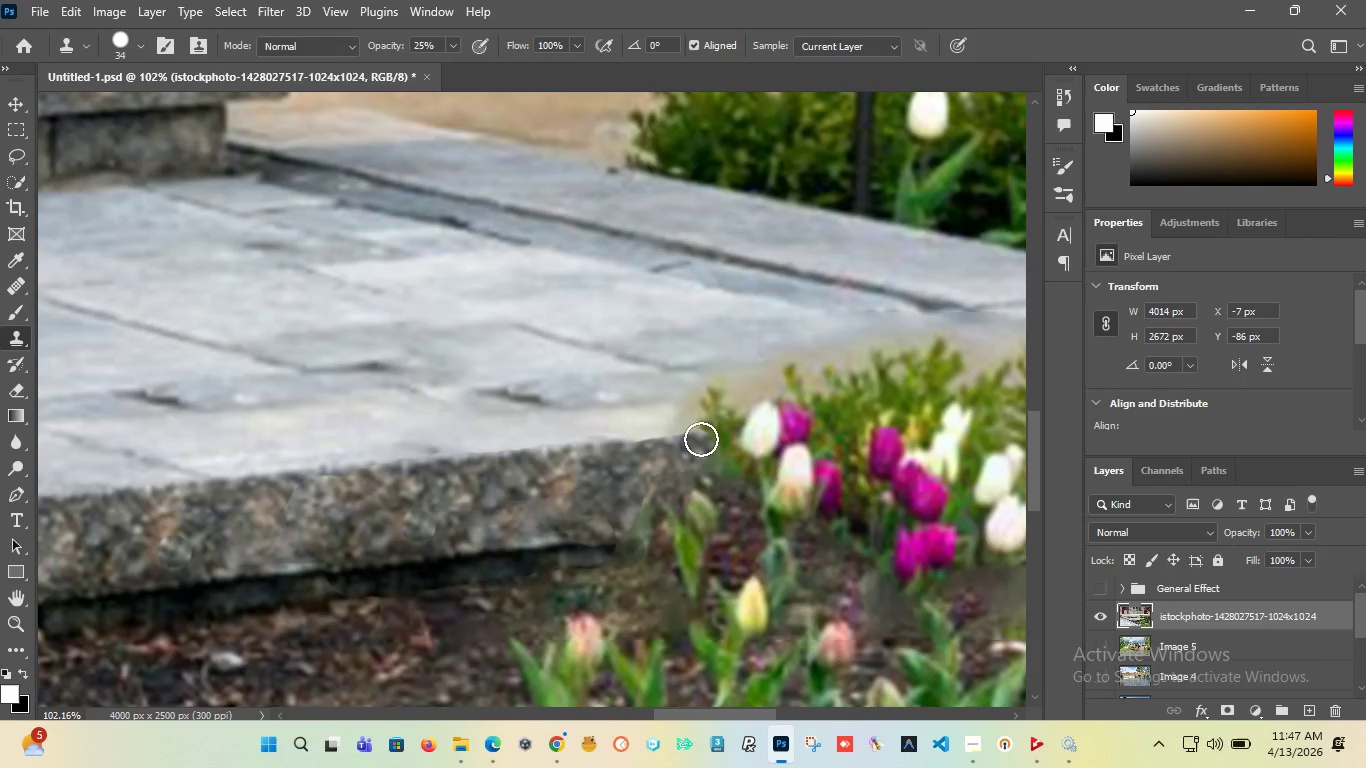 
left_click_drag(start_coordinate=[702, 438], to_coordinate=[692, 457])
 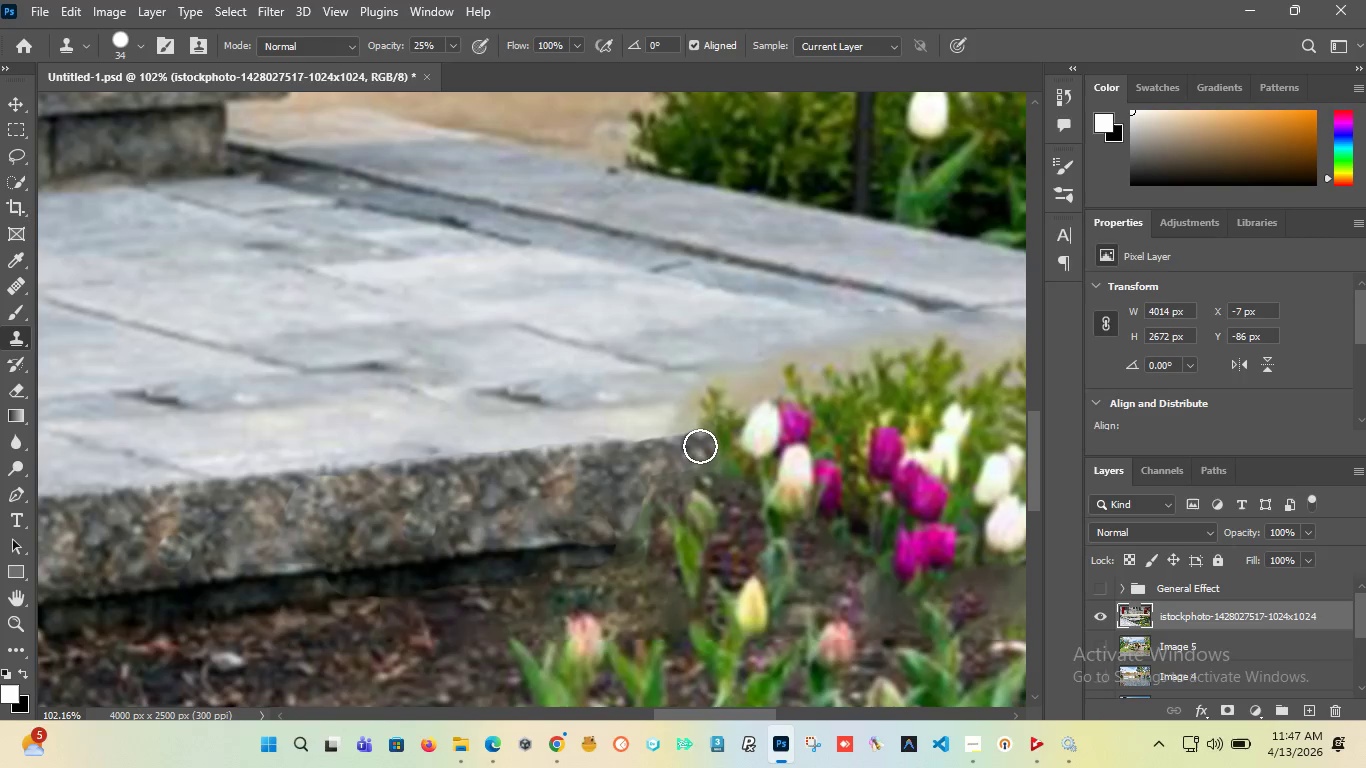 
left_click_drag(start_coordinate=[700, 446], to_coordinate=[633, 500])
 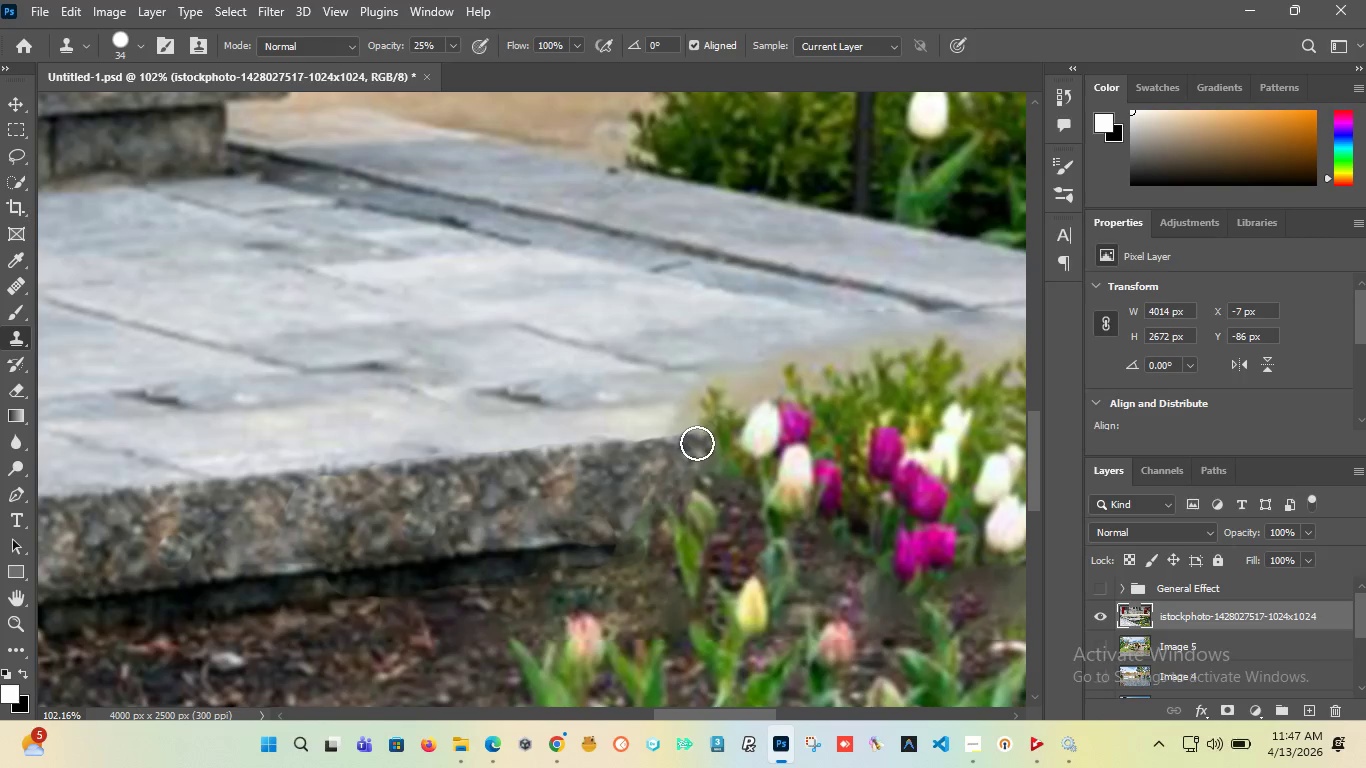 
left_click_drag(start_coordinate=[697, 442], to_coordinate=[648, 482])
 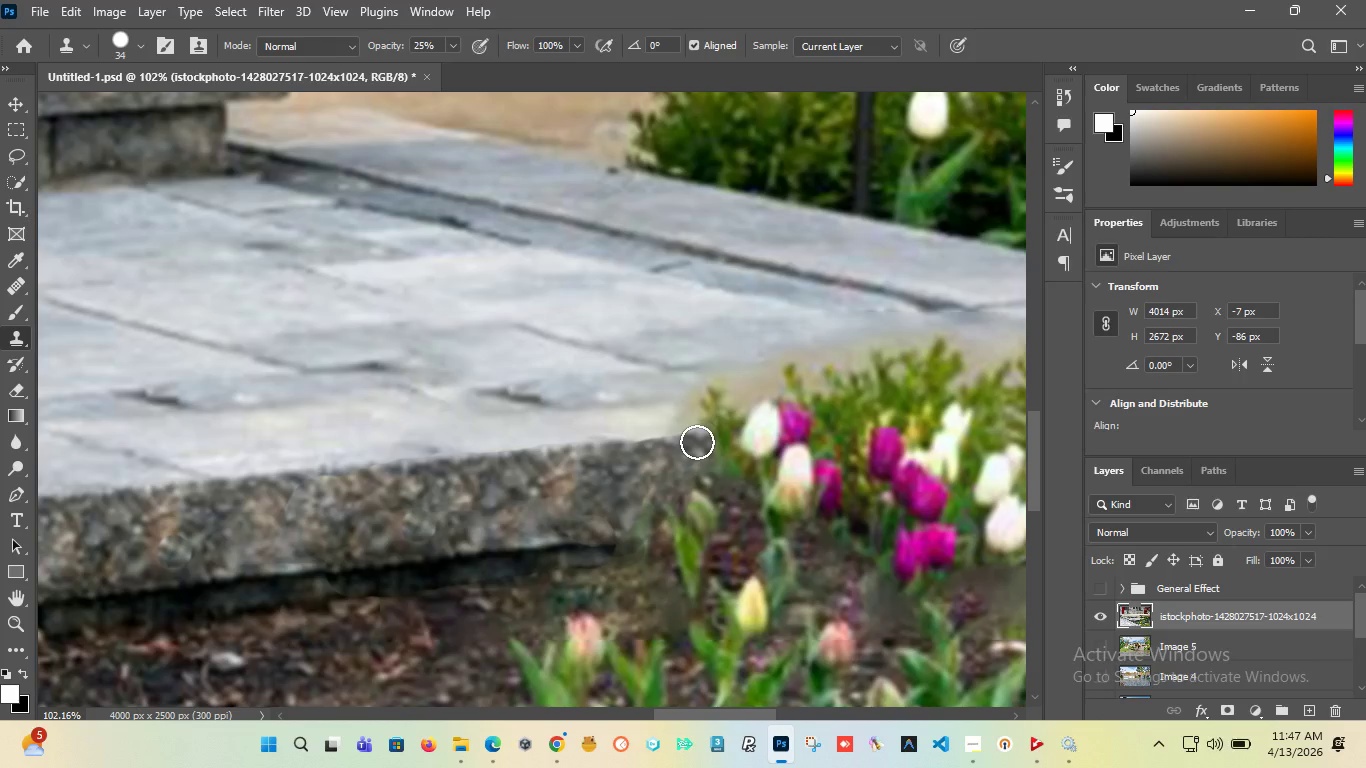 
left_click_drag(start_coordinate=[693, 452], to_coordinate=[622, 516])
 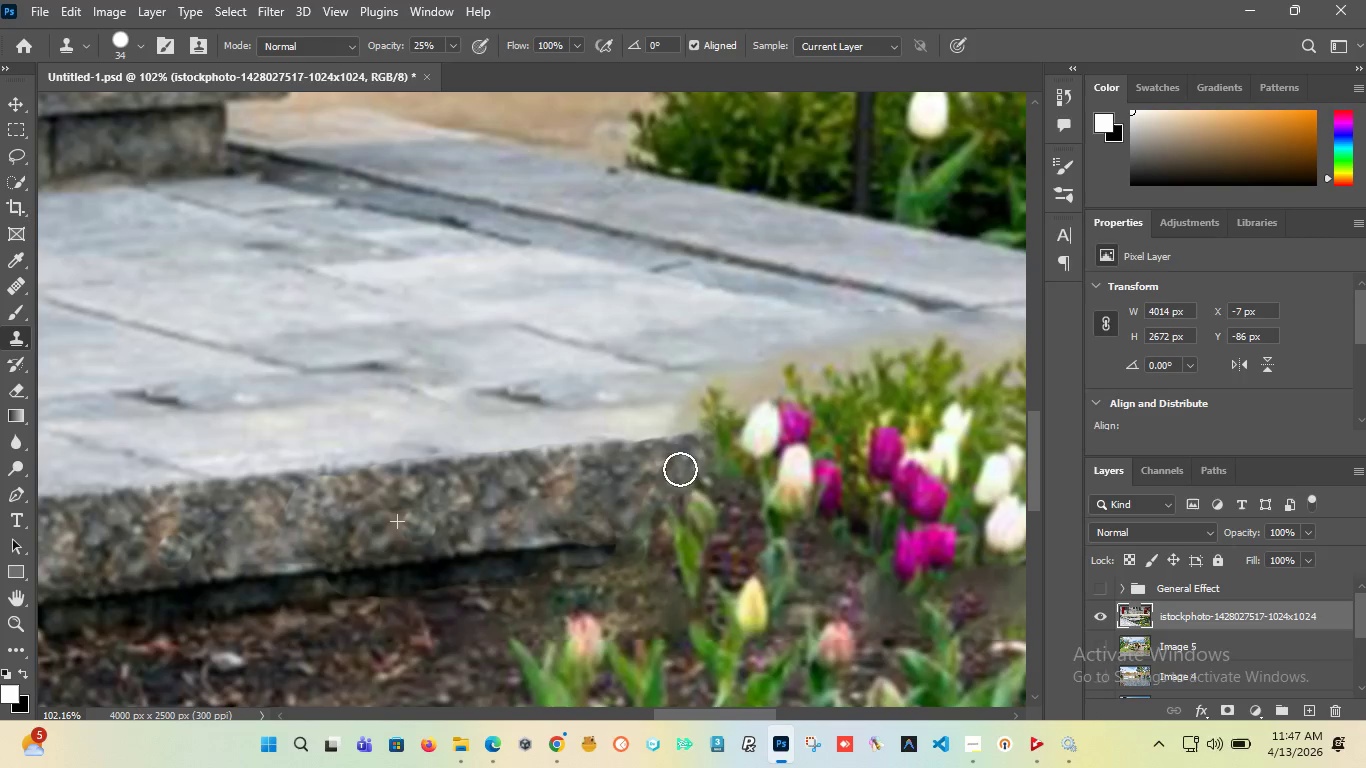 
left_click_drag(start_coordinate=[687, 462], to_coordinate=[672, 478])
 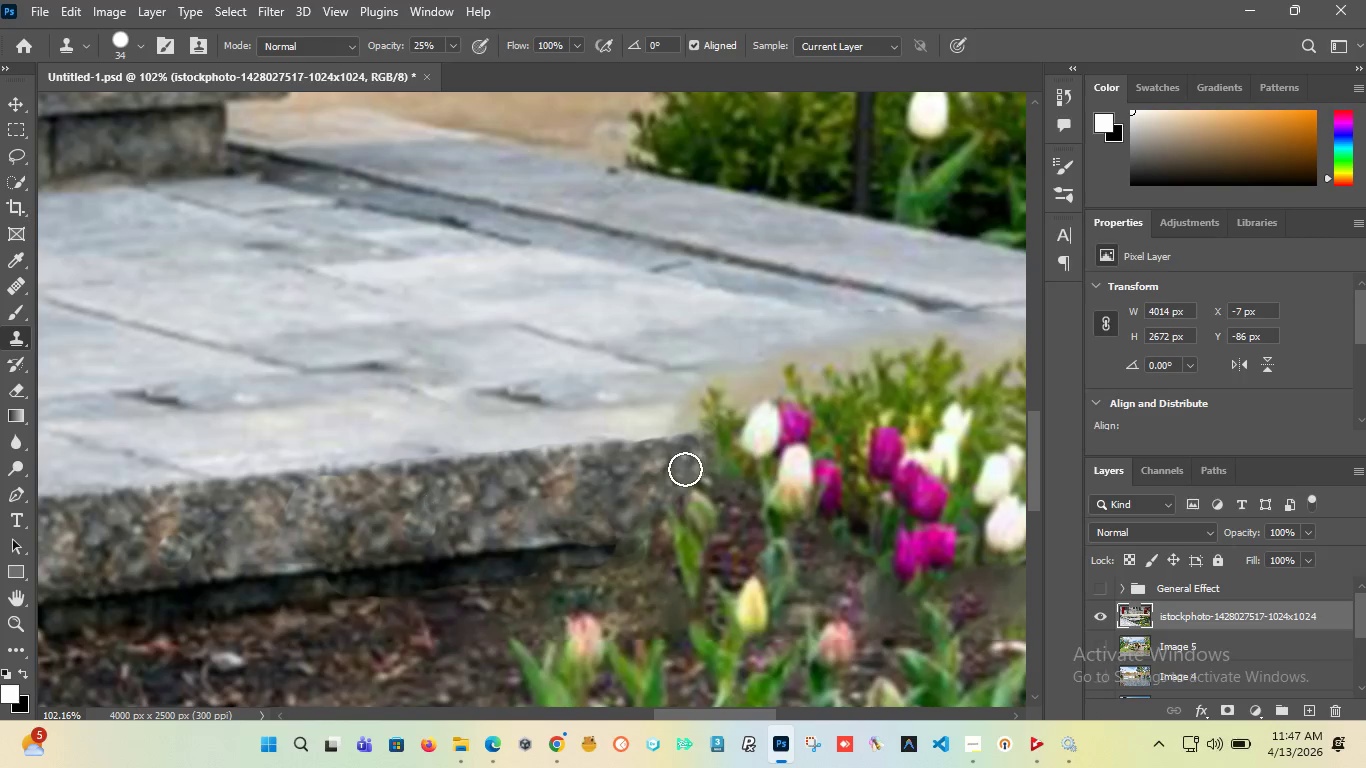 
left_click_drag(start_coordinate=[670, 472], to_coordinate=[662, 497])
 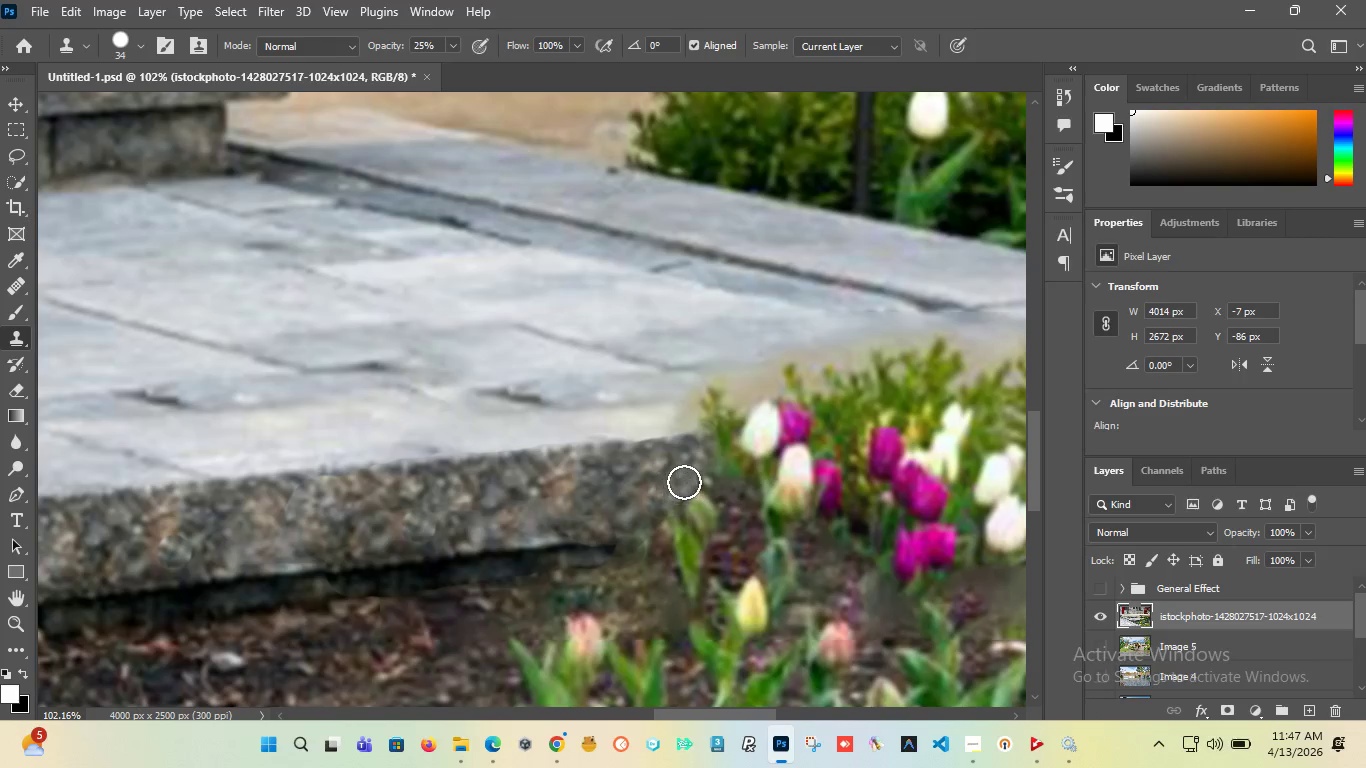 
left_click_drag(start_coordinate=[678, 478], to_coordinate=[649, 497])
 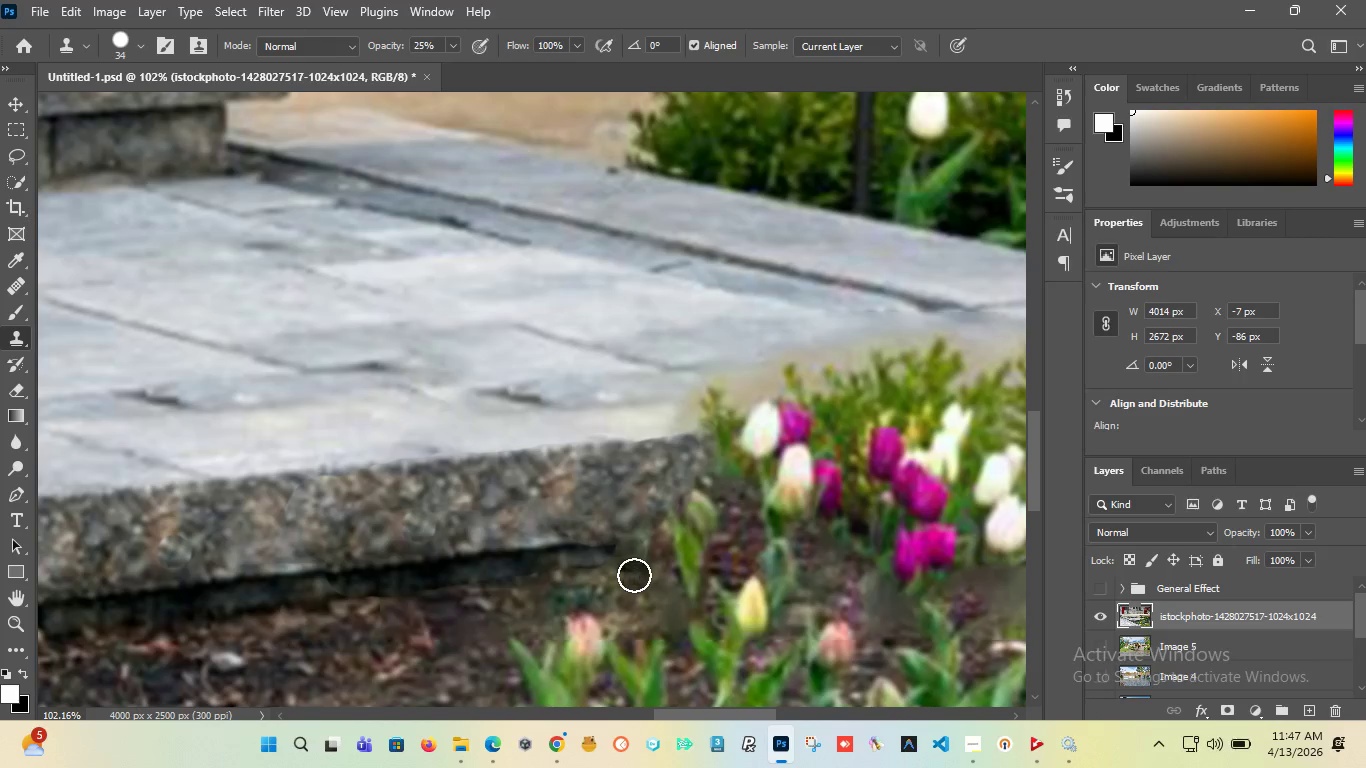 
key(Alt+AltLeft)
 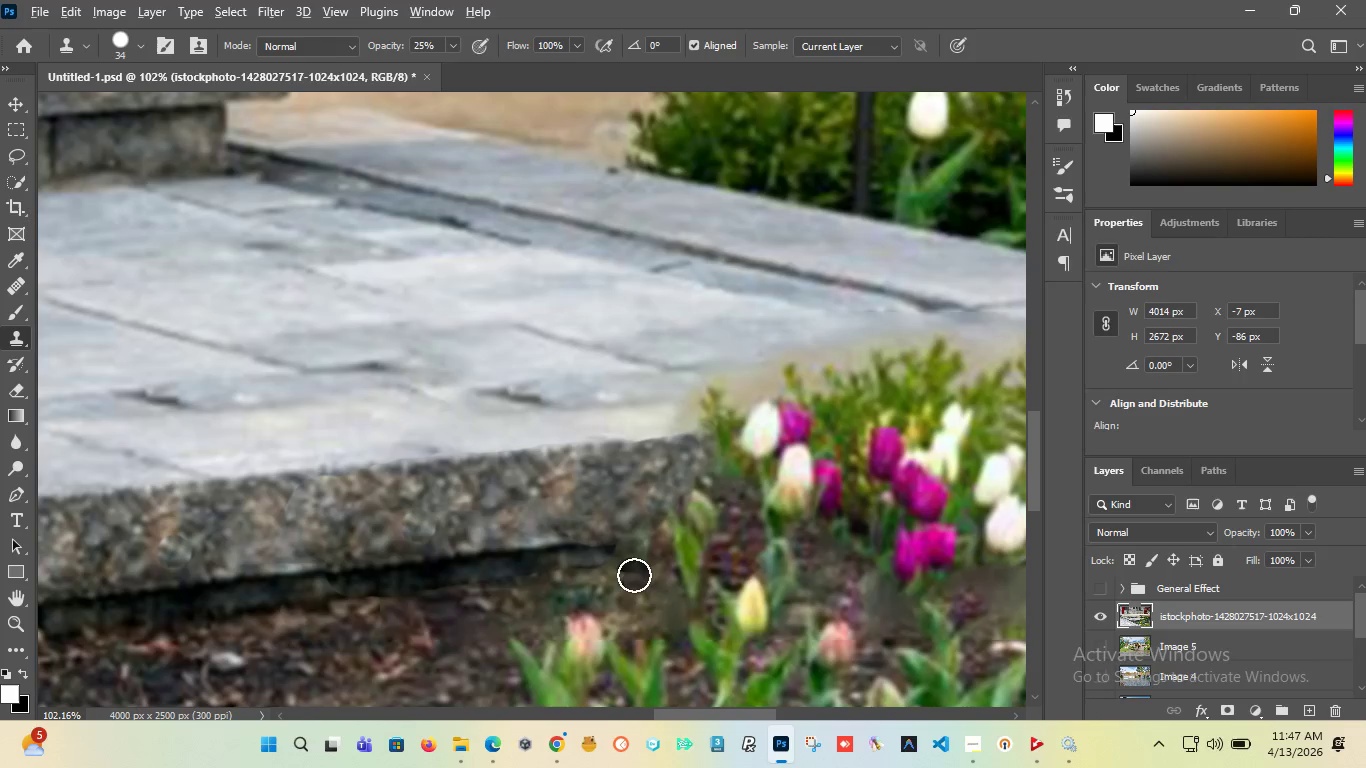 
left_click([634, 575])
 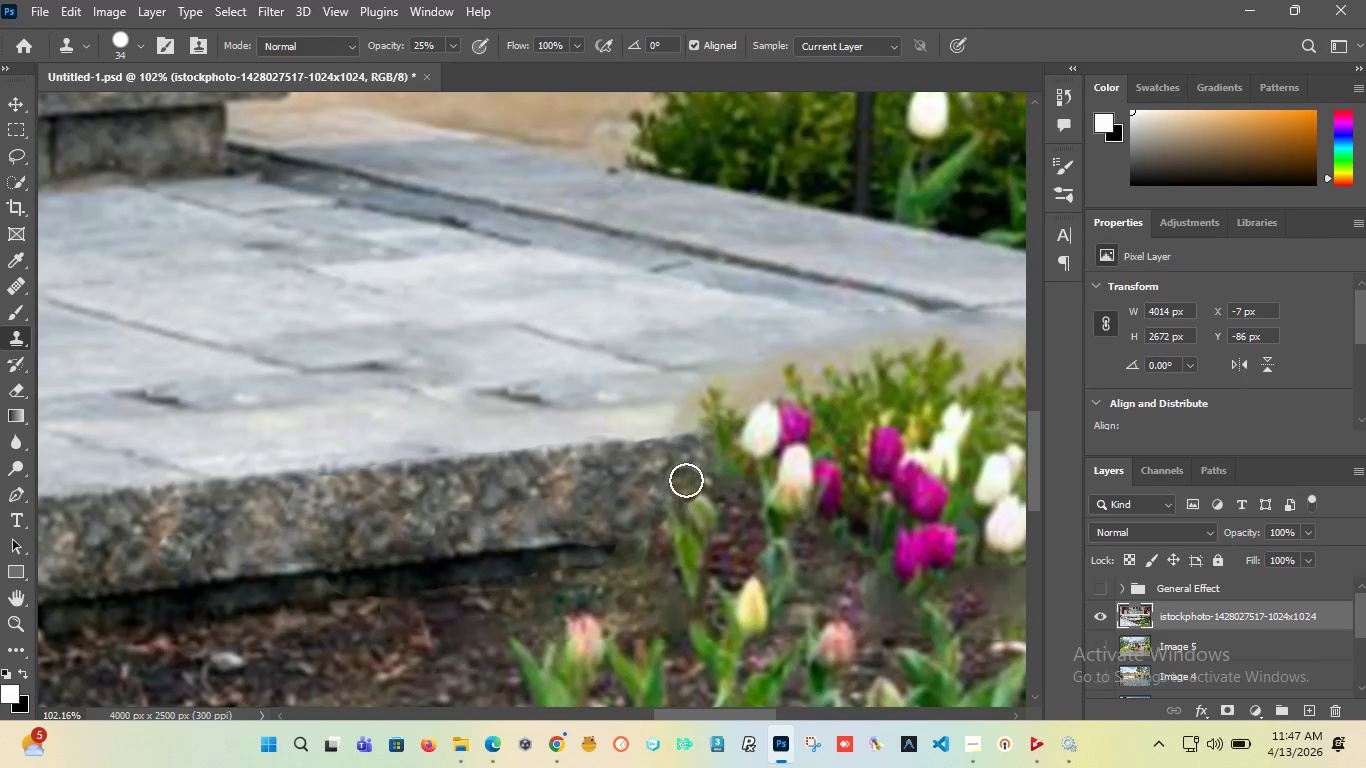 
left_click_drag(start_coordinate=[687, 475], to_coordinate=[717, 460])
 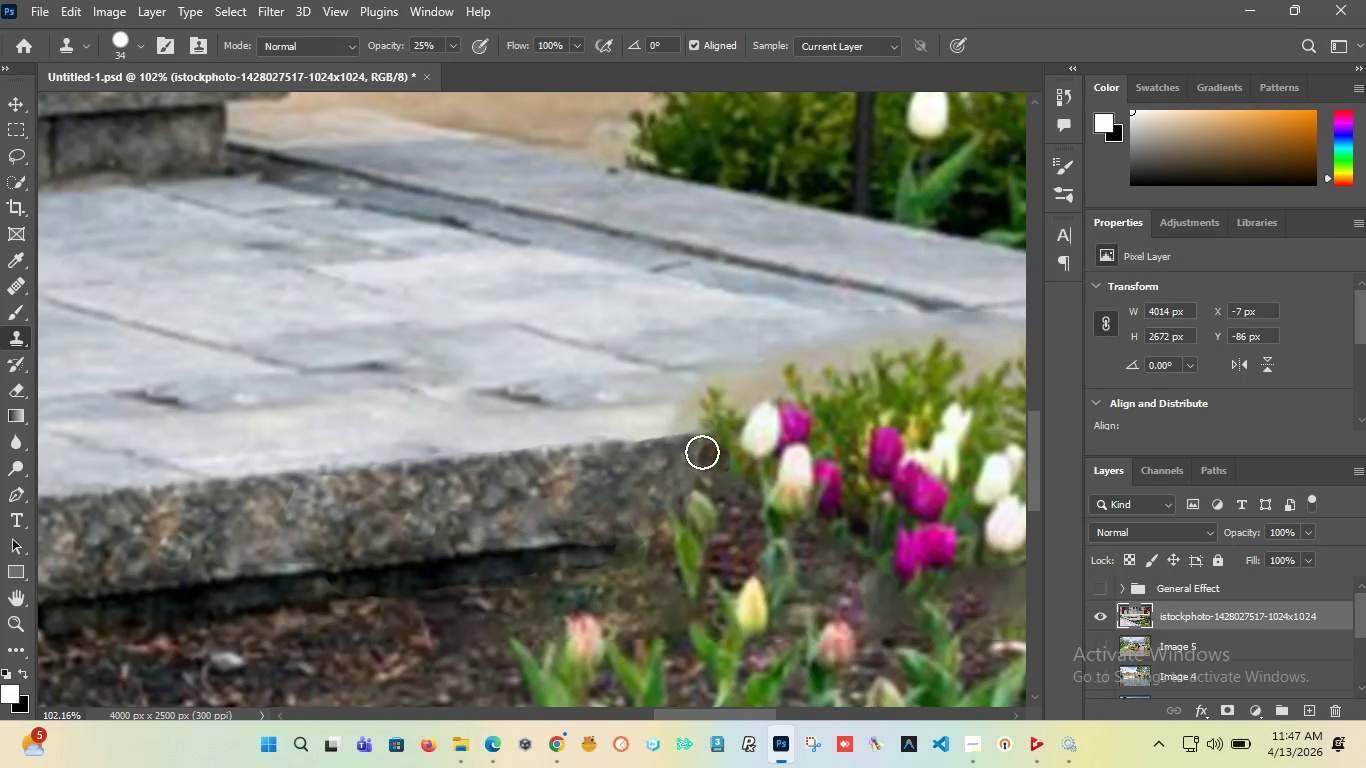 
left_click_drag(start_coordinate=[687, 450], to_coordinate=[661, 494])
 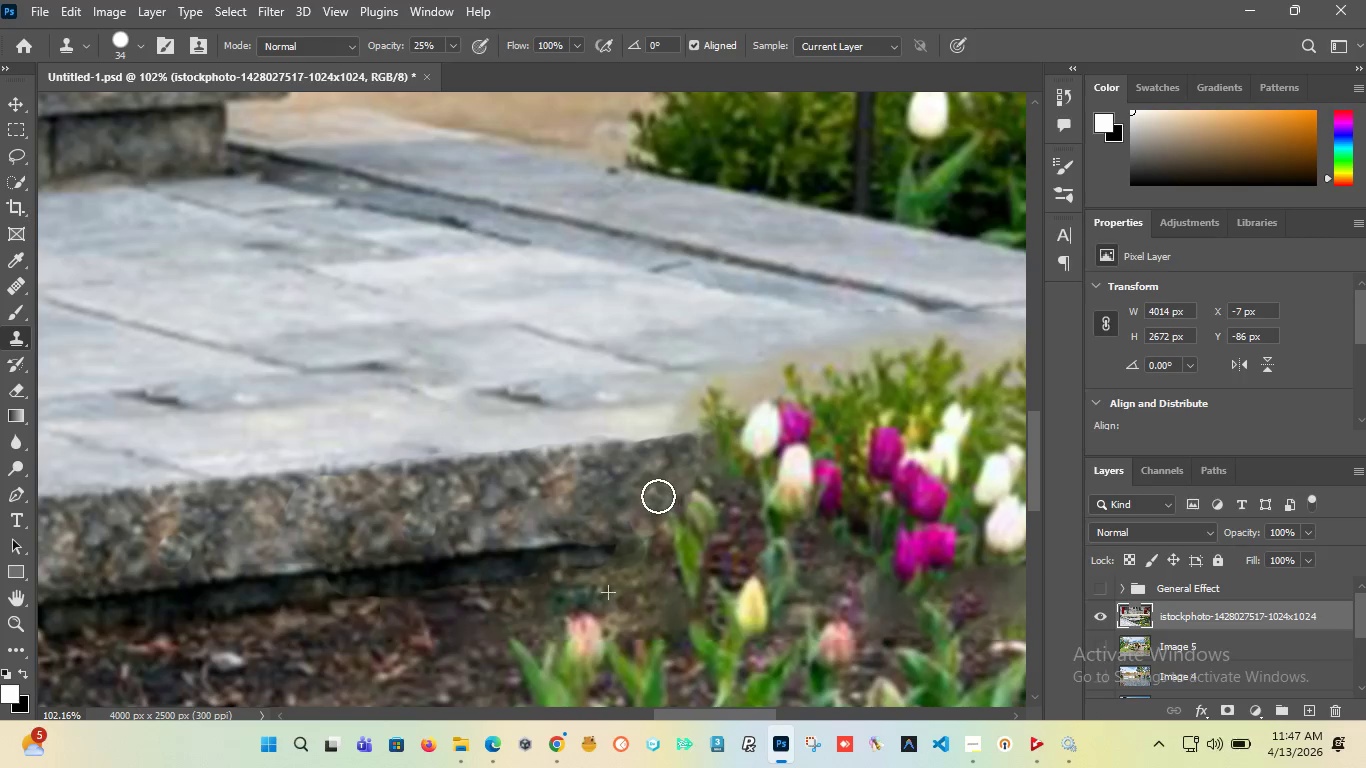 
hold_key(key=AltLeft, duration=1.51)
scroll: coordinate [620, 556], scroll_direction: down, amount: 17.0
 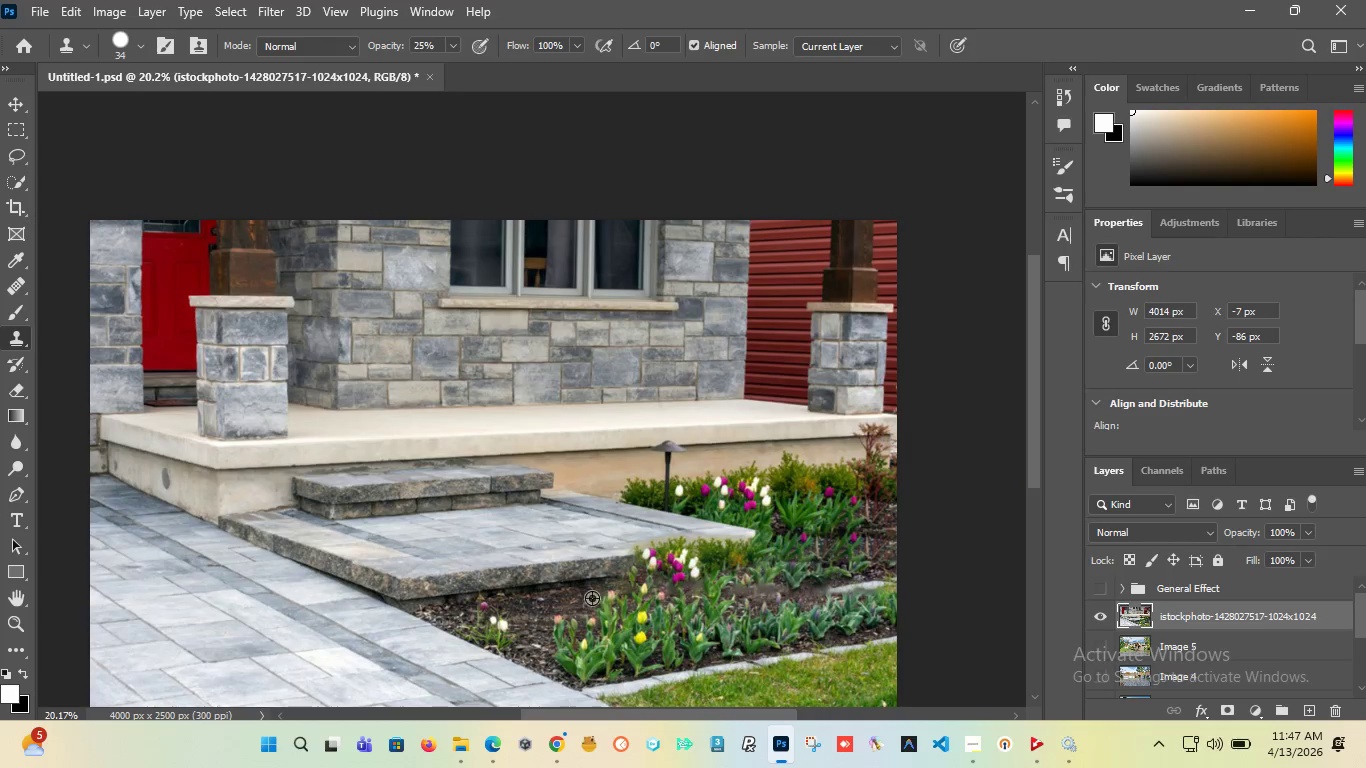 
hold_key(key=AltLeft, duration=1.52)
 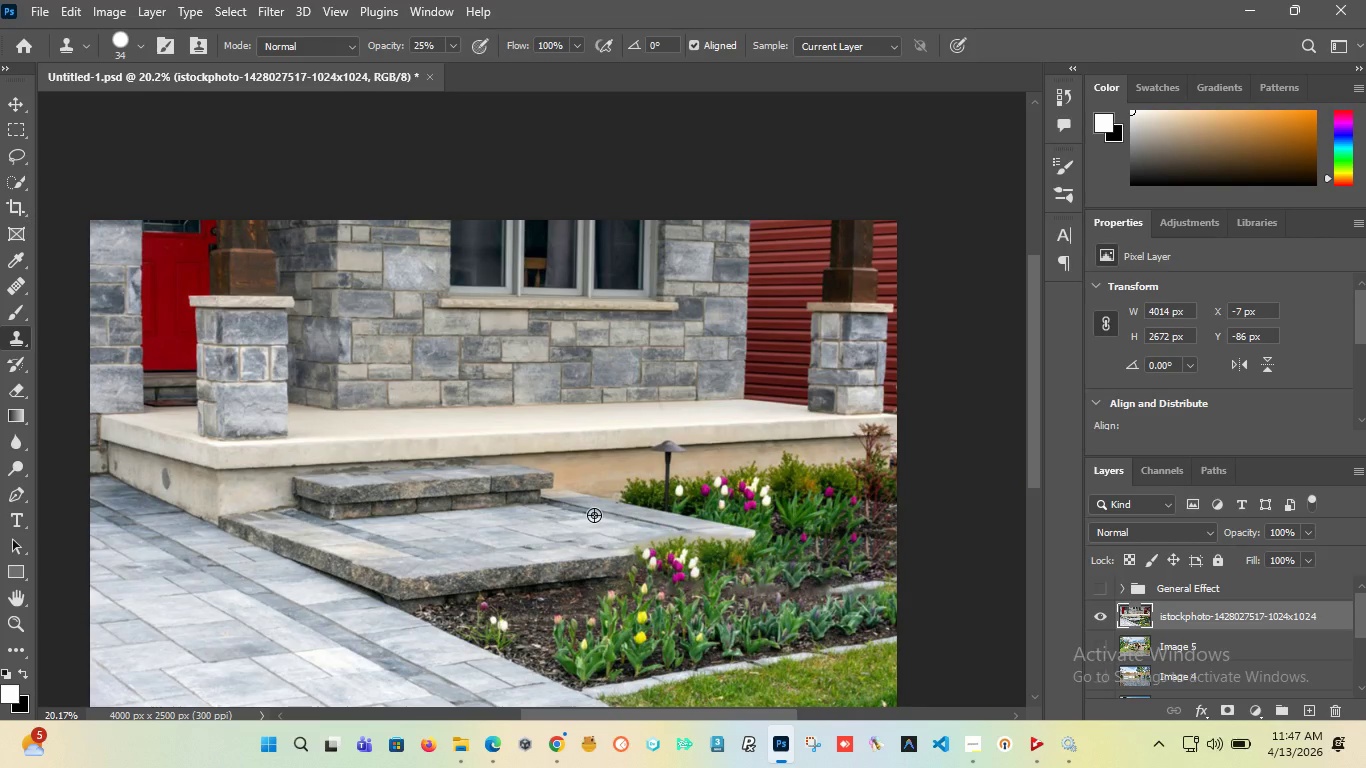 
key(Alt+AltLeft)
 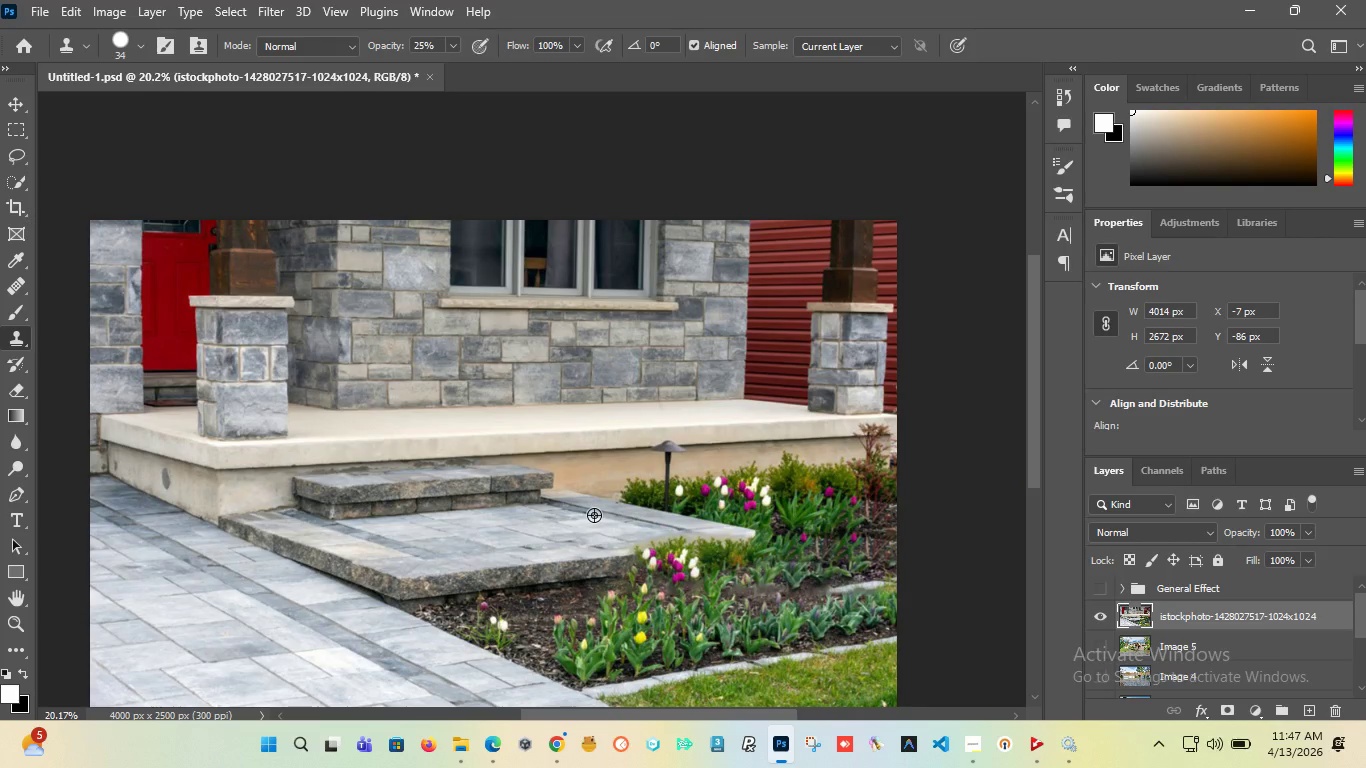 
key(Alt+AltLeft)
 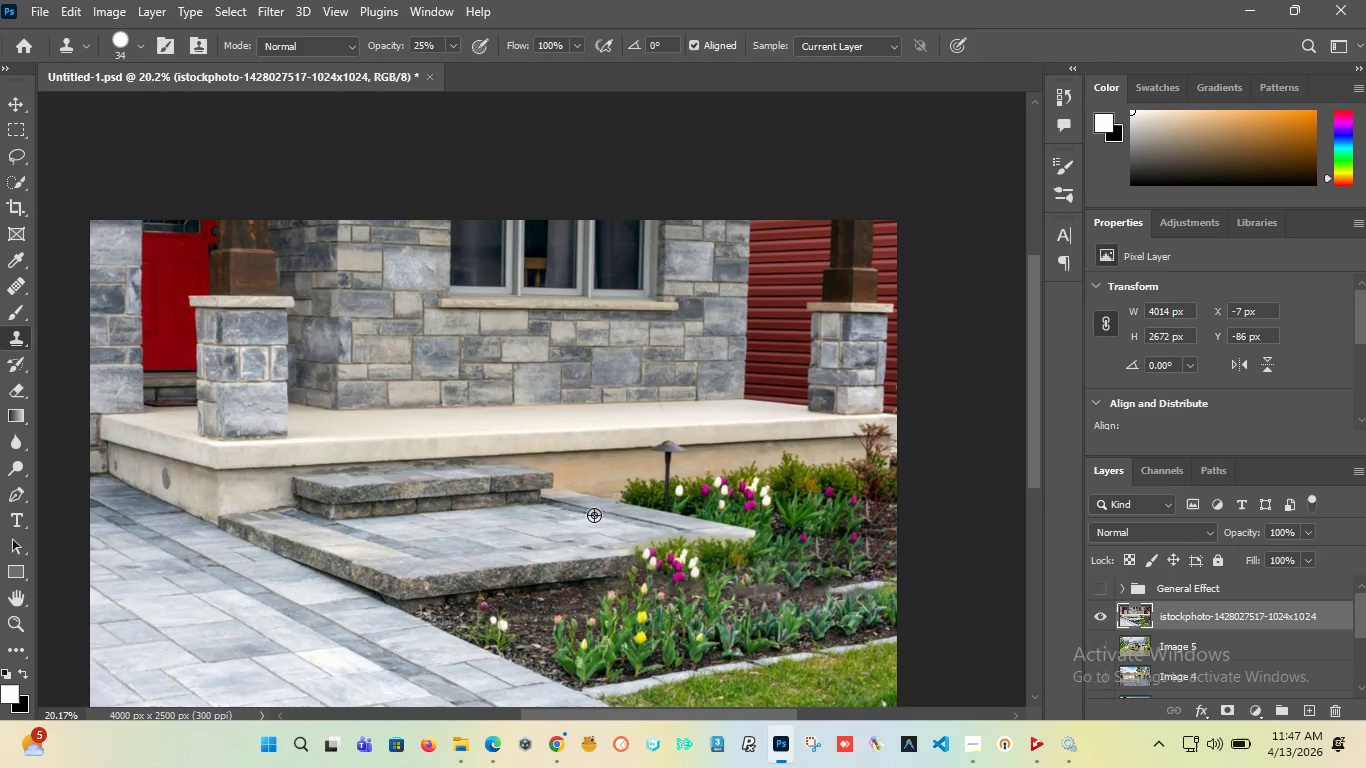 
key(Alt+AltLeft)
 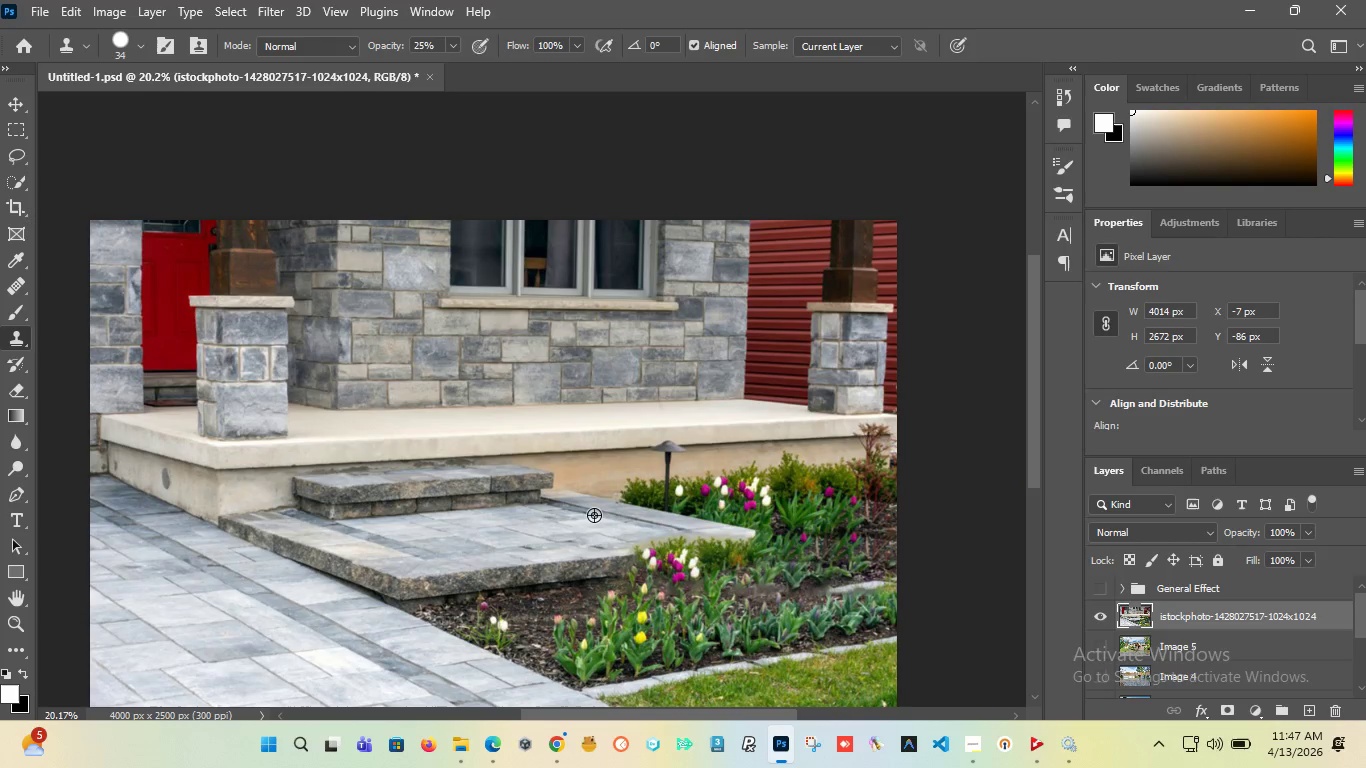 
key(Alt+AltLeft)
 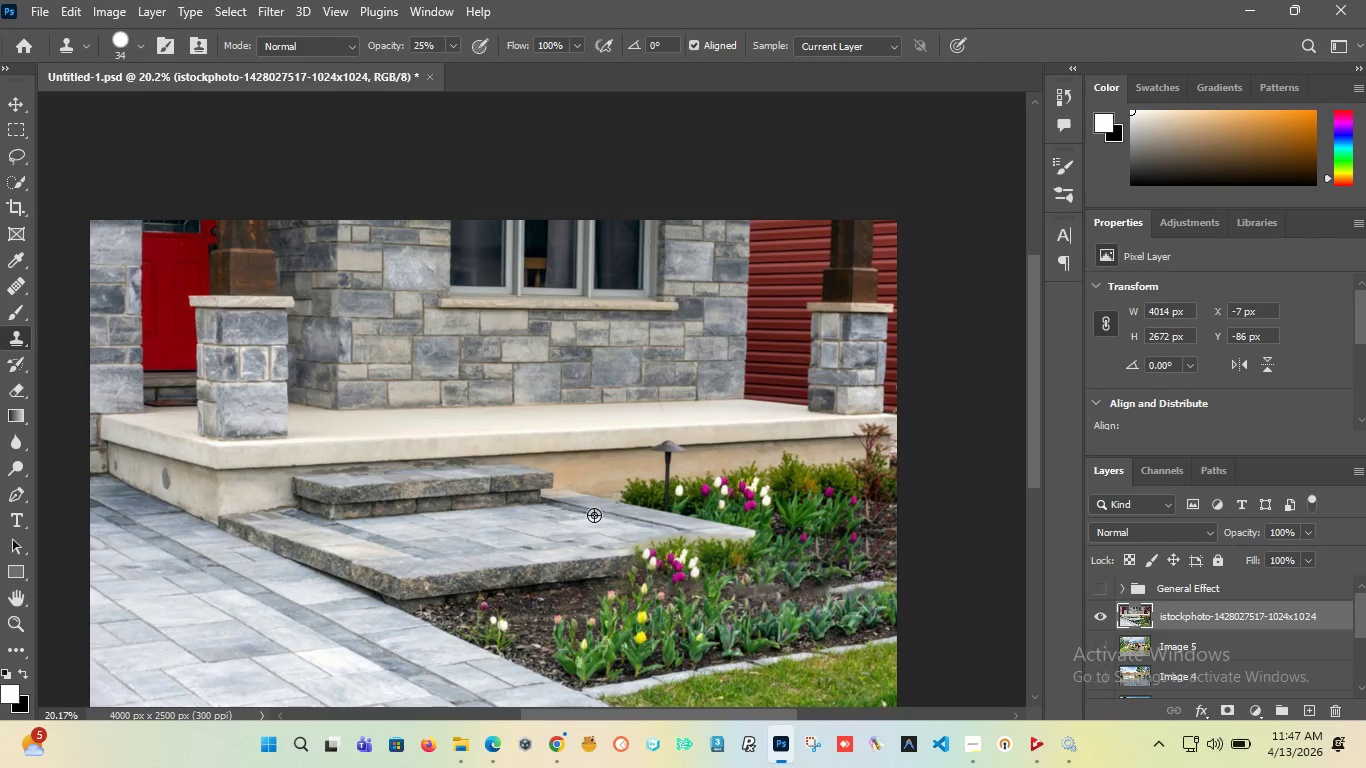 
key(Alt+AltLeft)
 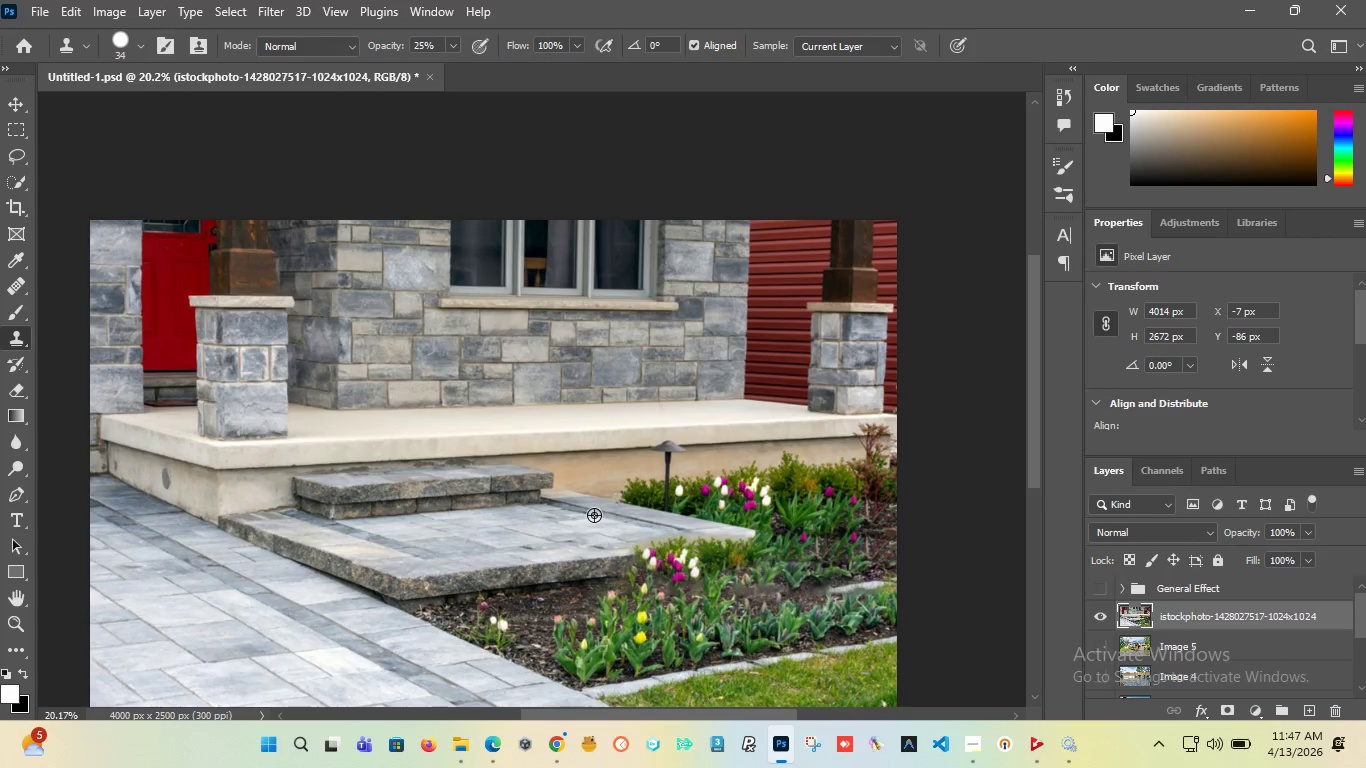 
key(Alt+AltLeft)
 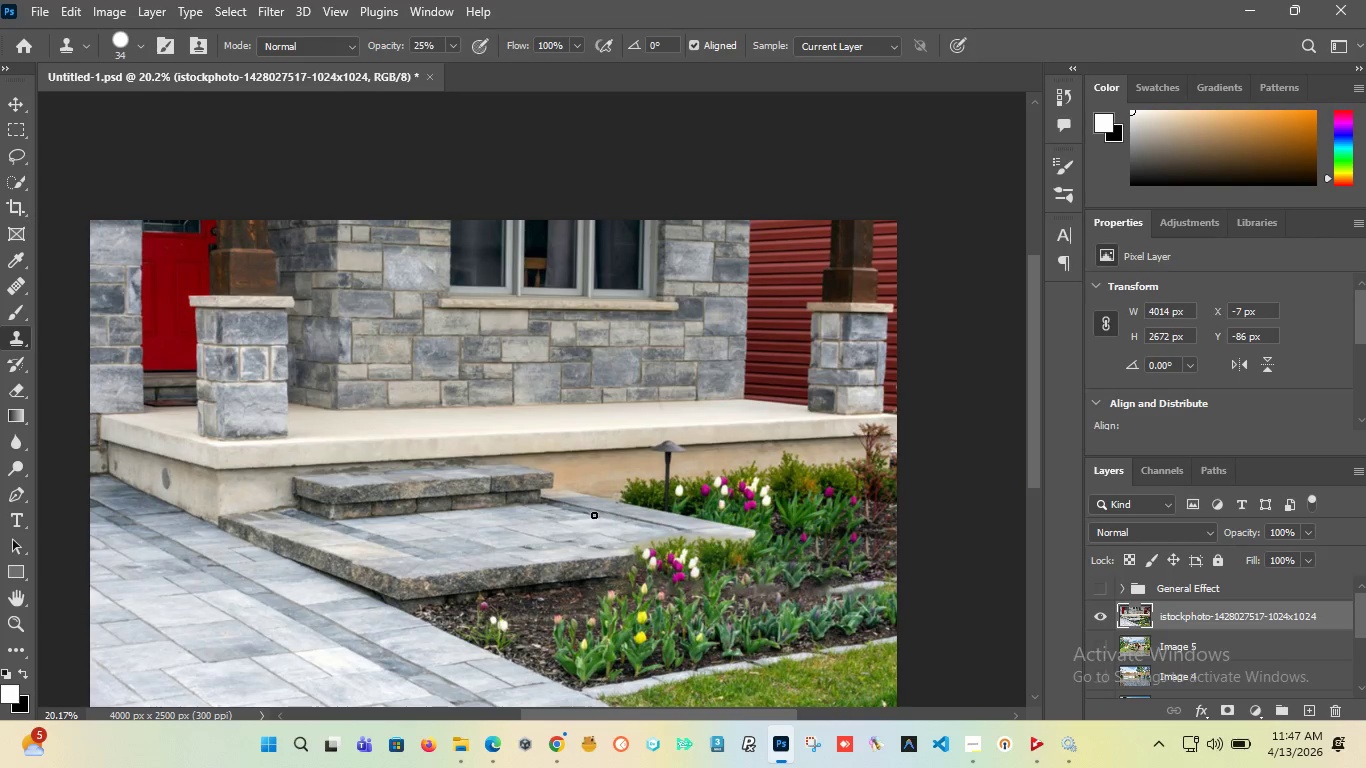 
key(Alt+AltLeft)
 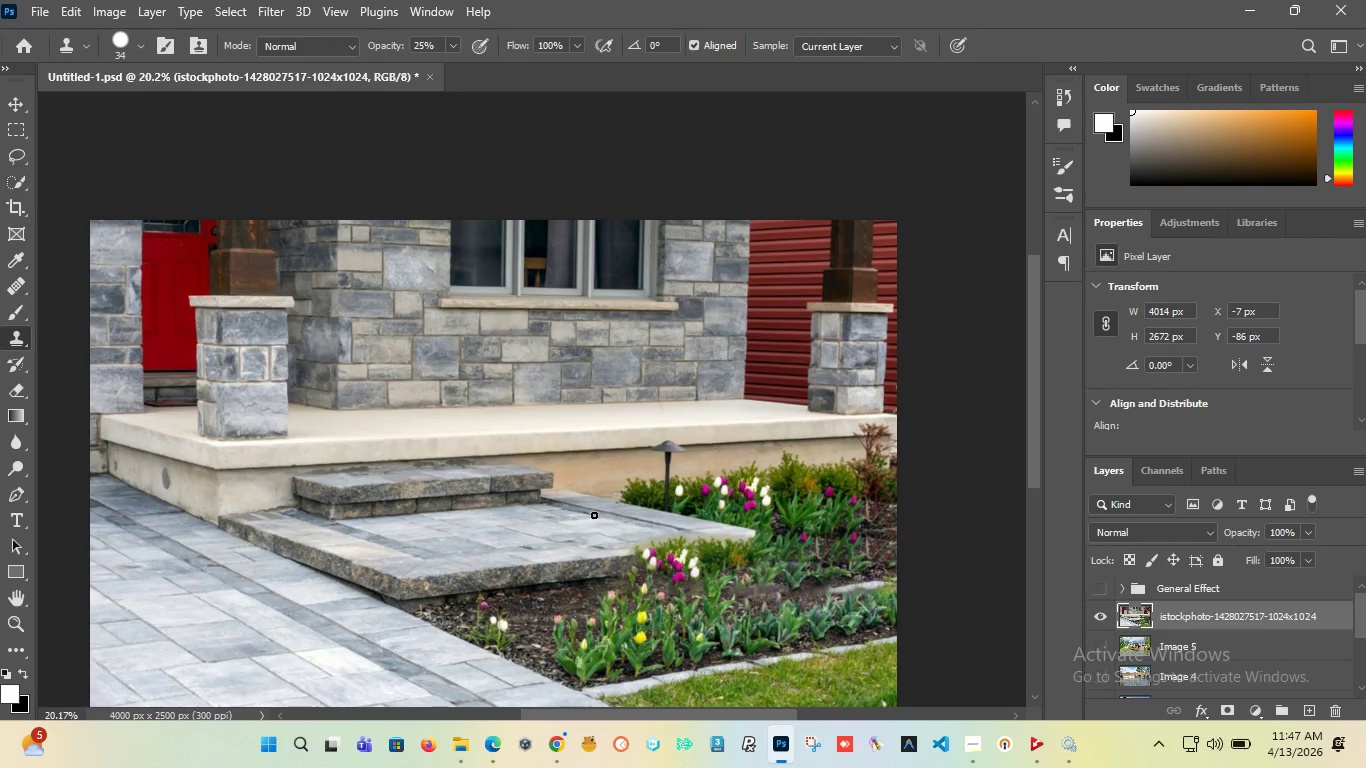 
key(Alt+AltLeft)
 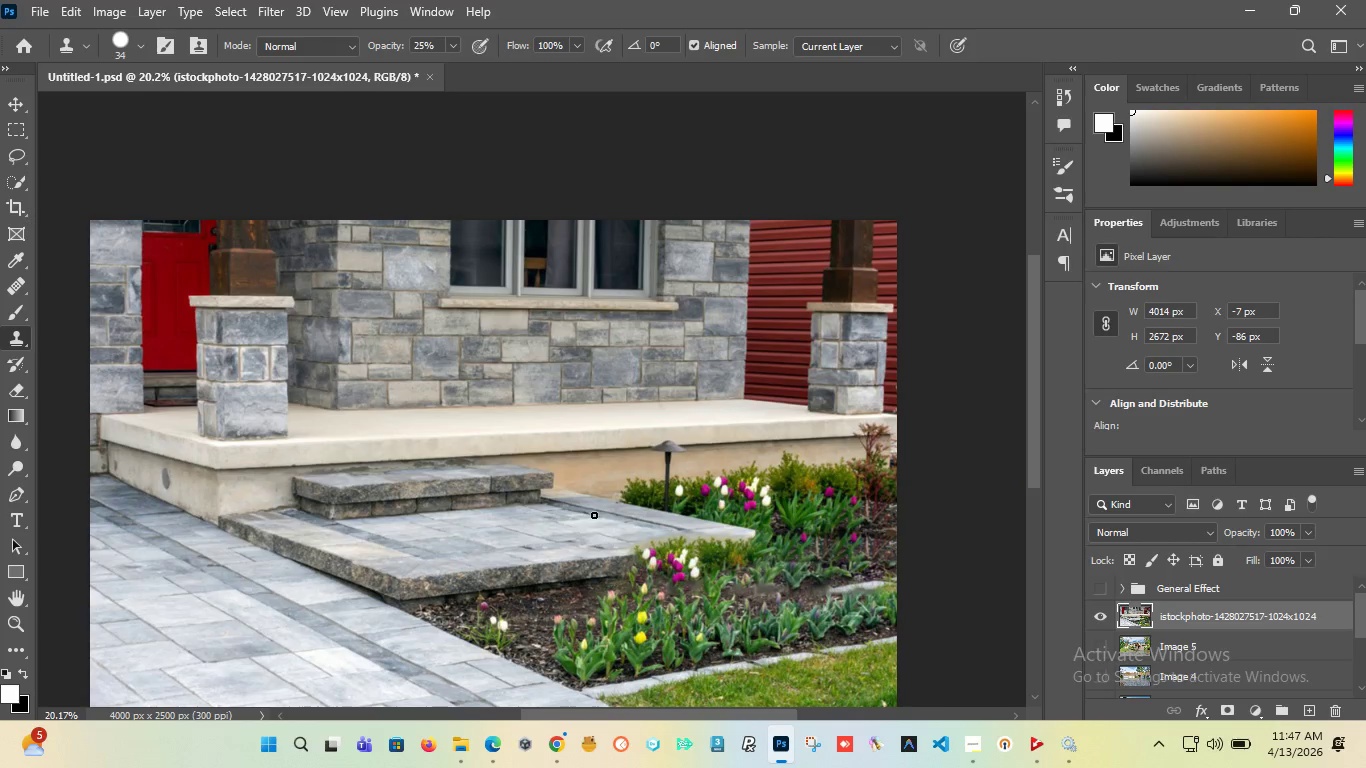 
hold_key(key=AltLeft, duration=0.64)
scroll: coordinate [557, 493], scroll_direction: down, amount: 6.0
 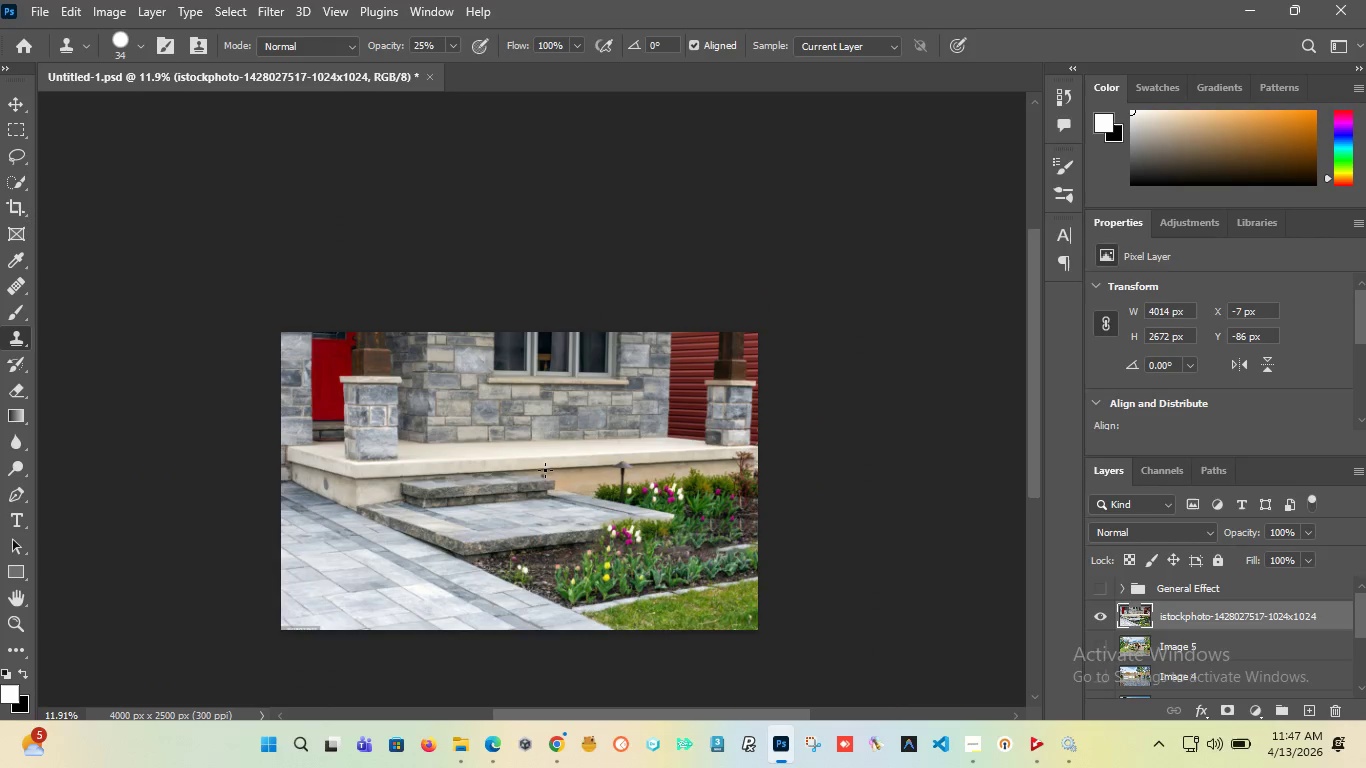 
hold_key(key=AltLeft, duration=1.5)
scroll: coordinate [512, 457], scroll_direction: none, amount: 0.0
 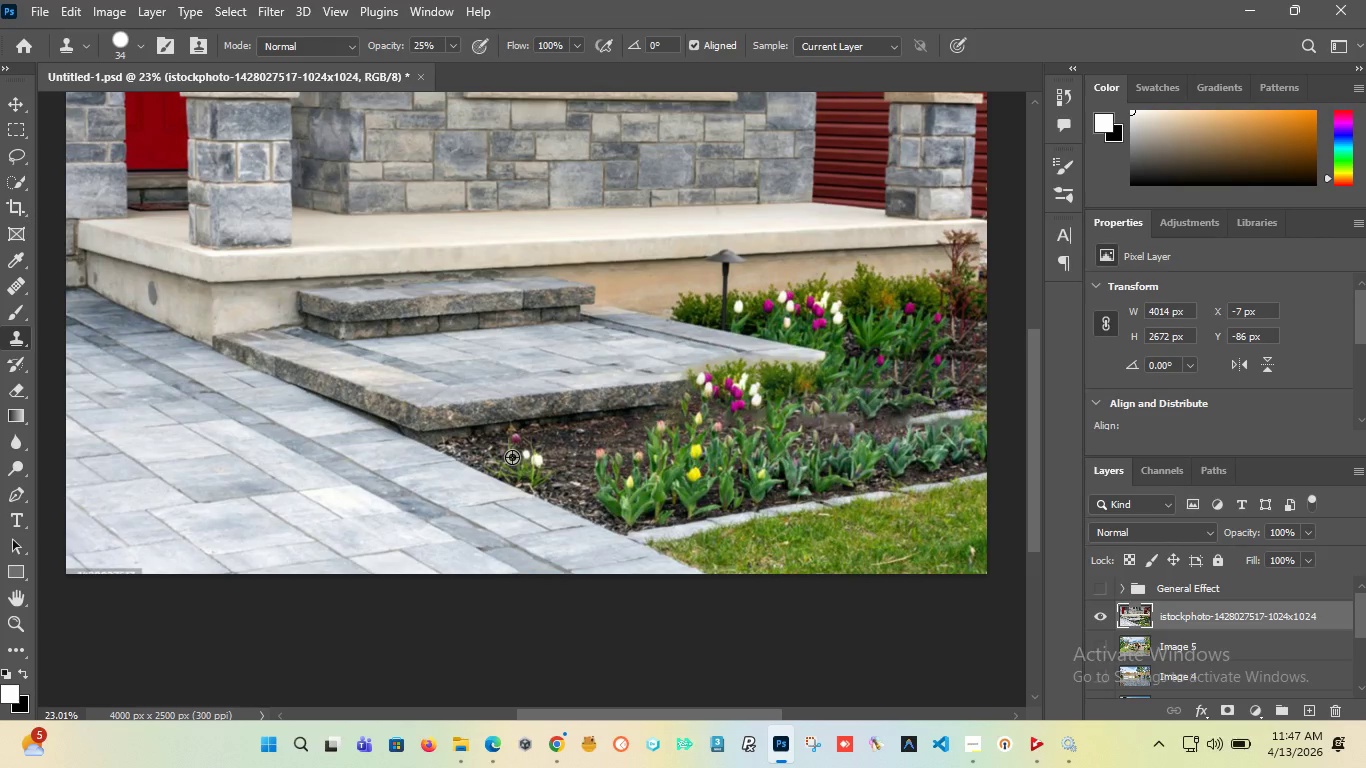 
hold_key(key=AltLeft, duration=0.39)
scroll: coordinate [512, 455], scroll_direction: none, amount: 0.0
 